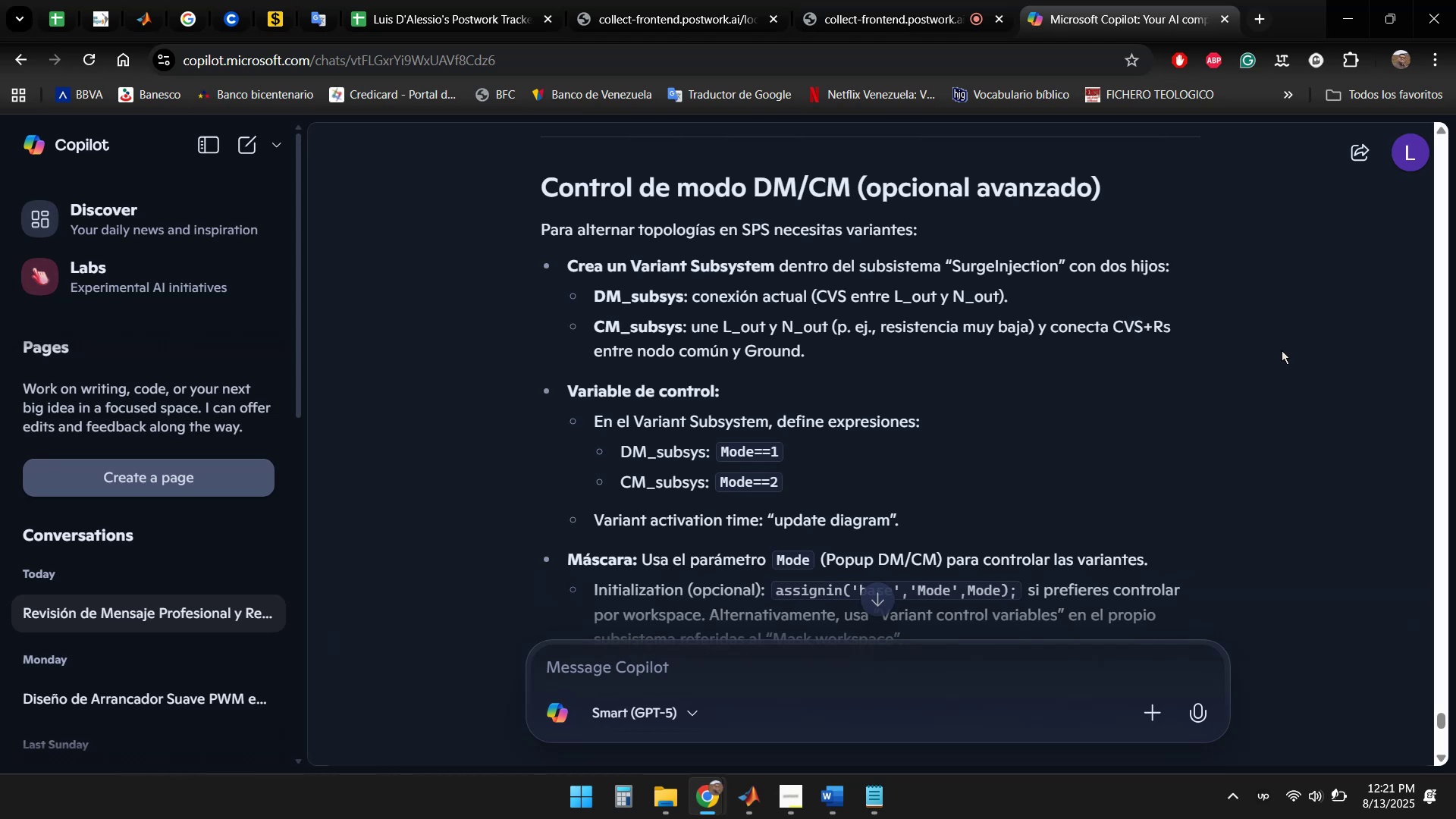 
scroll: coordinate [1202, 328], scroll_direction: down, amount: 2.0
 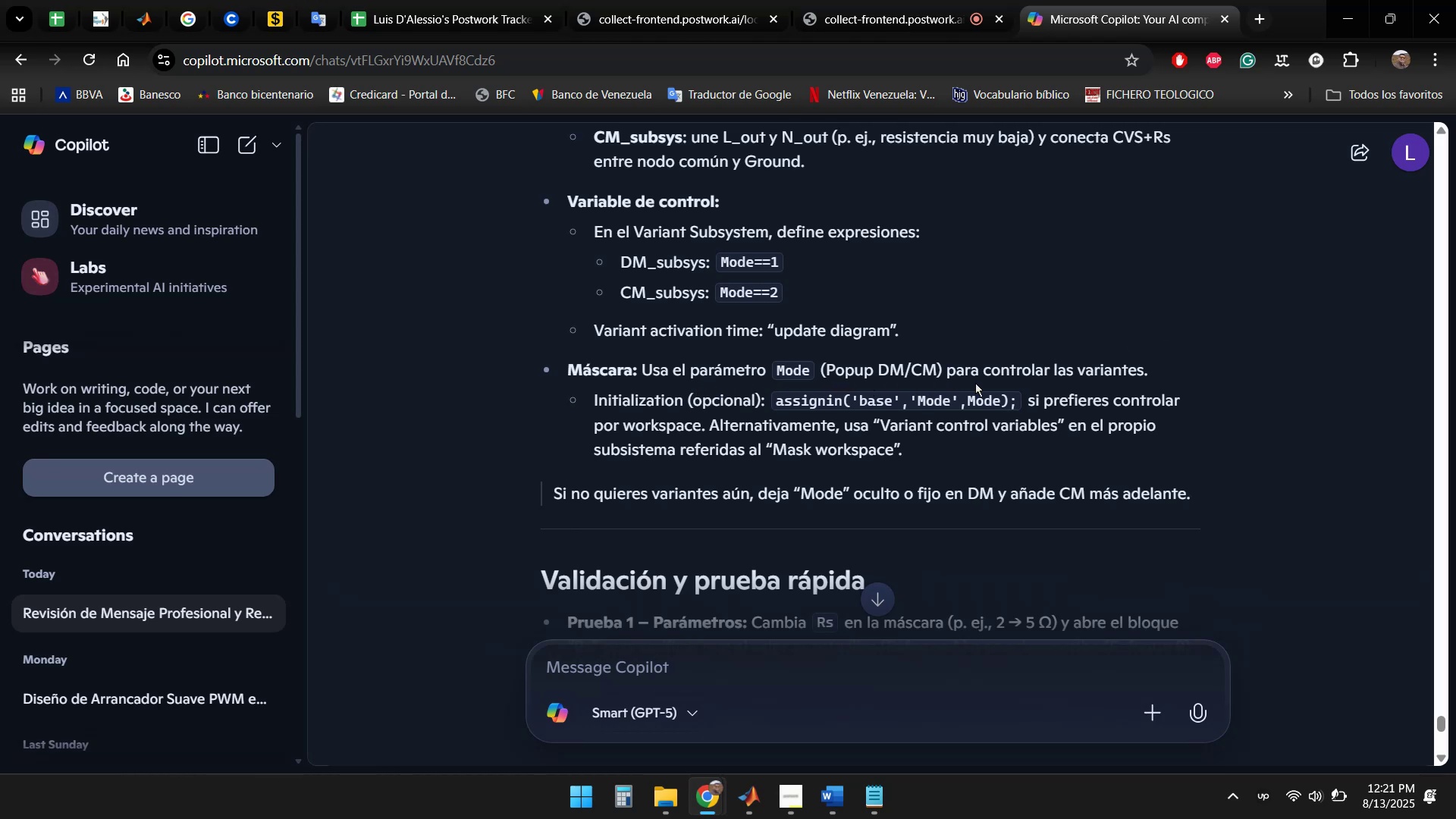 
wait(5.28)
 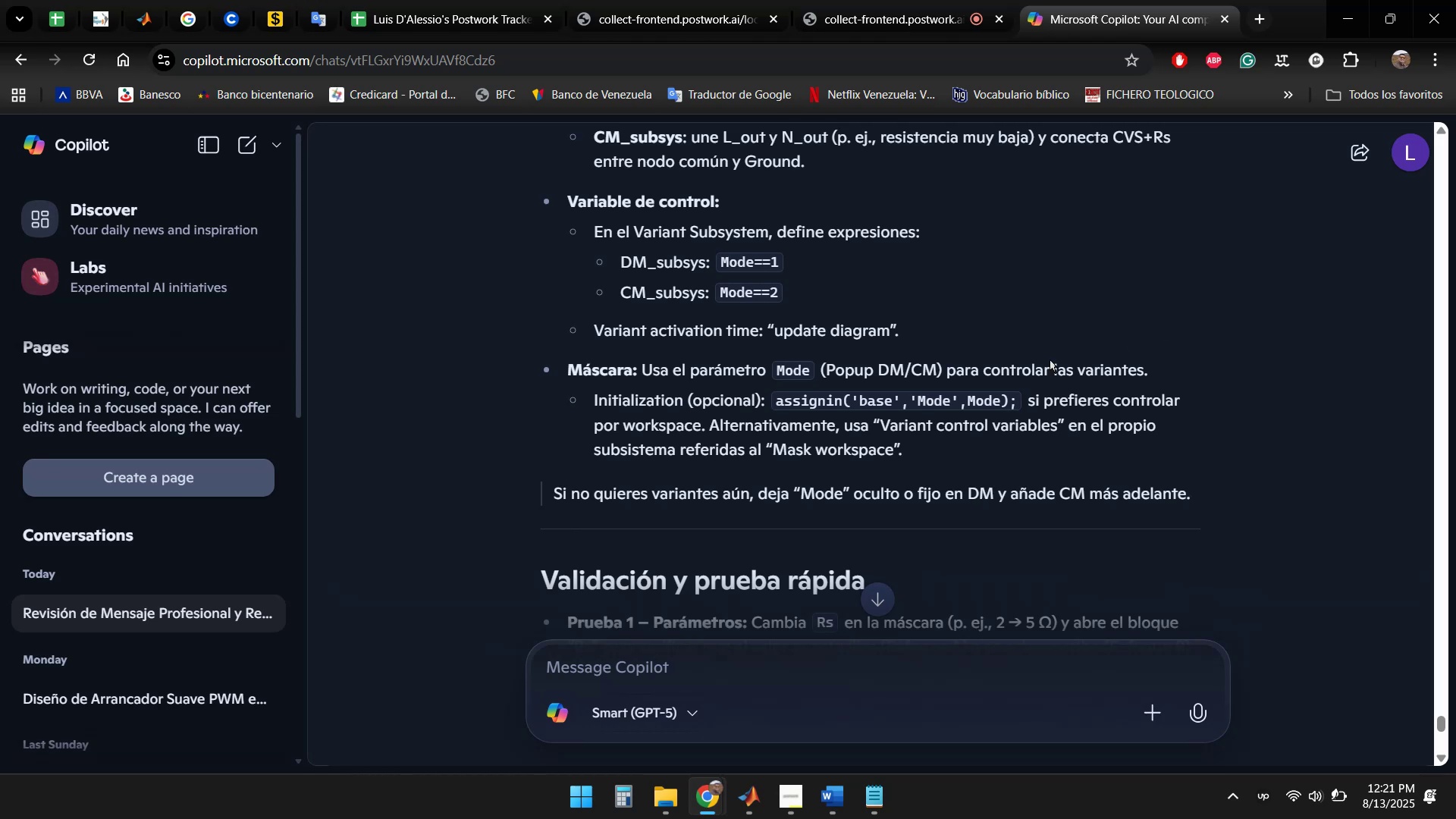 
scroll: coordinate [1171, 379], scroll_direction: down, amount: 1.0
 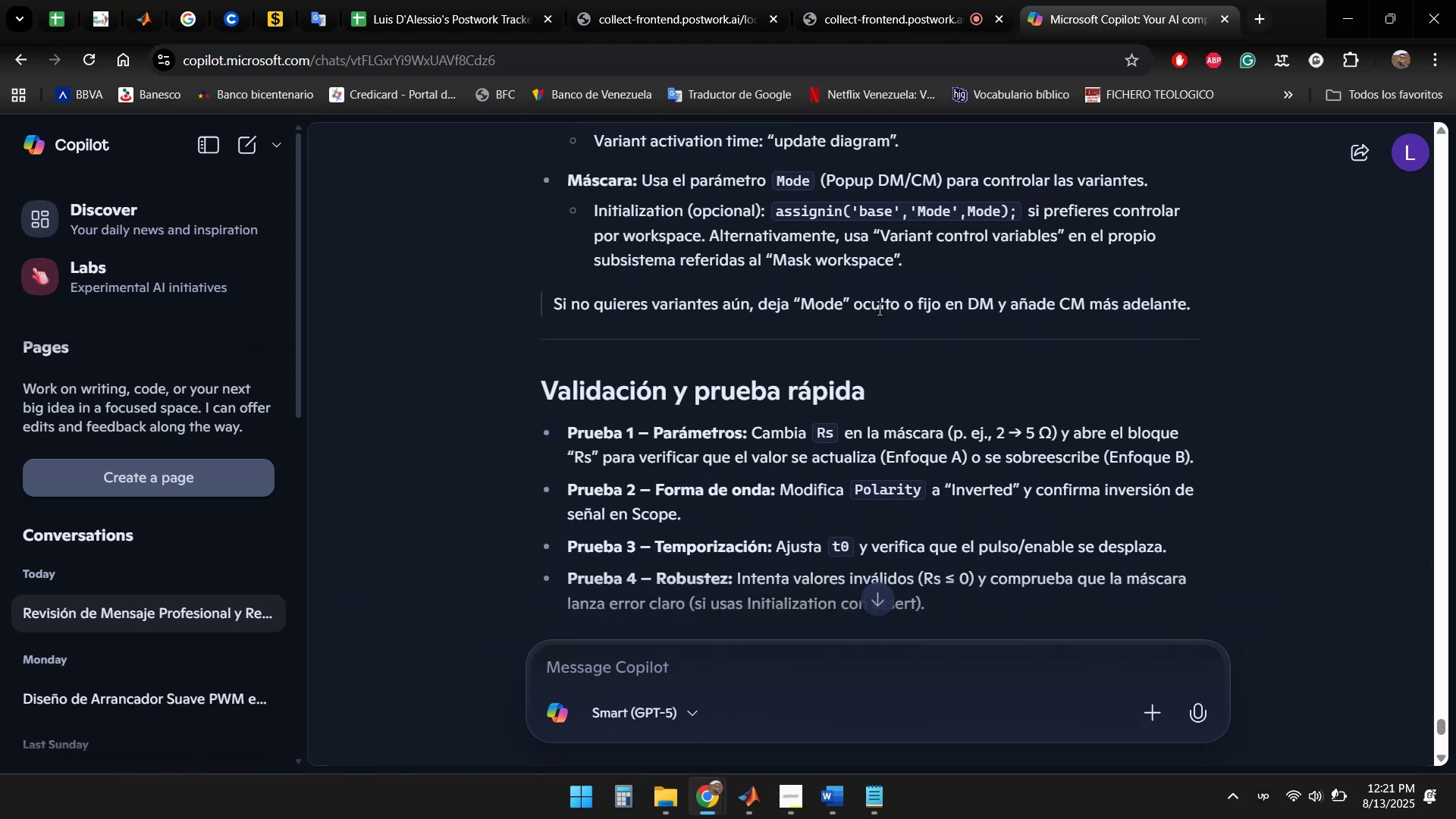 
wait(8.69)
 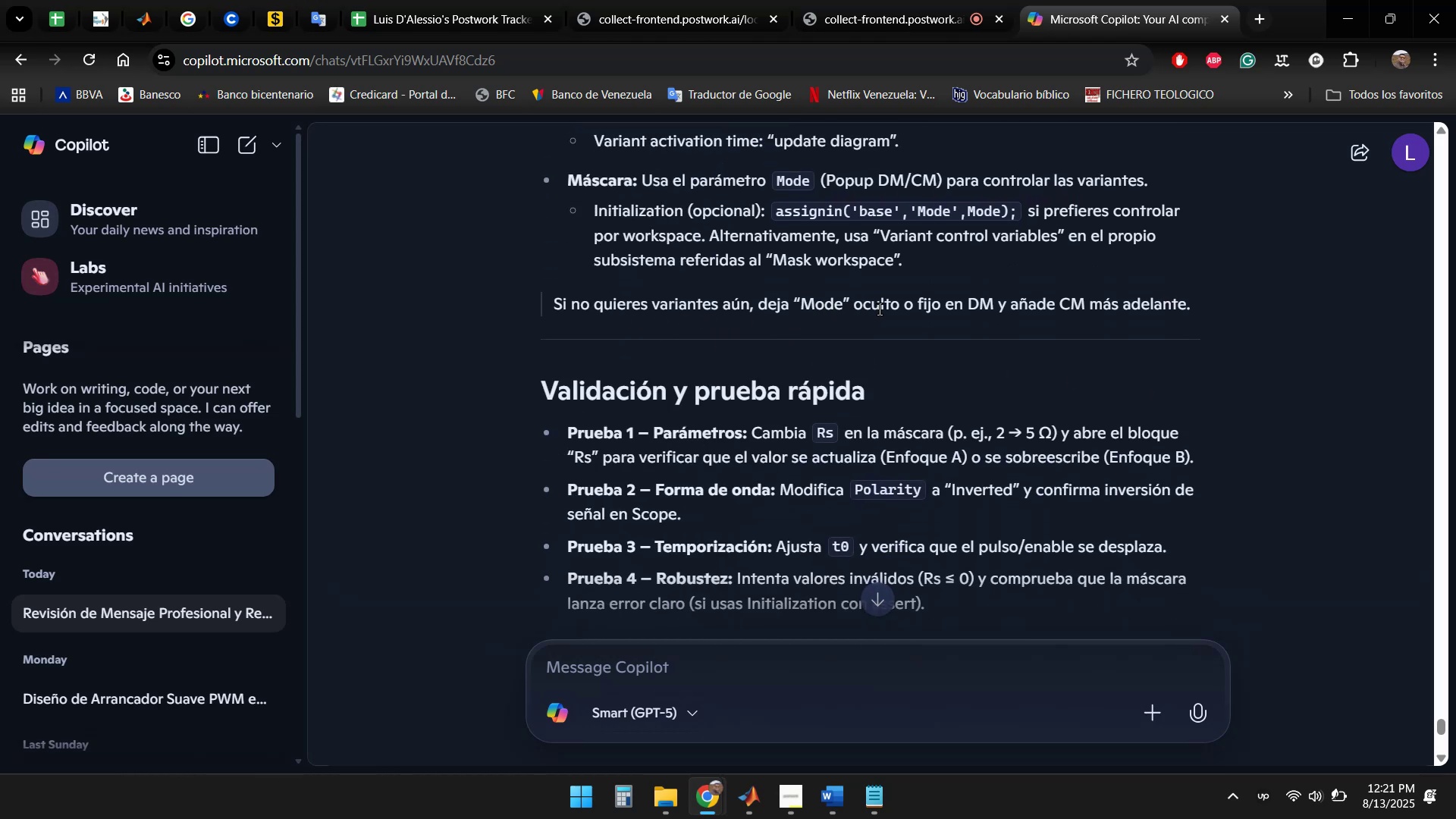 
scroll: coordinate [1188, 320], scroll_direction: down, amount: 1.0
 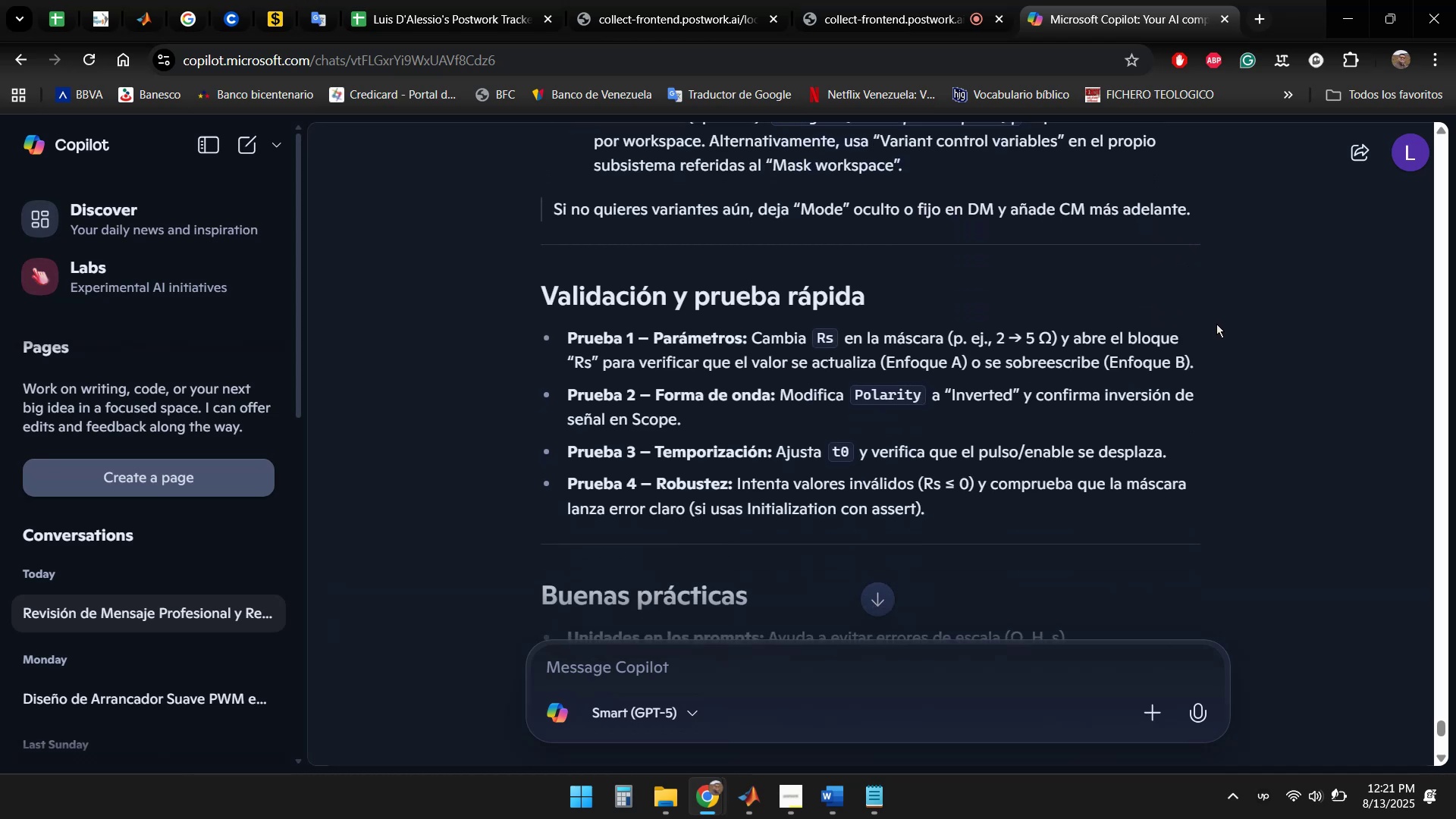 
wait(5.62)
 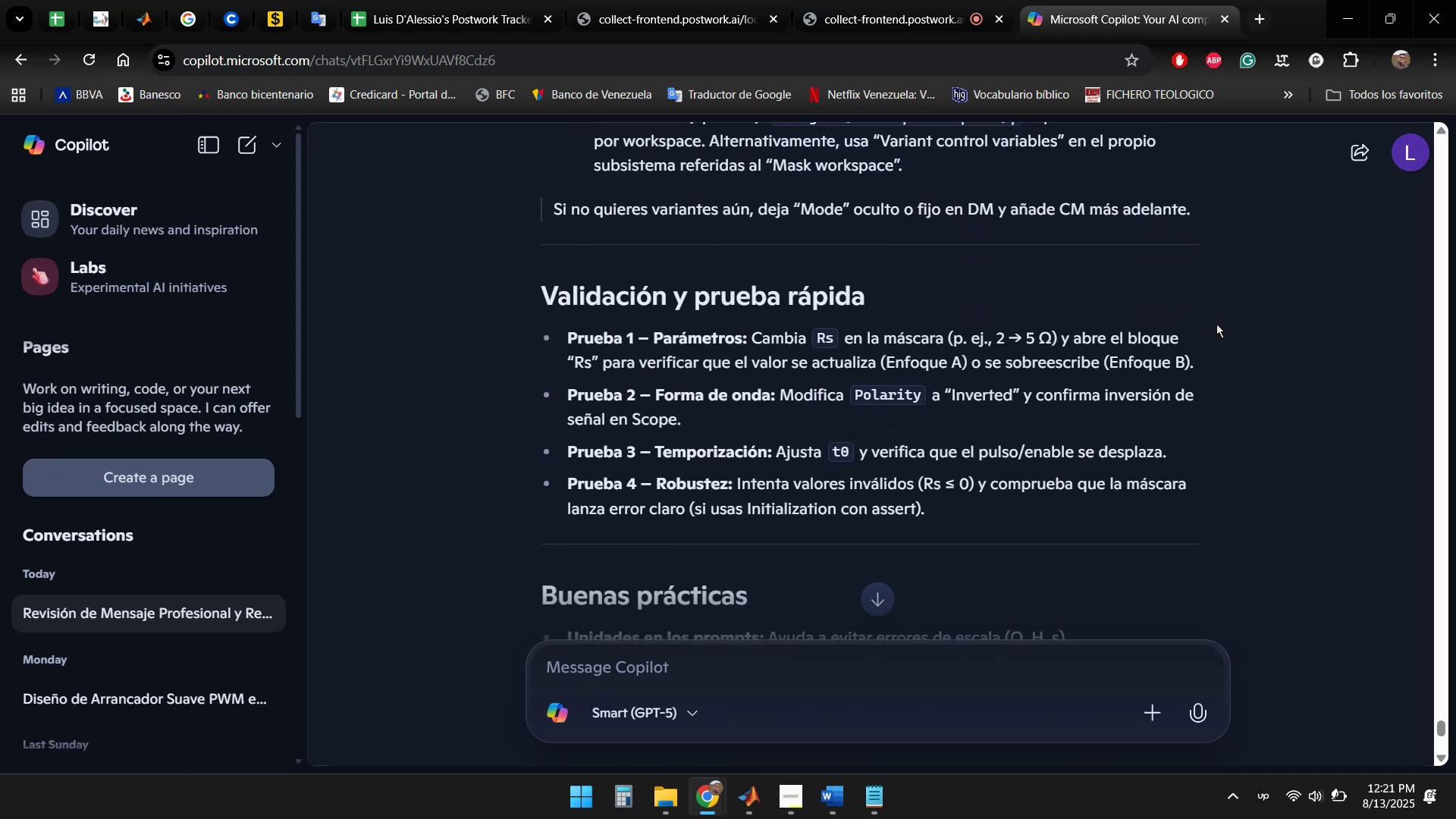 
scroll: coordinate [1216, 324], scroll_direction: up, amount: 2.0
 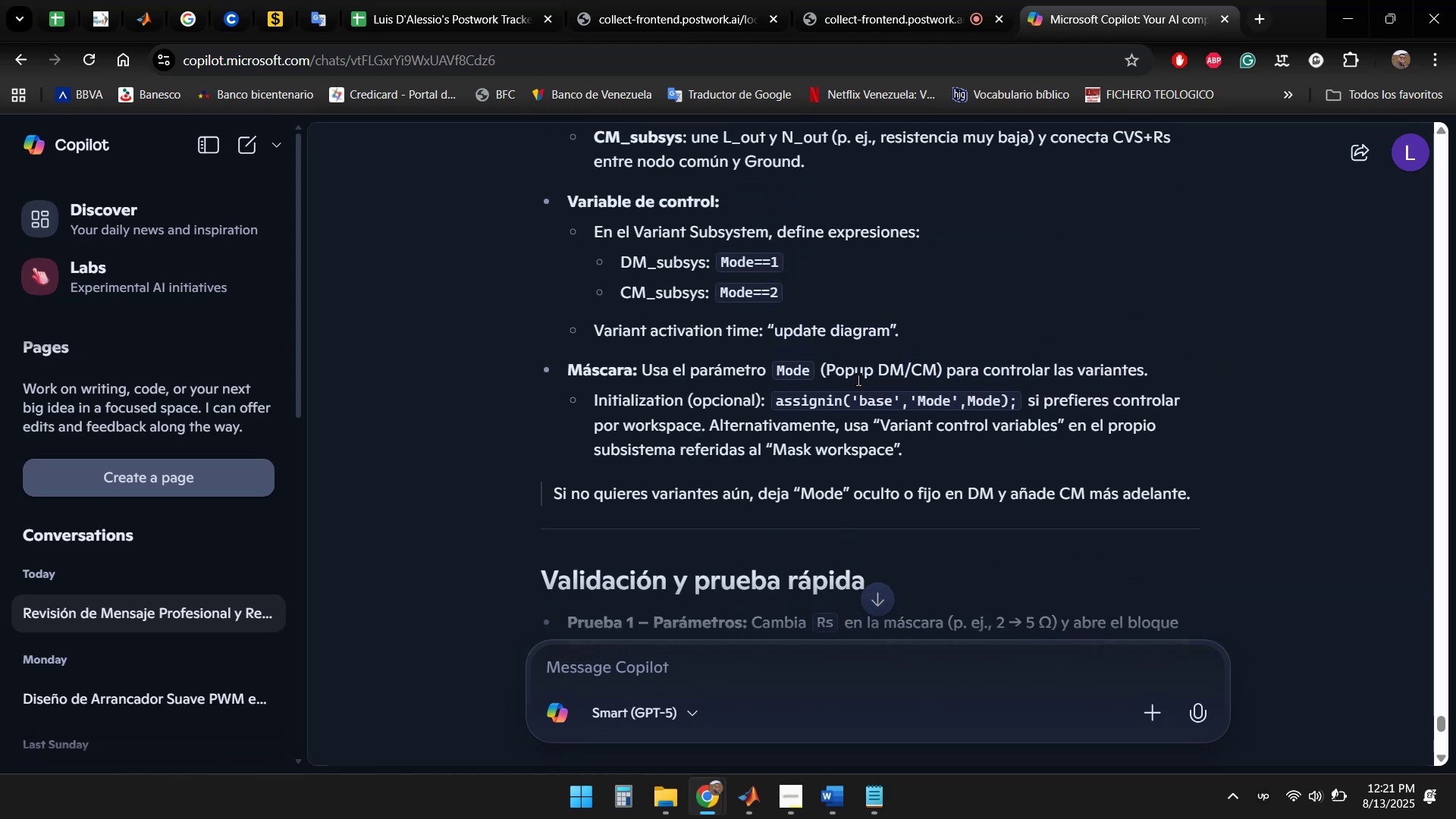 
left_click([754, 806])
 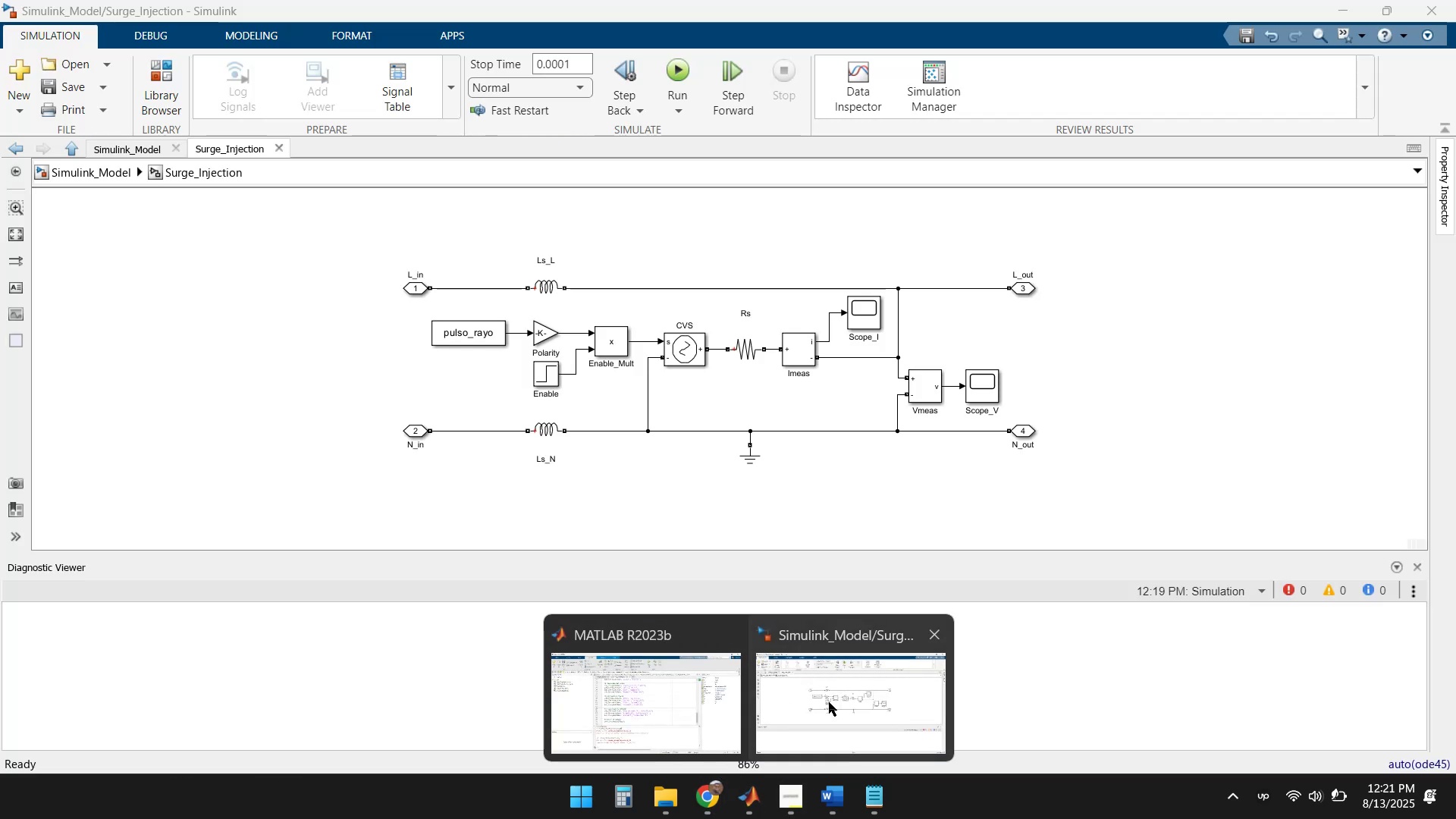 
left_click([829, 702])
 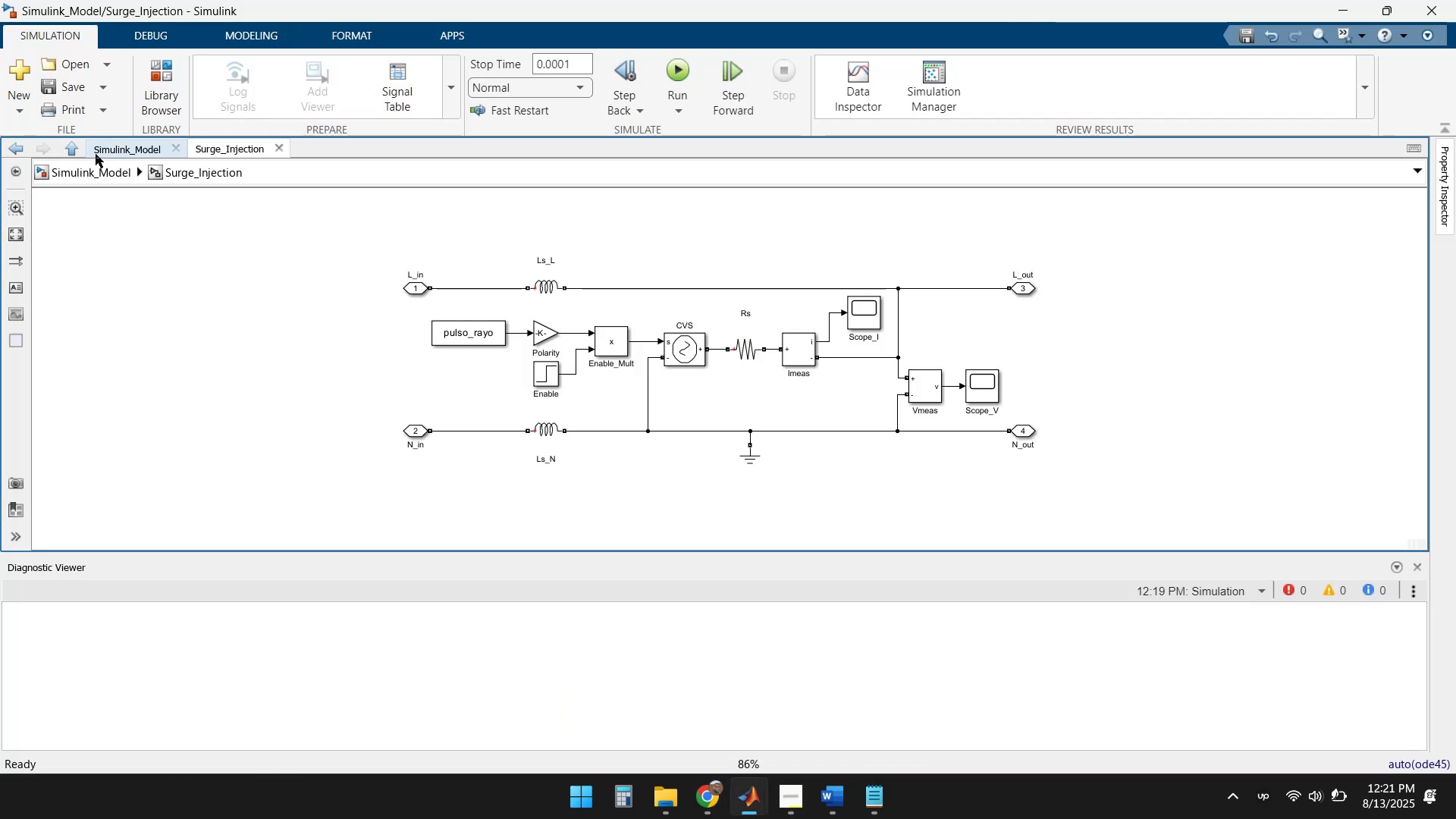 
left_click([86, 172])
 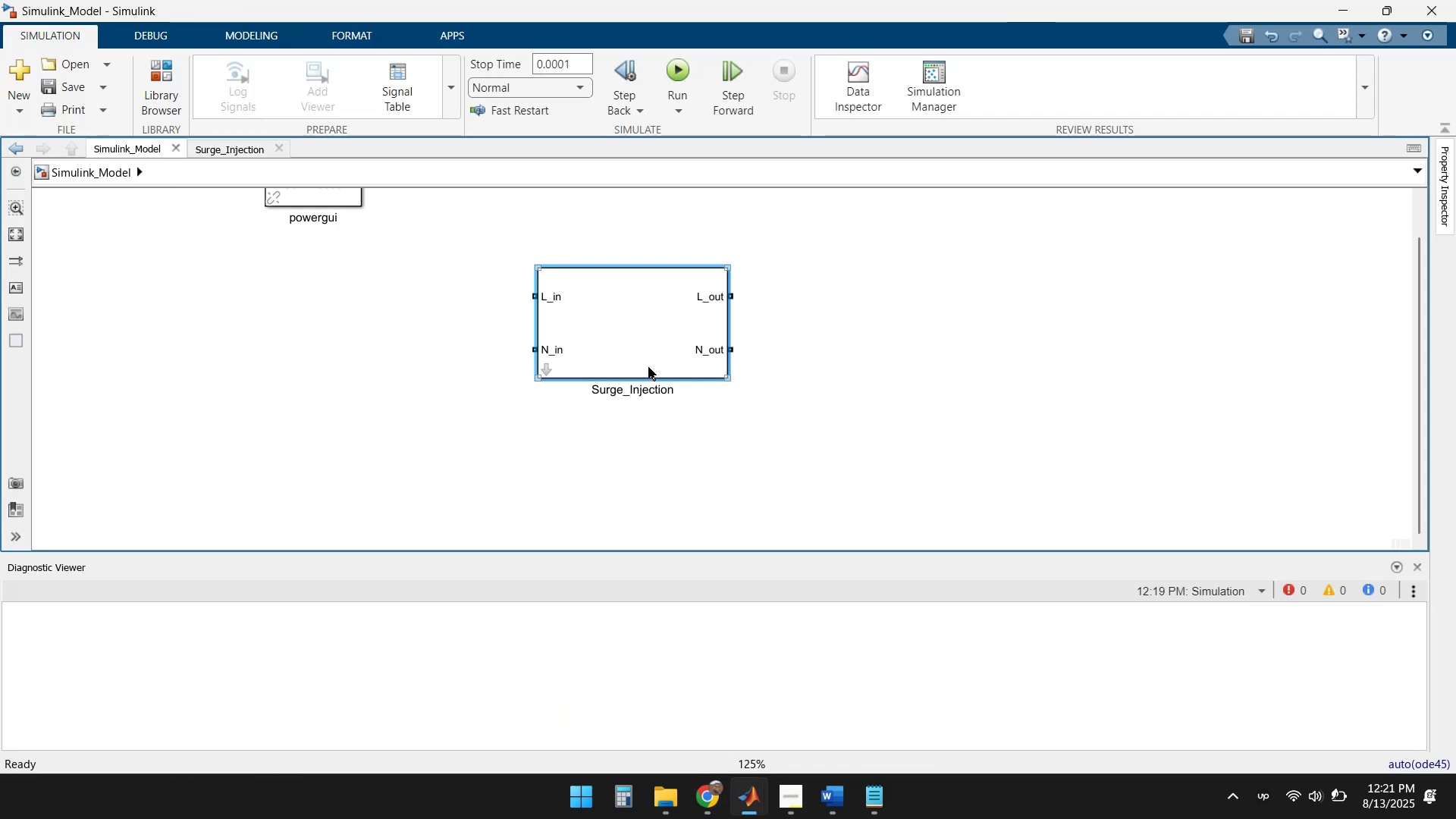 
double_click([654, 360])
 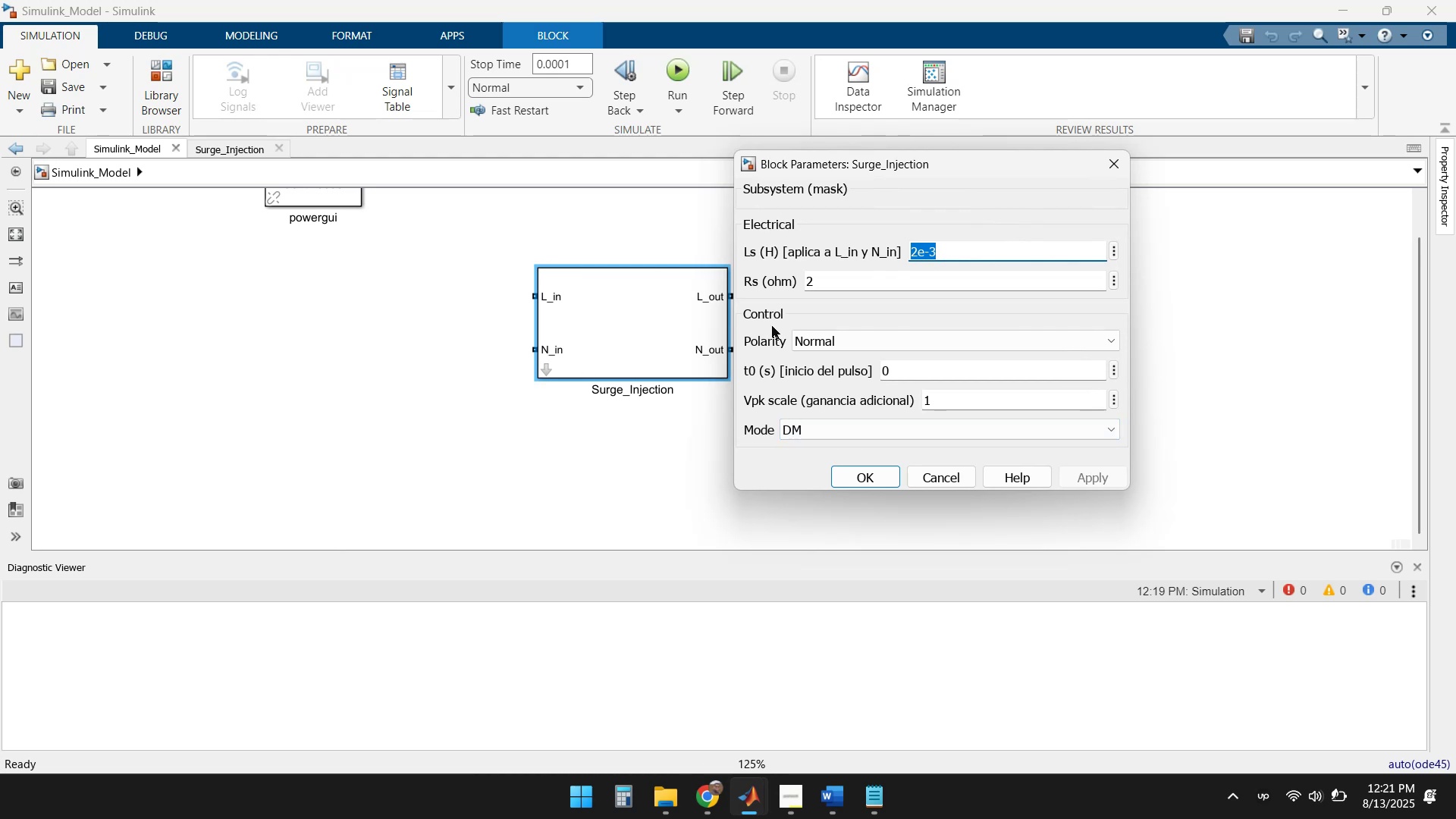 
left_click([940, 469])
 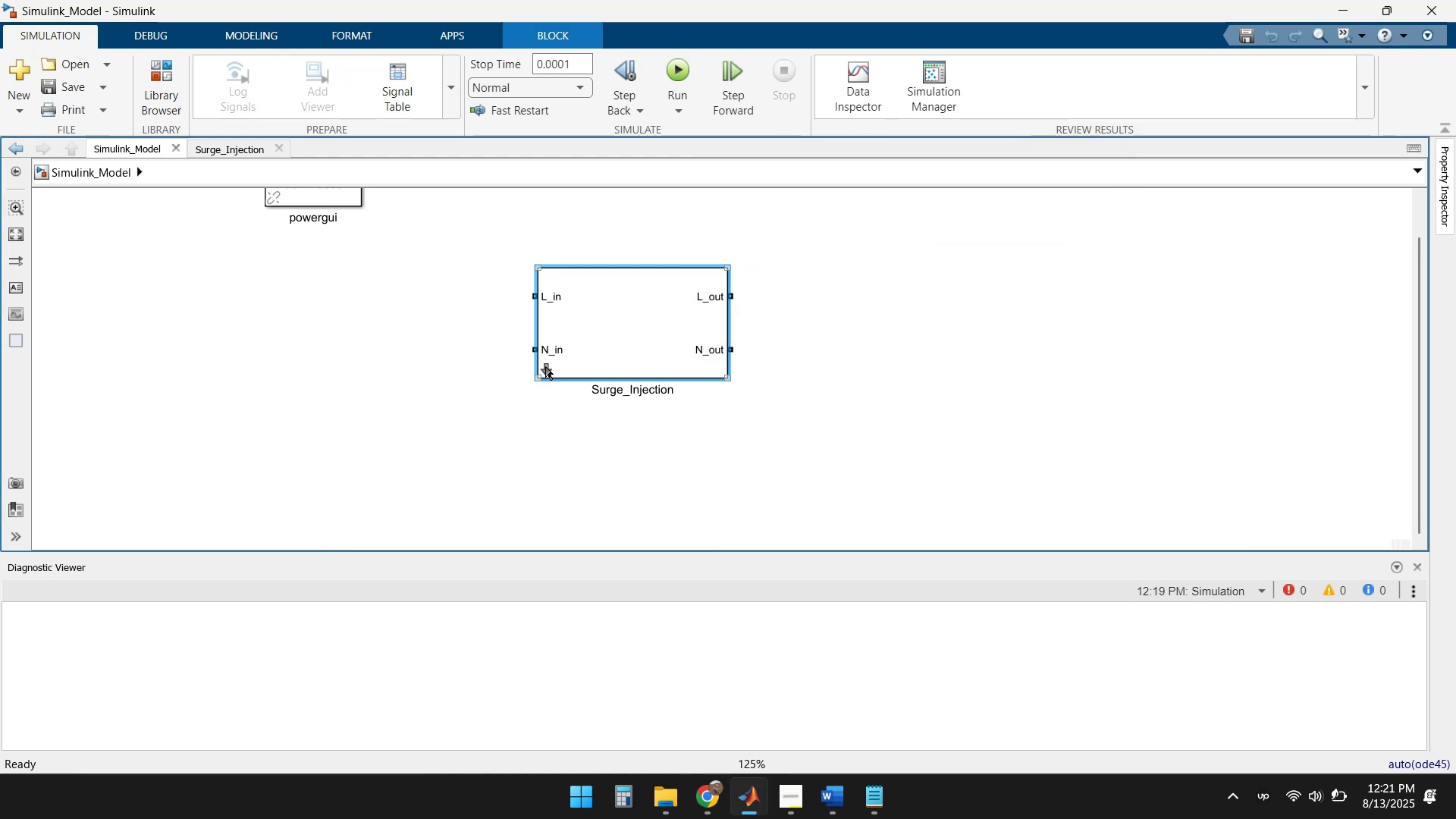 
right_click([545, 366])
 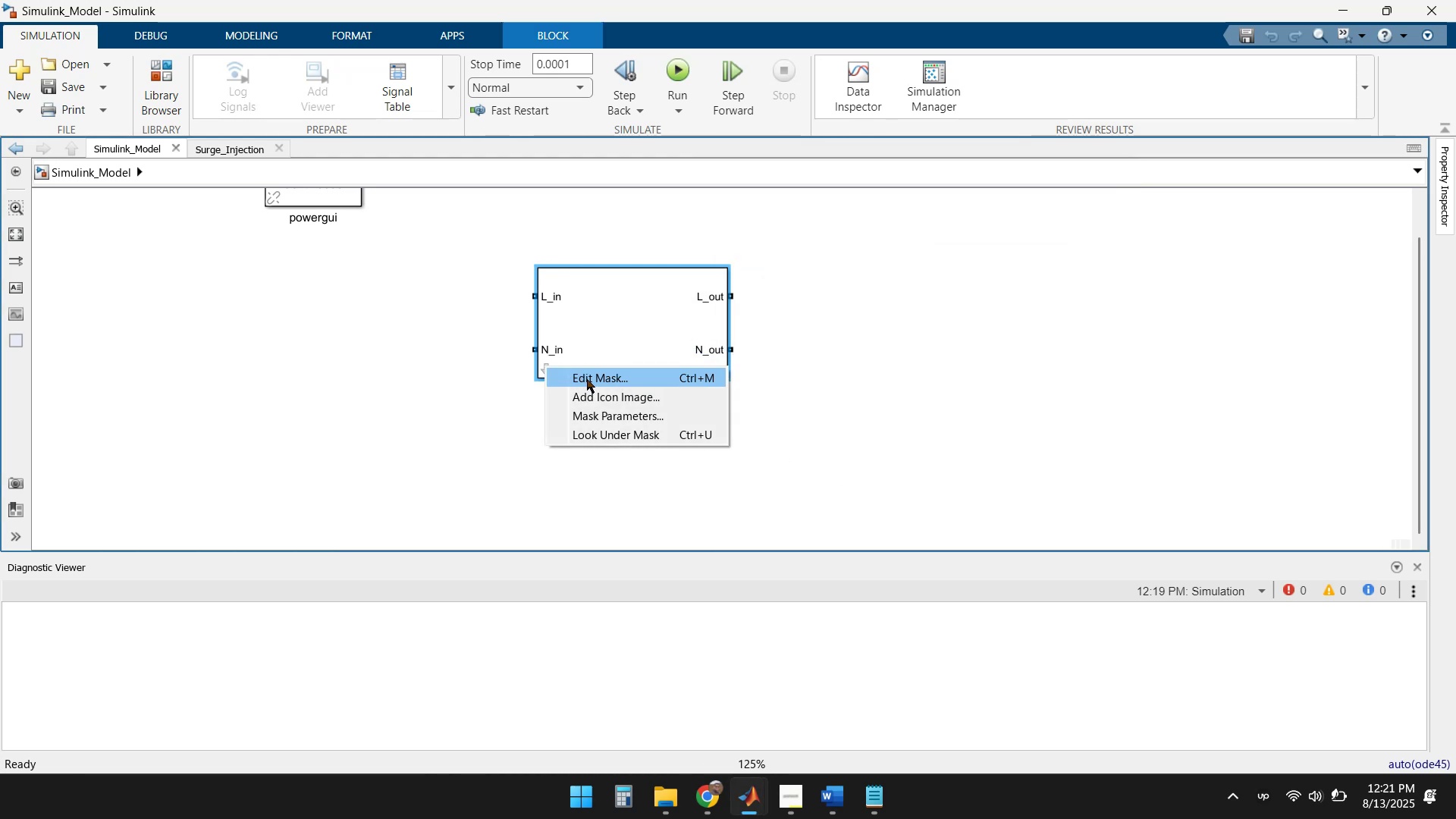 
left_click([588, 380])
 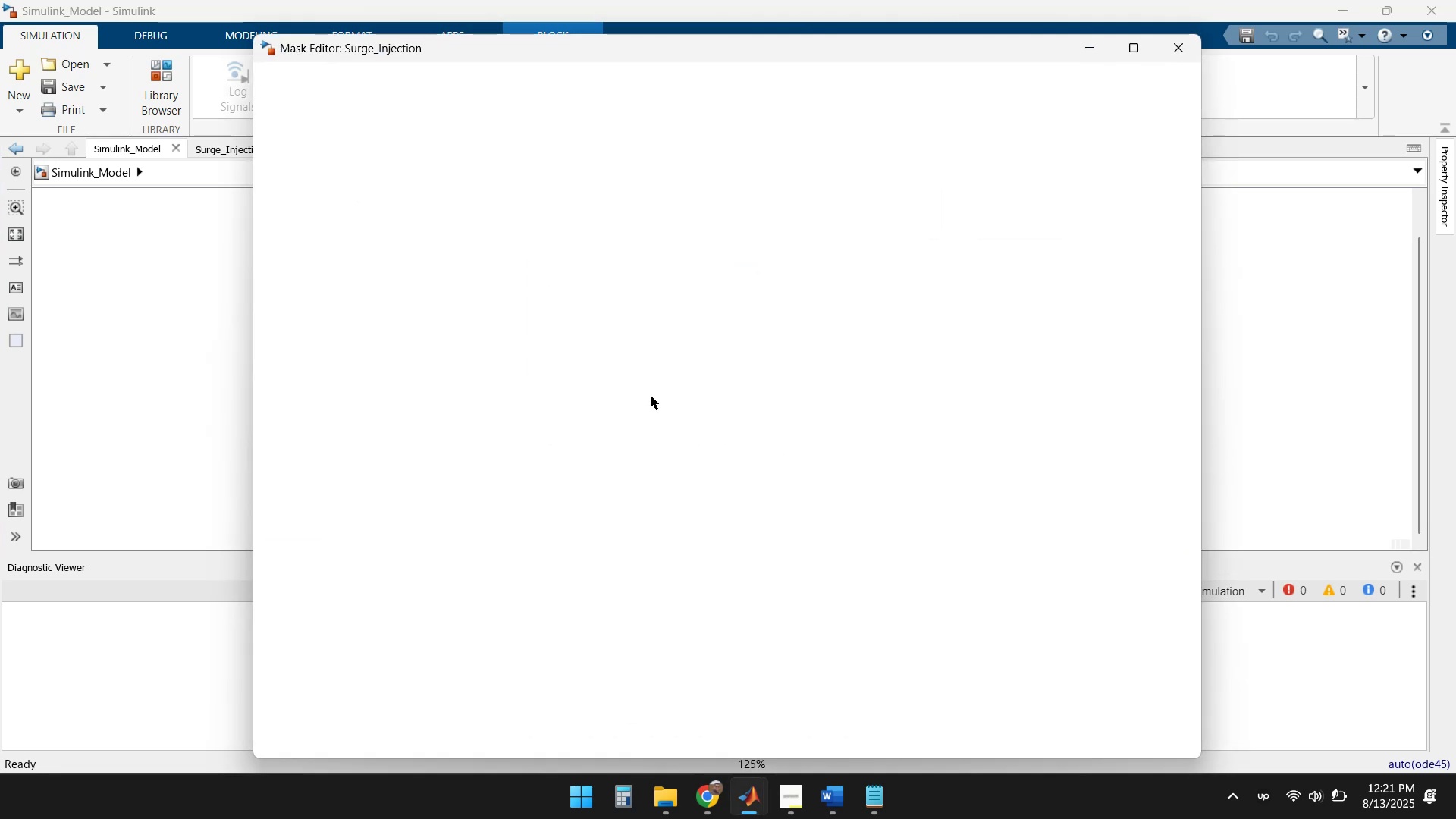 
wait(8.02)
 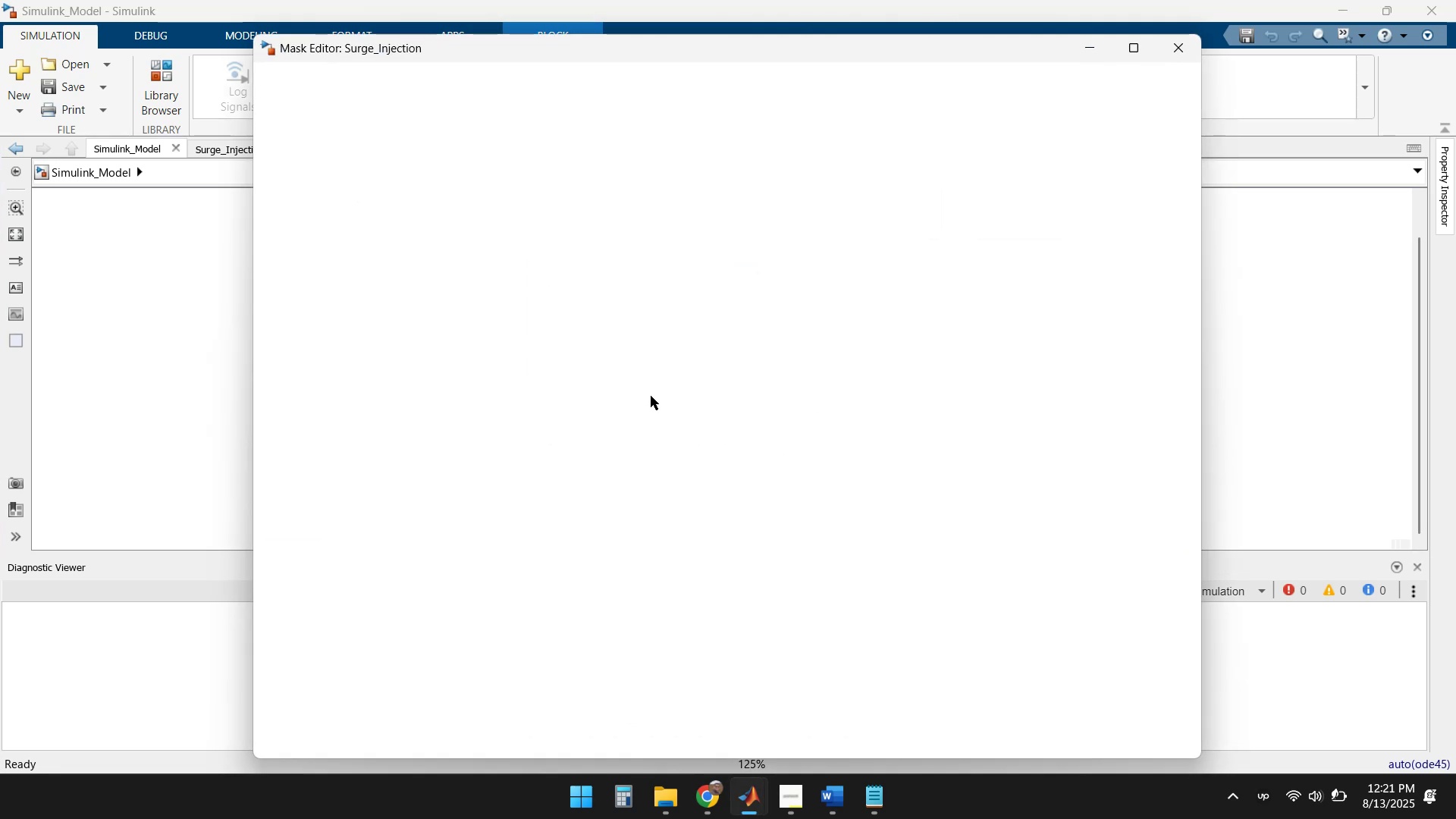 
left_click([682, 406])
 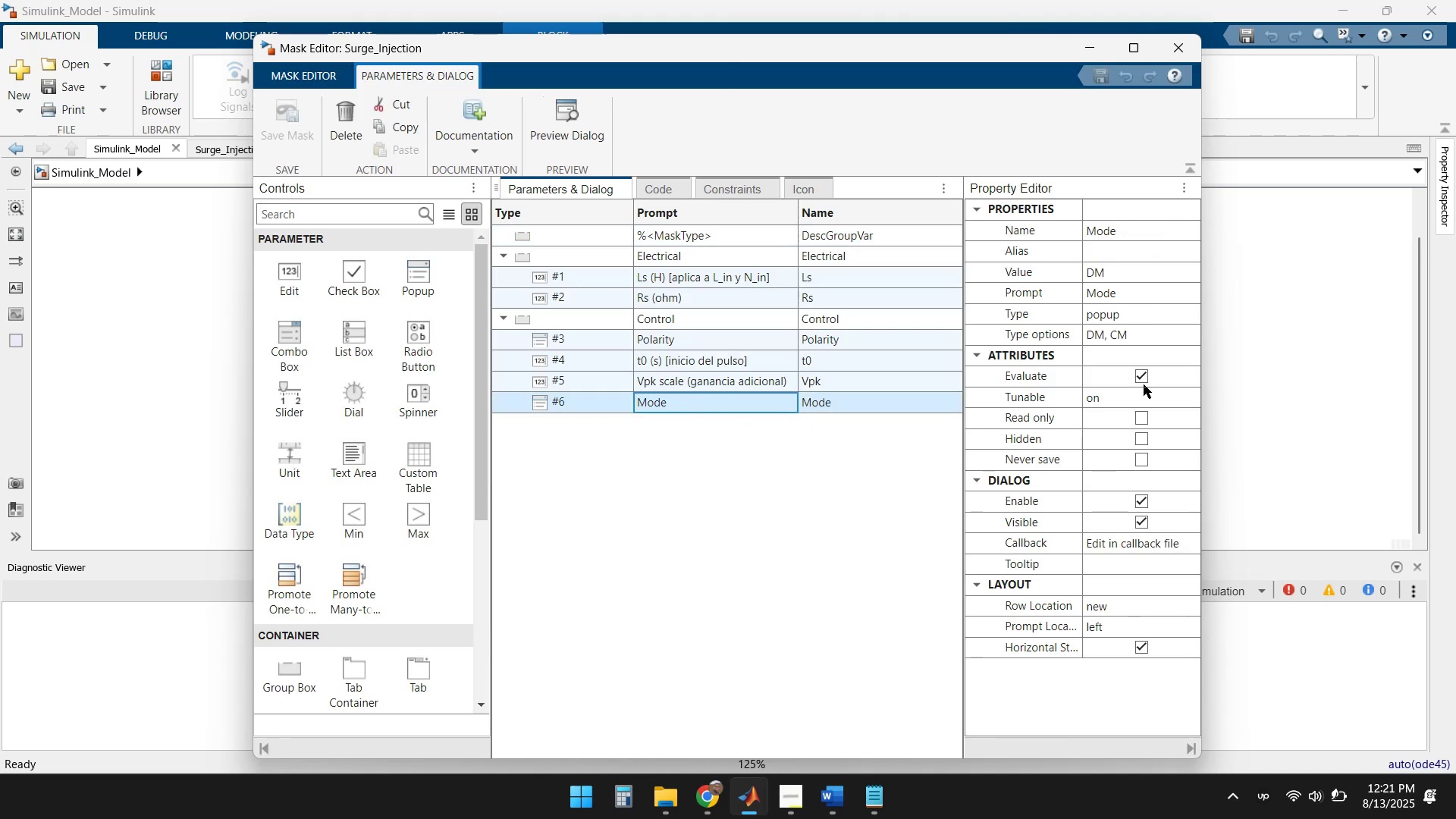 
left_click([1140, 525])
 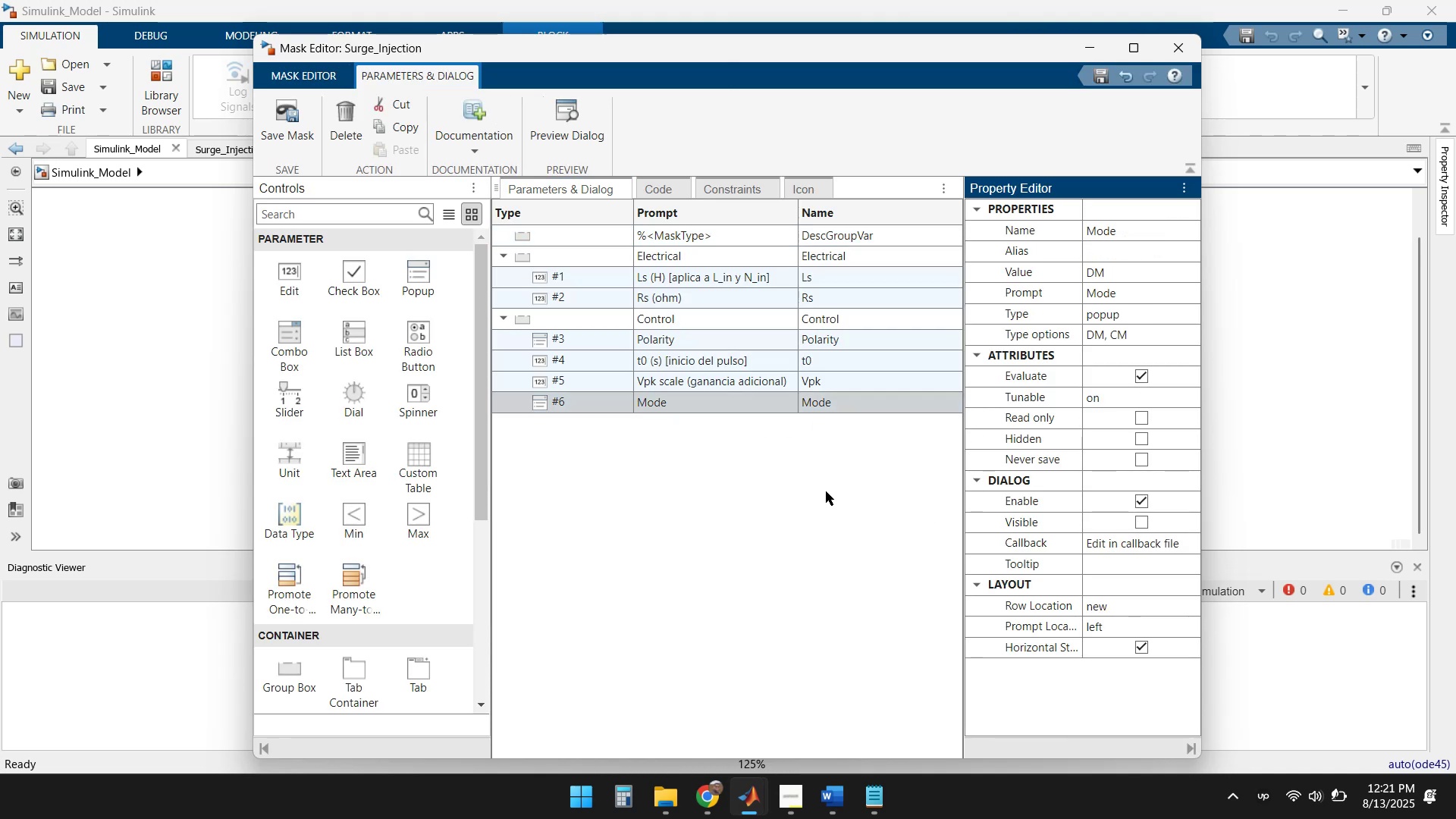 
left_click([826, 491])
 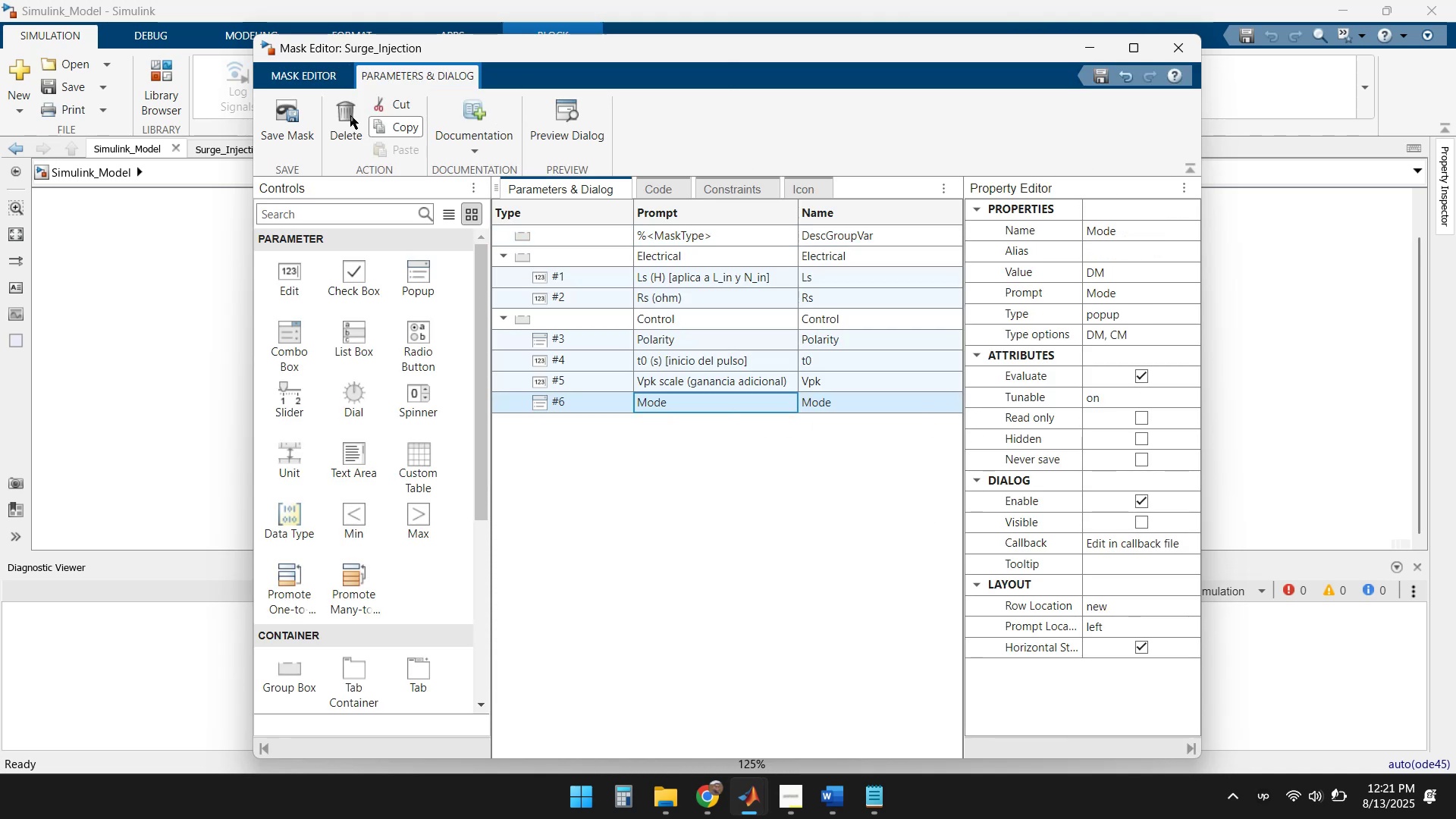 
left_click([283, 110])
 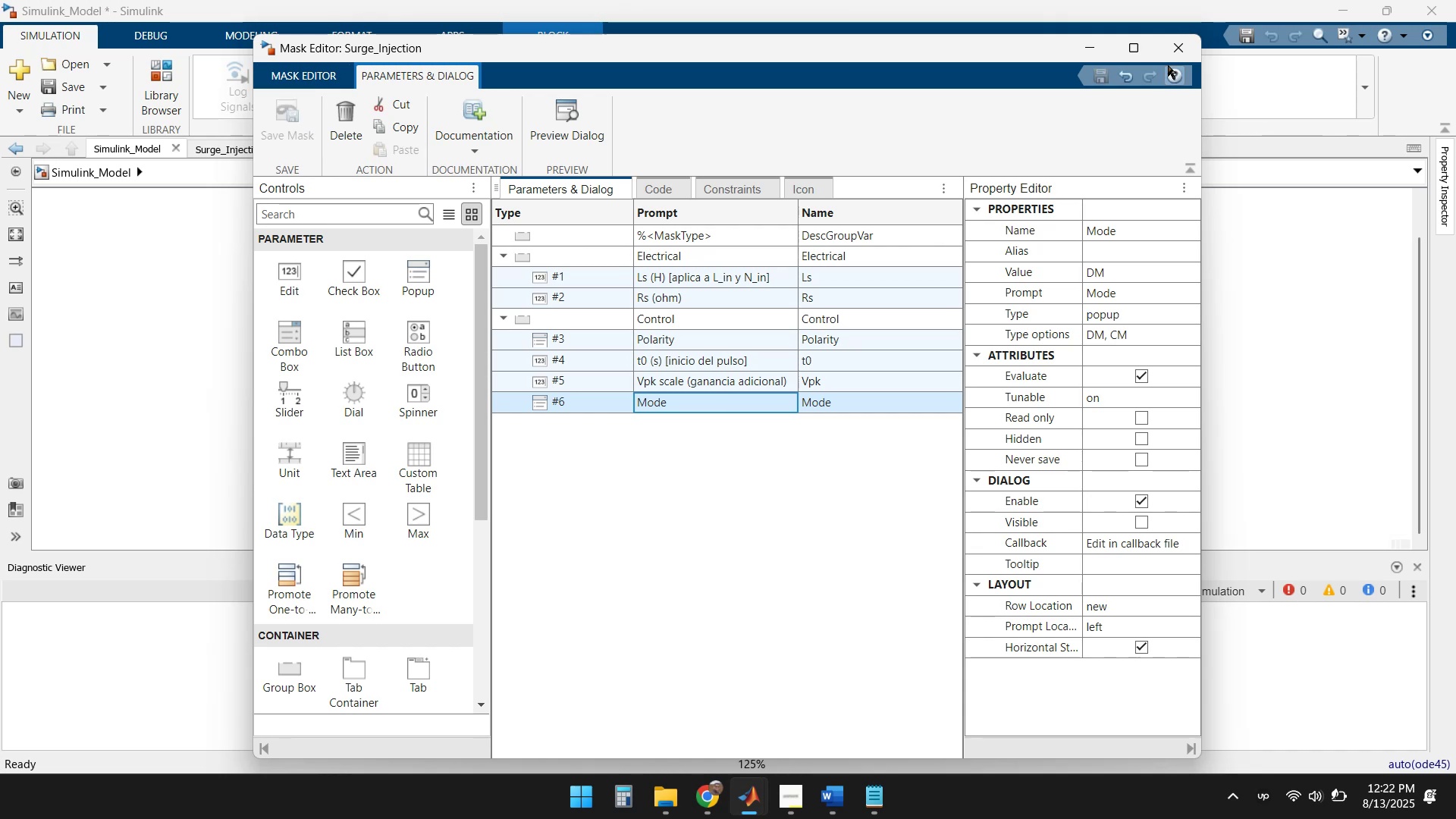 
left_click([1178, 49])
 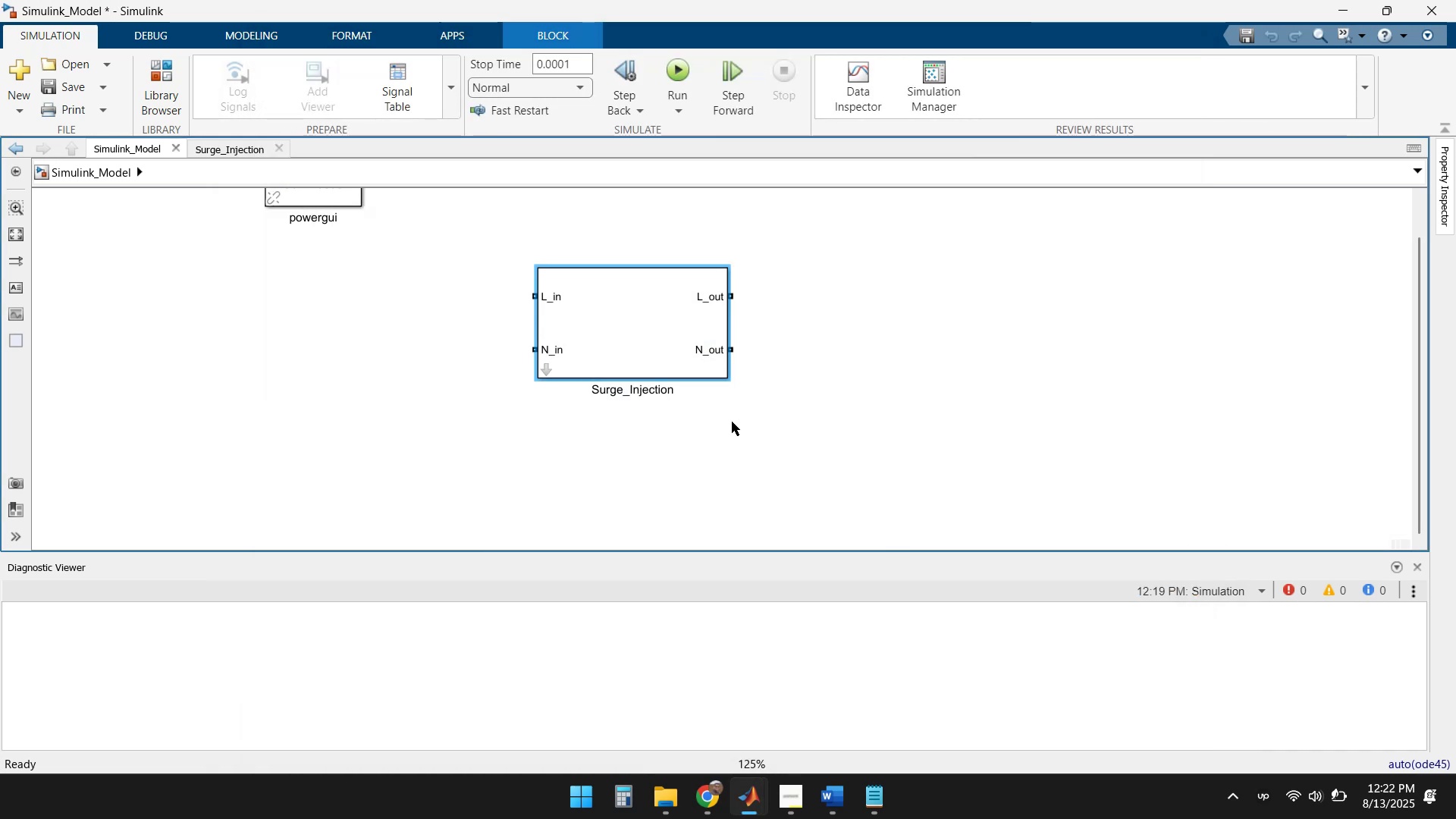 
double_click([635, 341])
 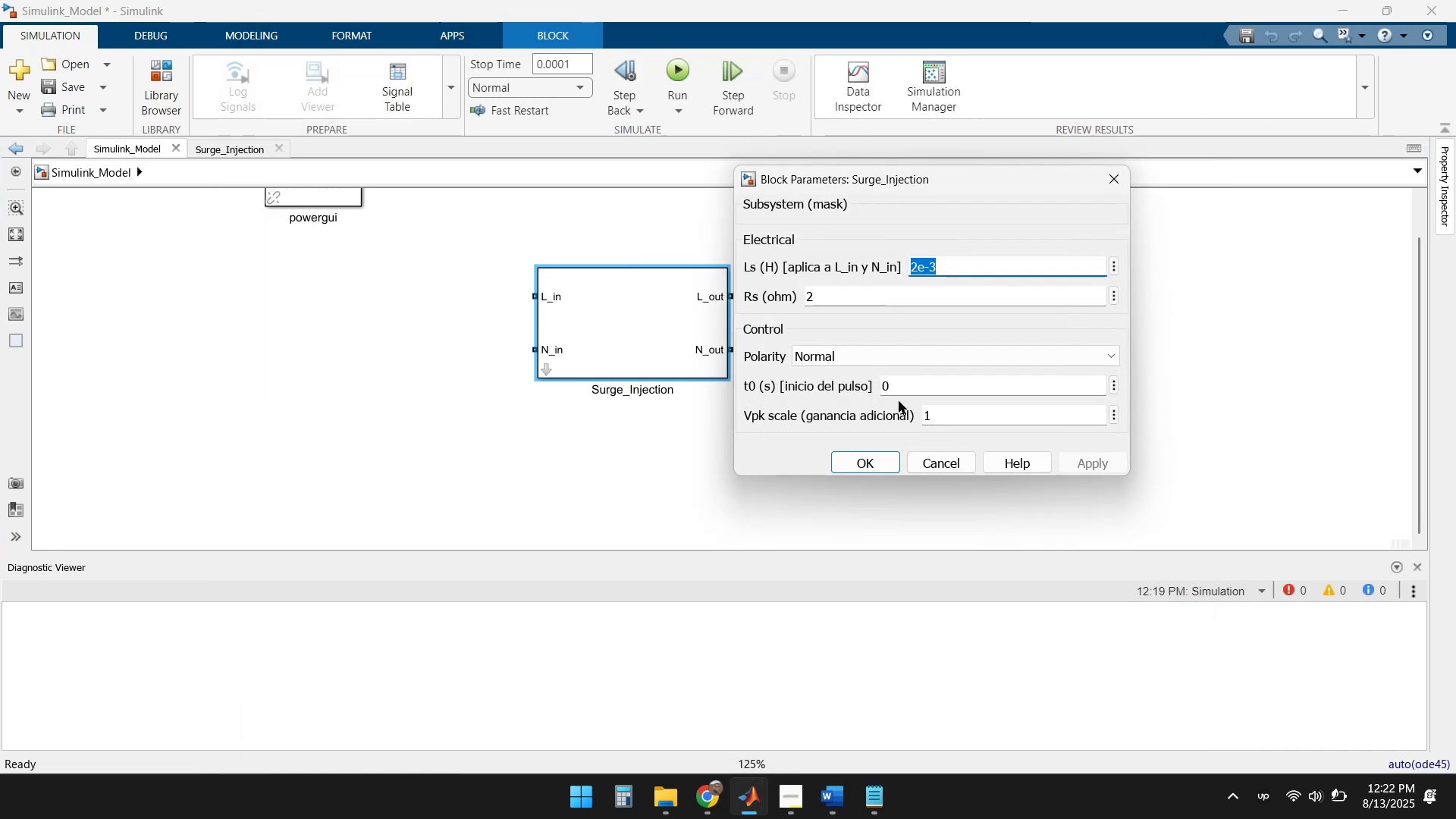 
scroll: coordinate [816, 391], scroll_direction: up, amount: 1.0
 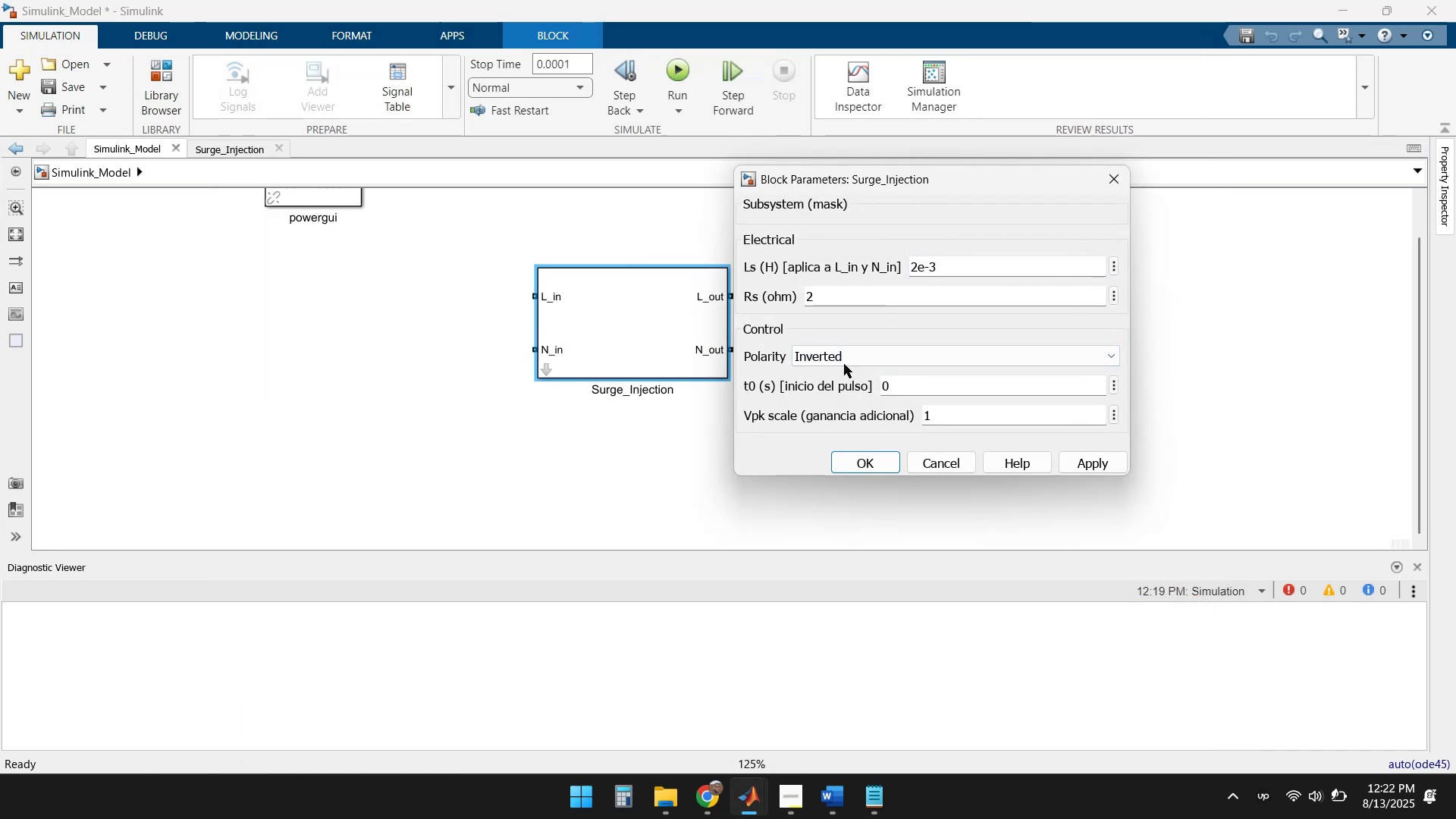 
left_click([850, 359])
 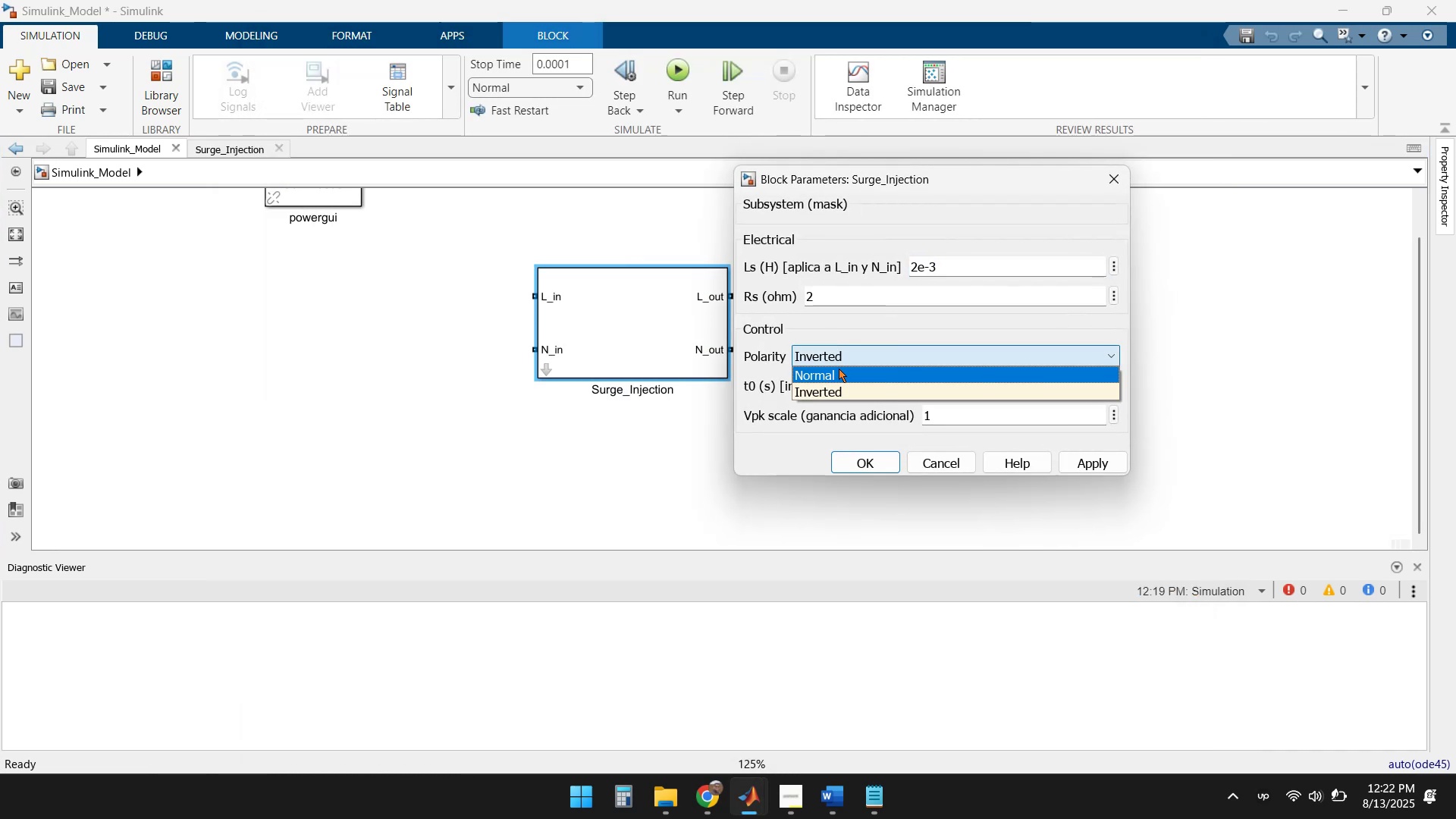 
left_click([834, 371])
 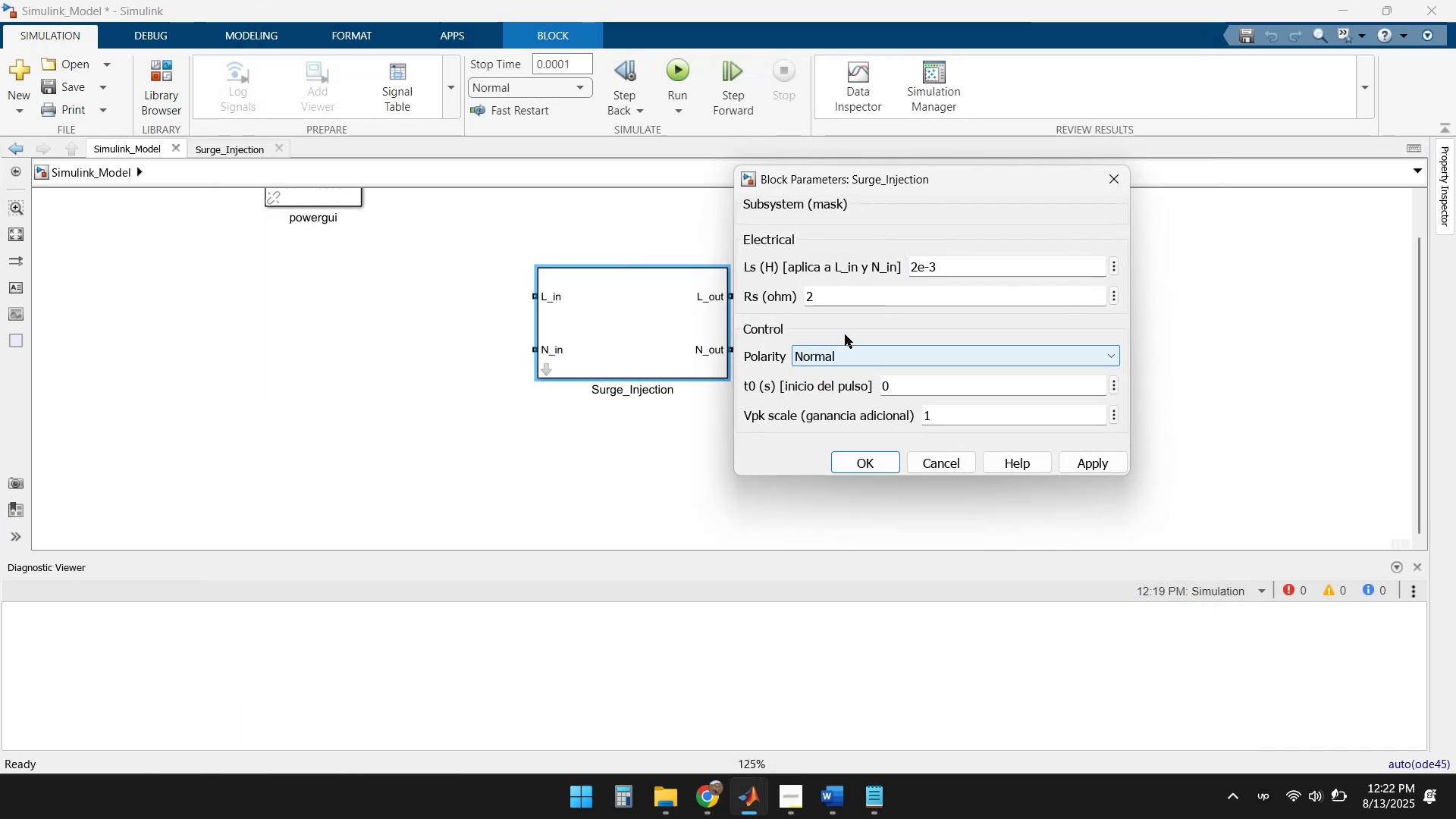 
left_click([850, 324])
 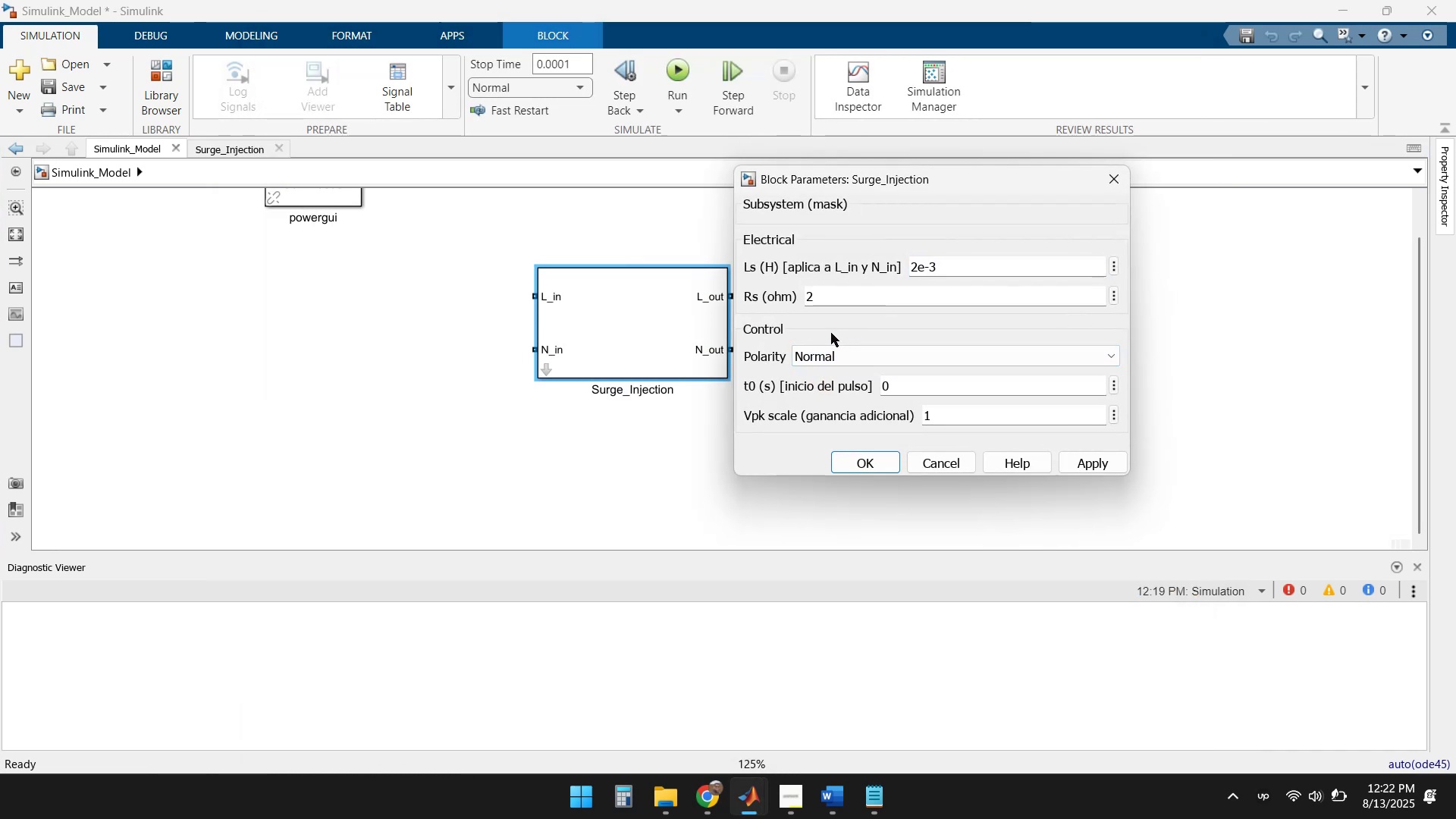 
left_click([840, 354])
 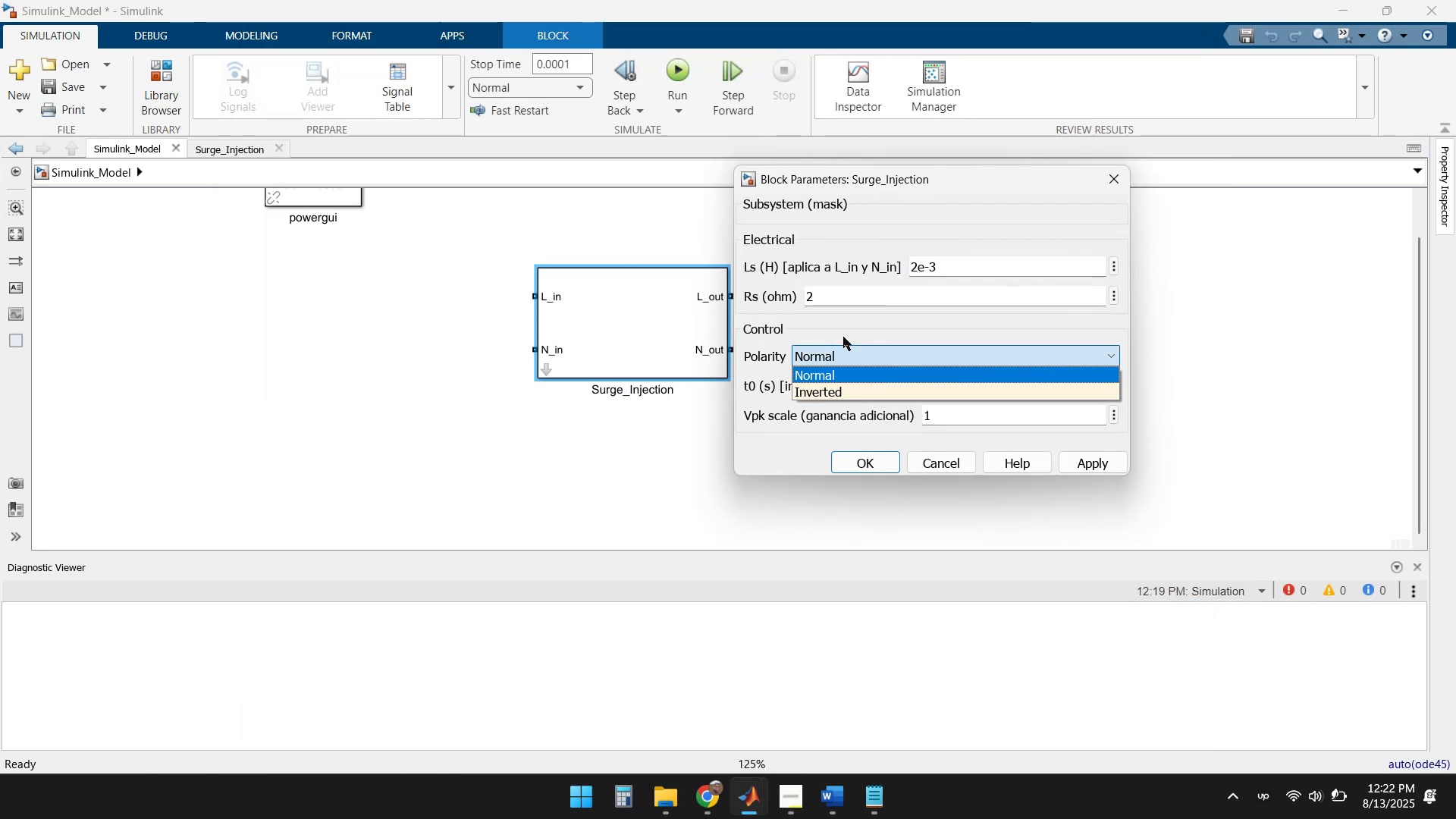 
left_click([843, 329])
 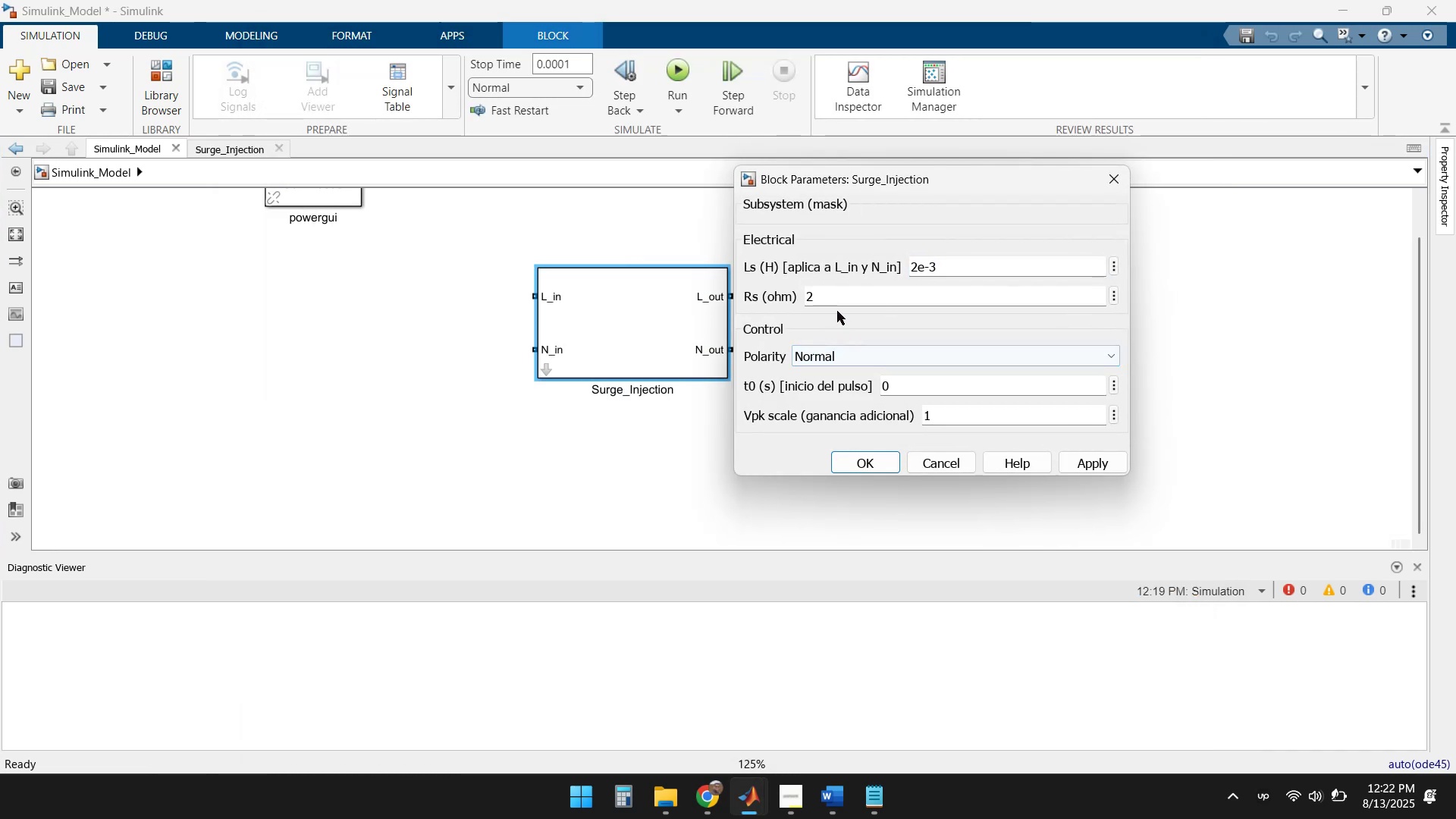 
left_click([835, 298])
 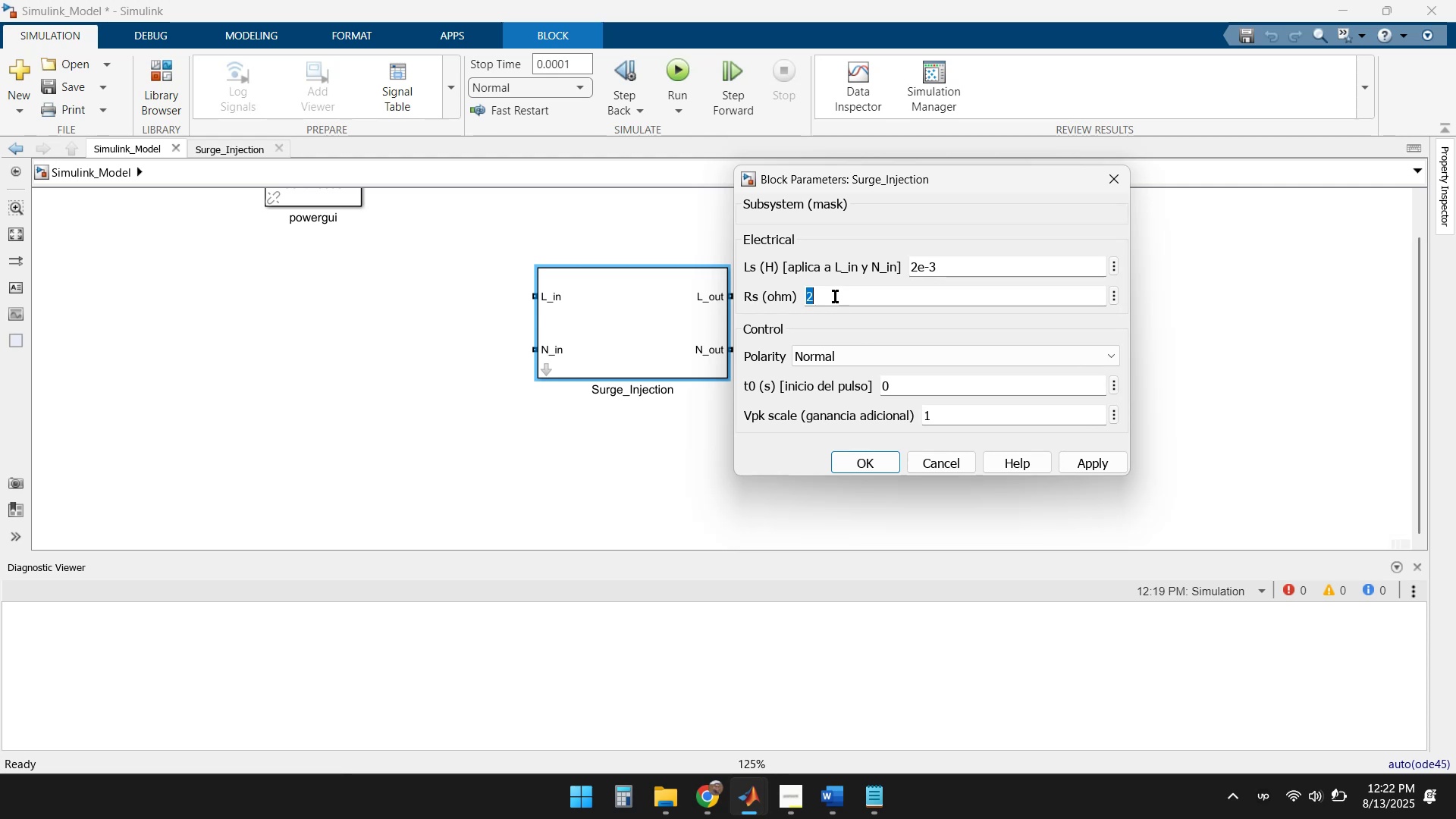 
key(Numpad3)
 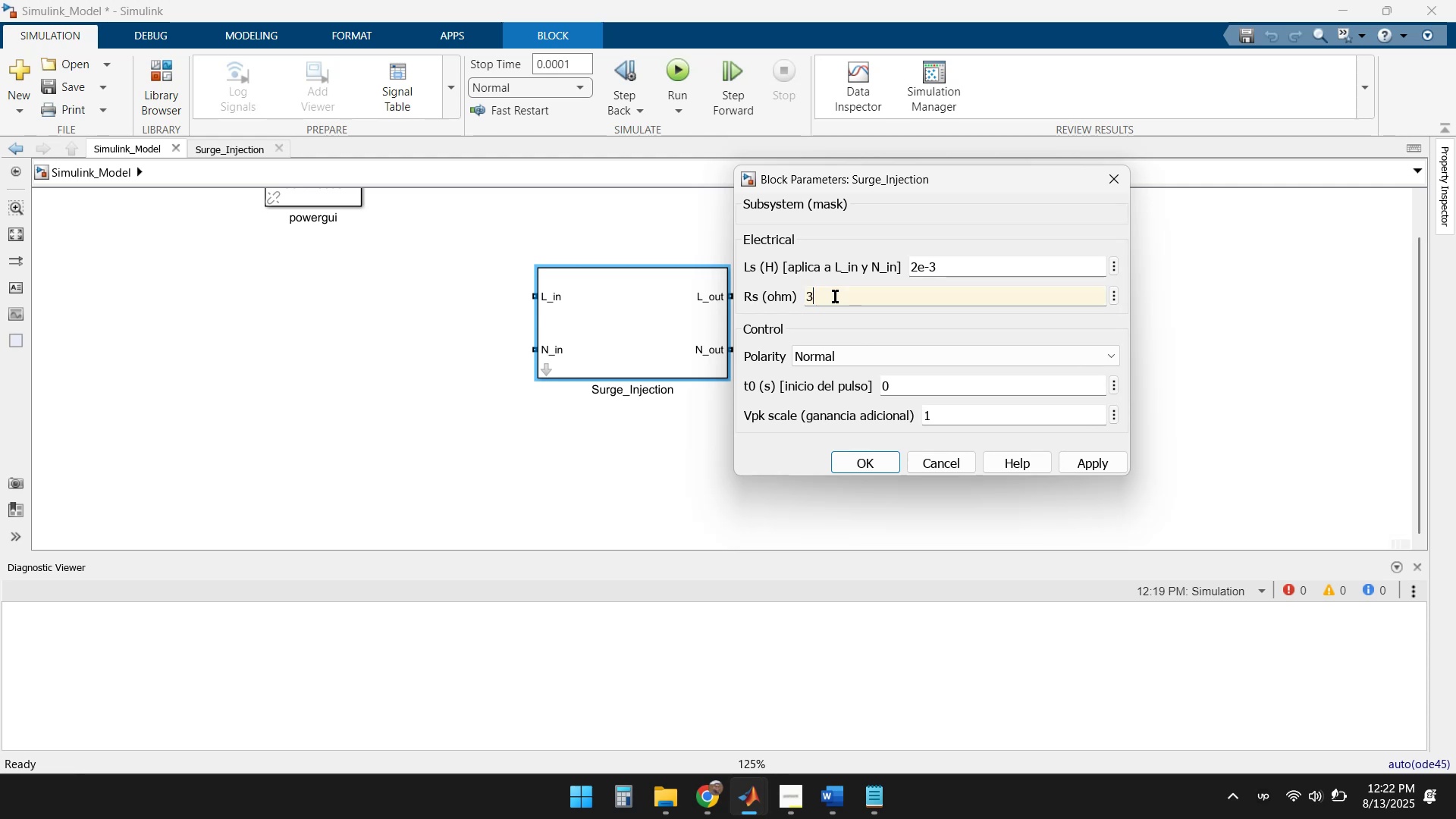 
key(Backspace)
 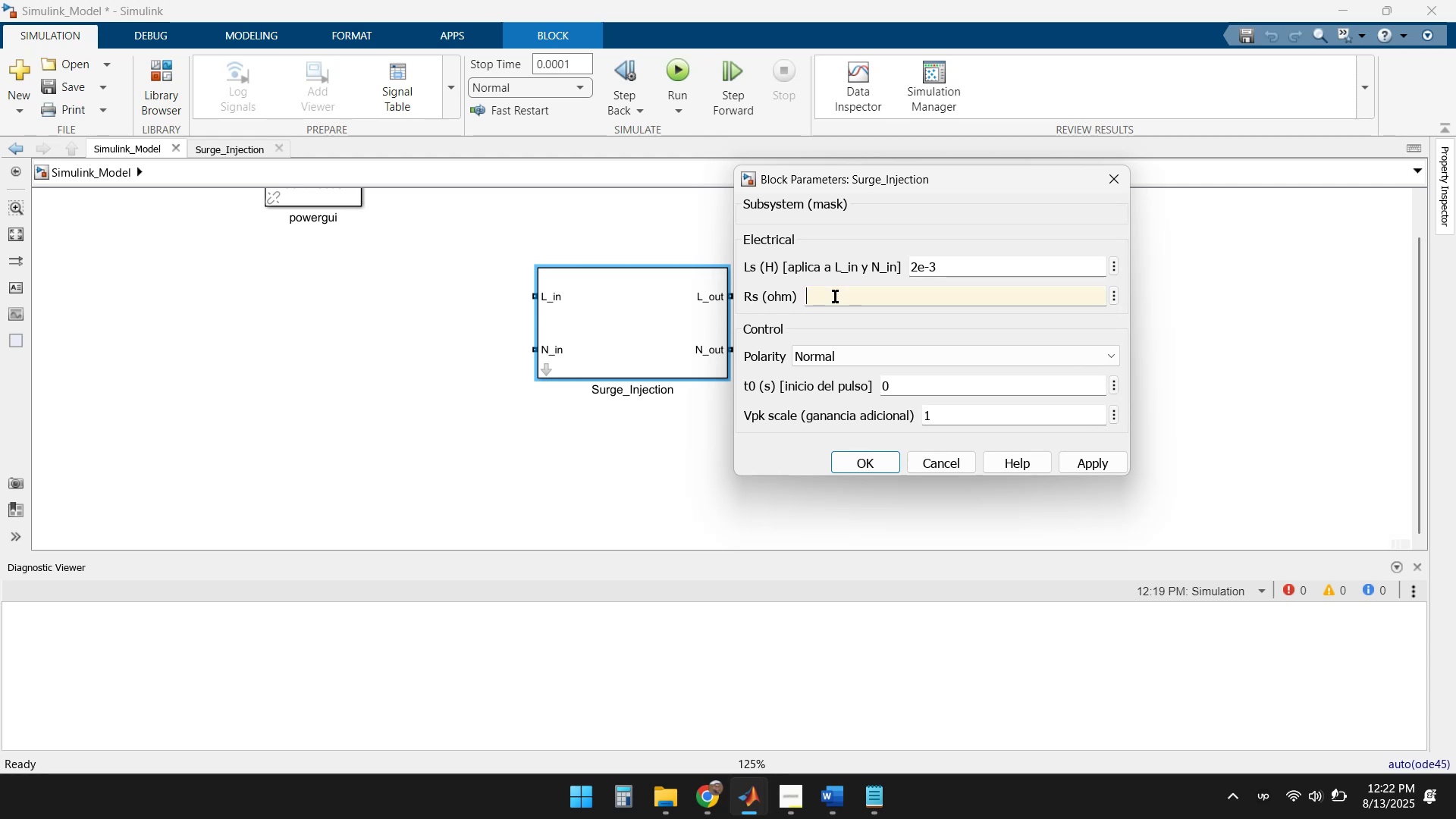 
key(Numpad5)
 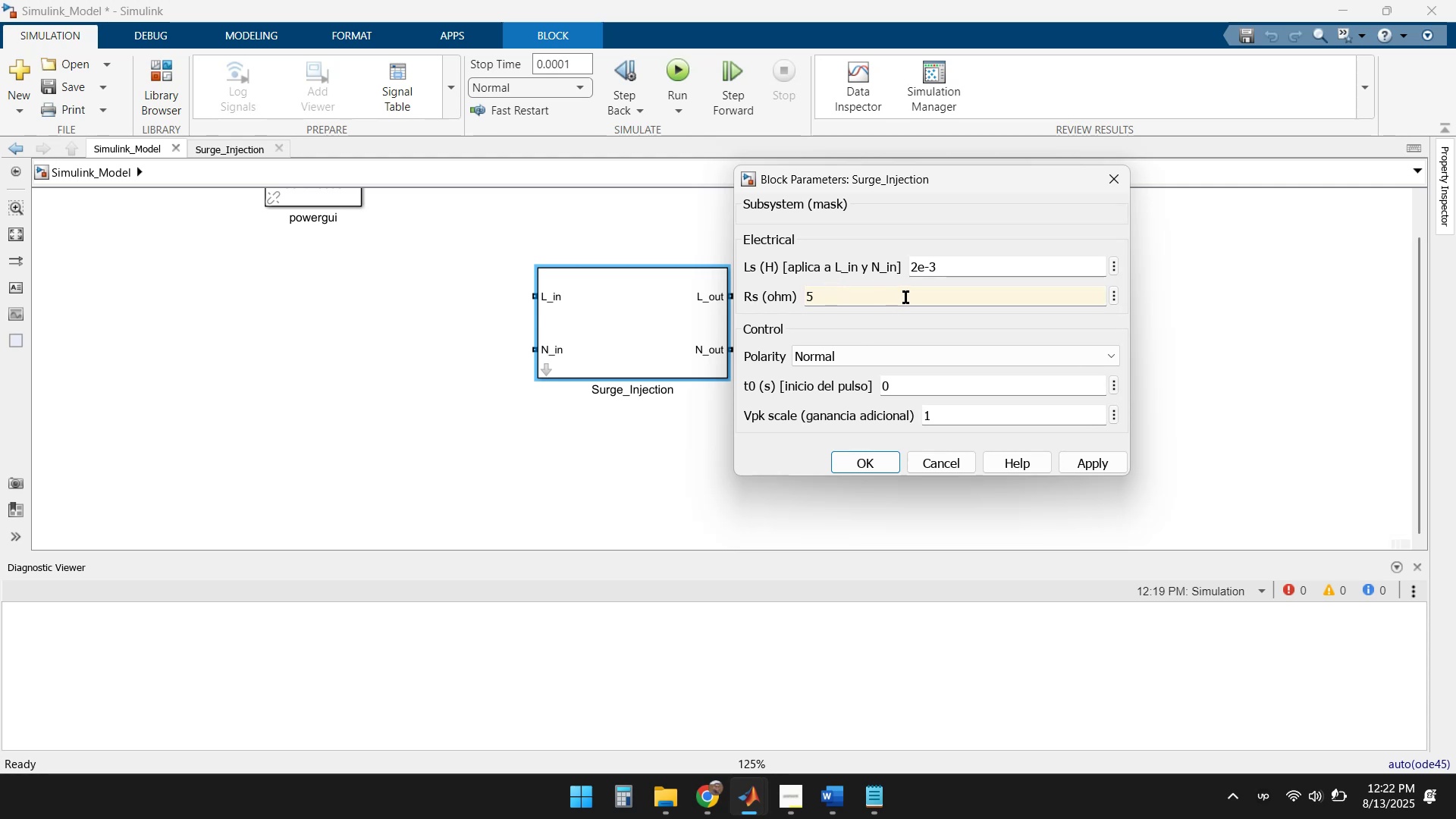 
left_click([912, 266])
 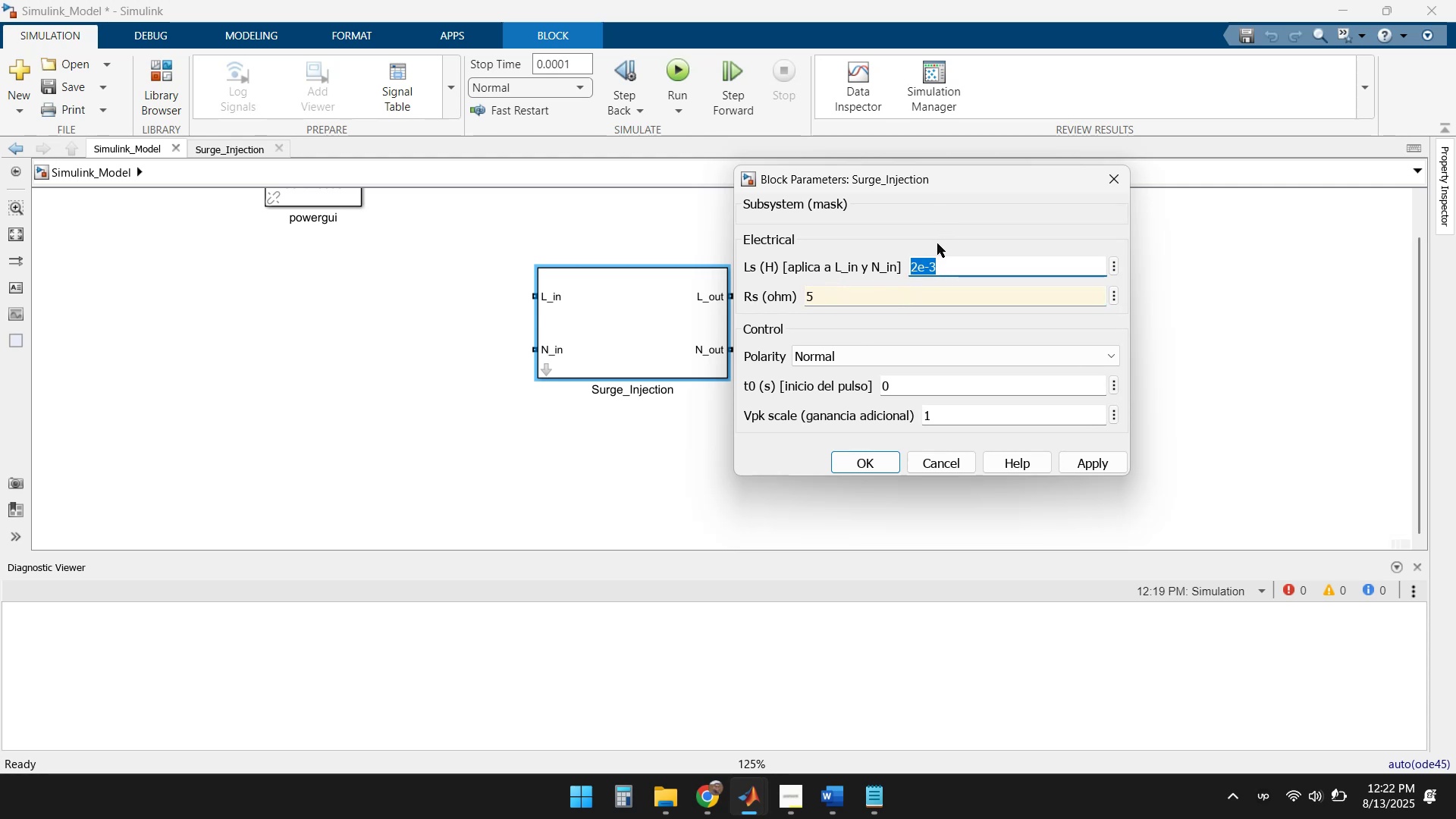 
key(Home)
 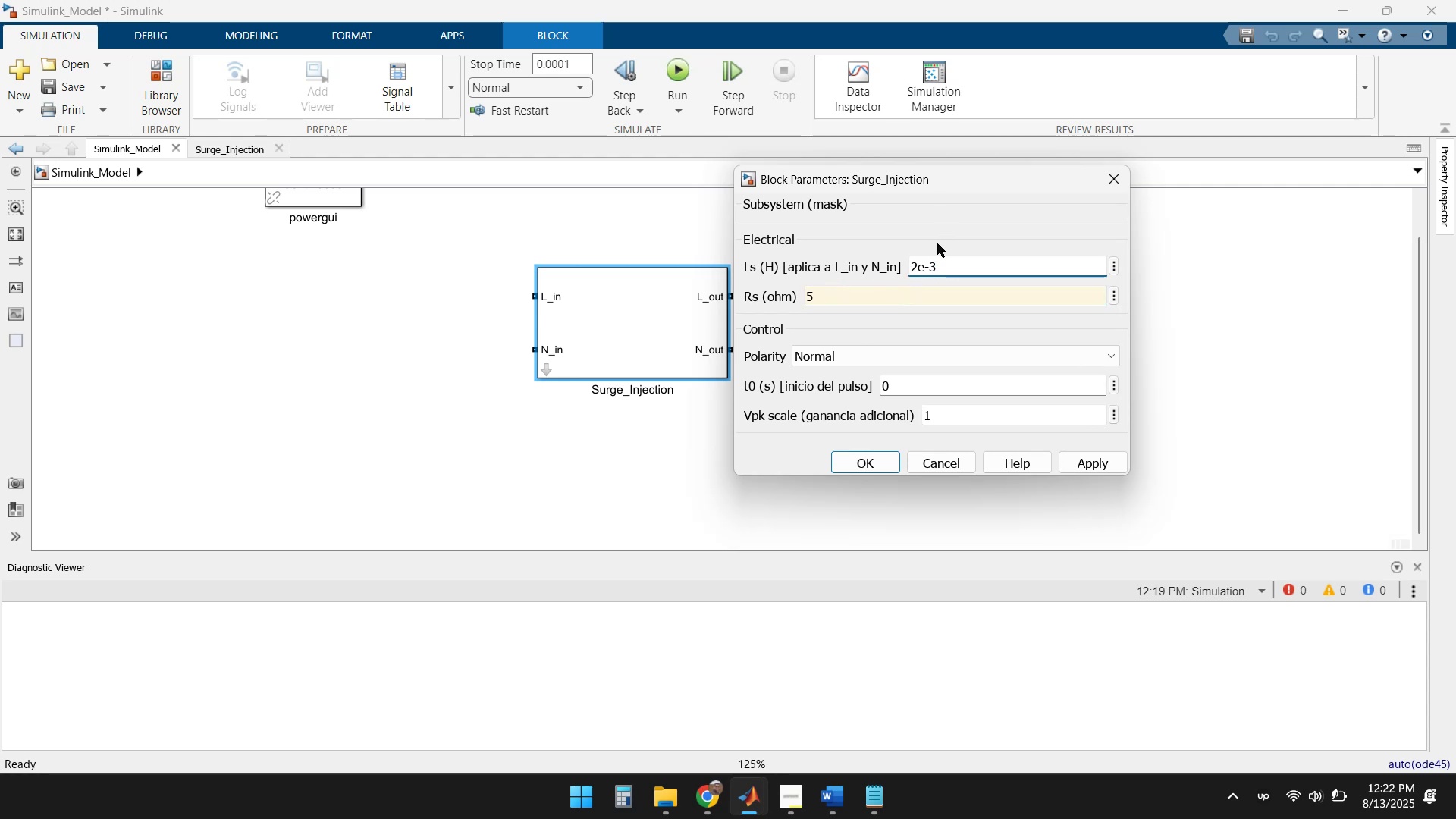 
key(Delete)
 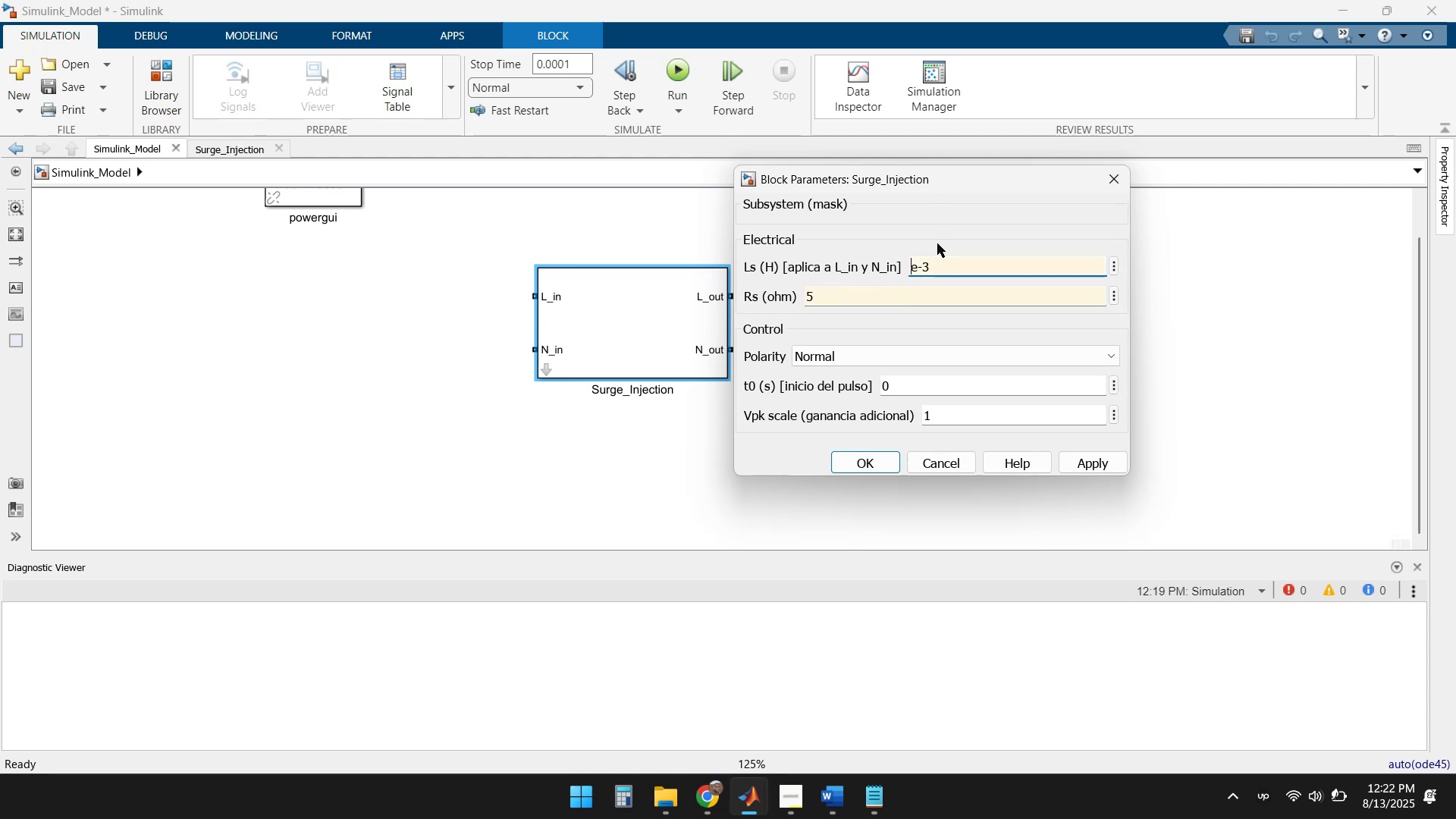 
key(Numpad5)
 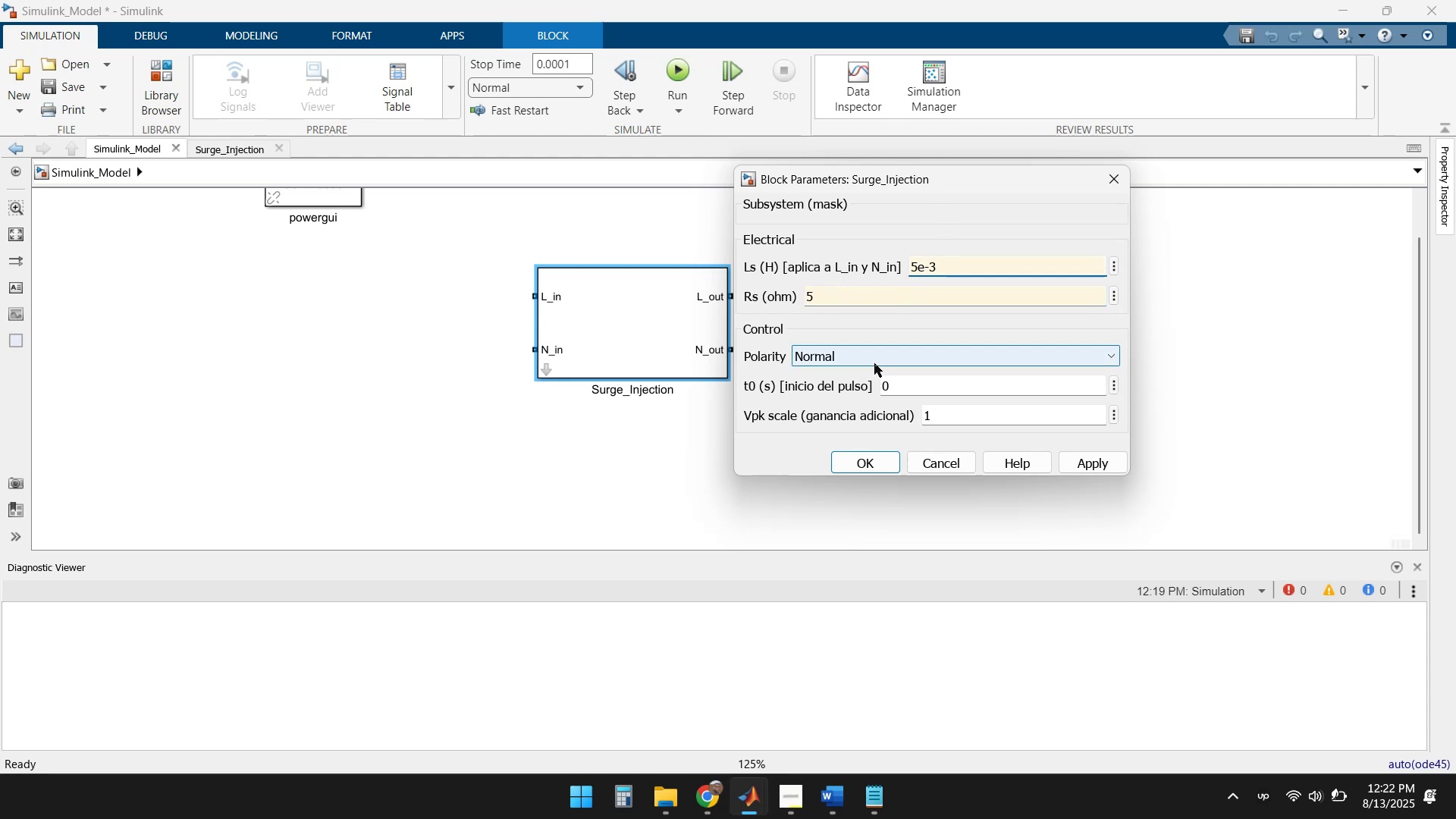 
left_click([869, 360])
 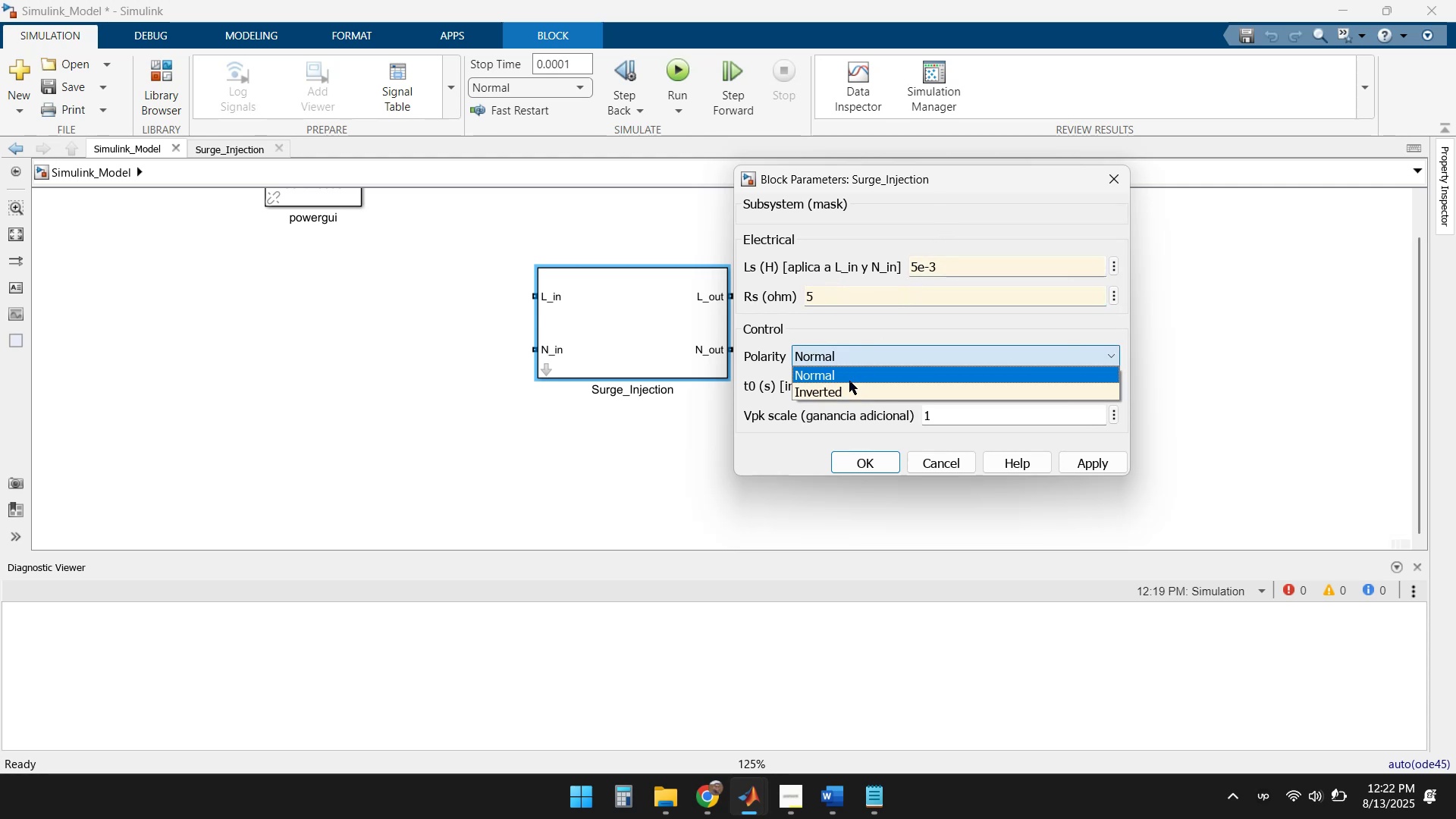 
left_click([843, 389])
 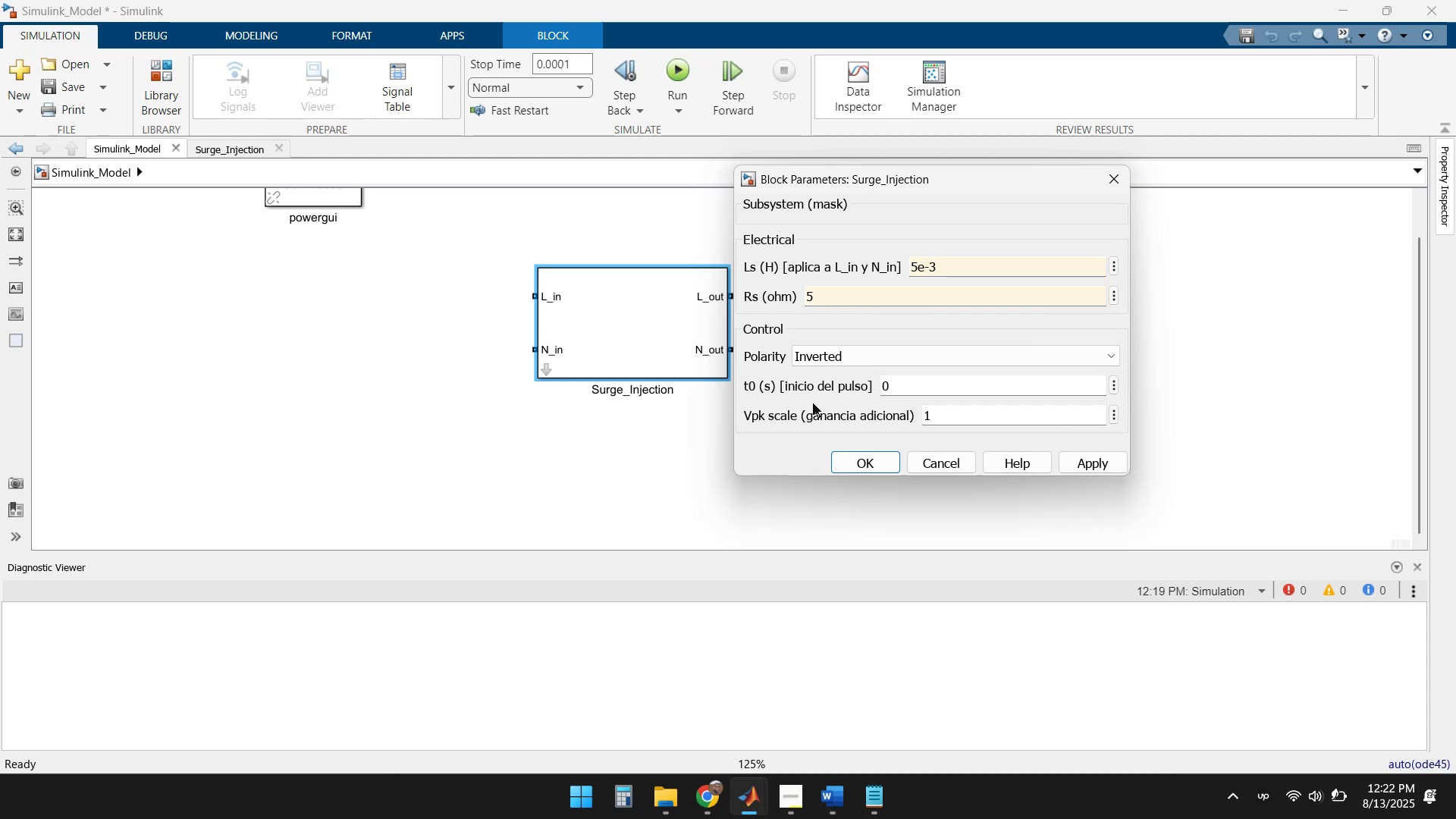 
left_click([904, 390])
 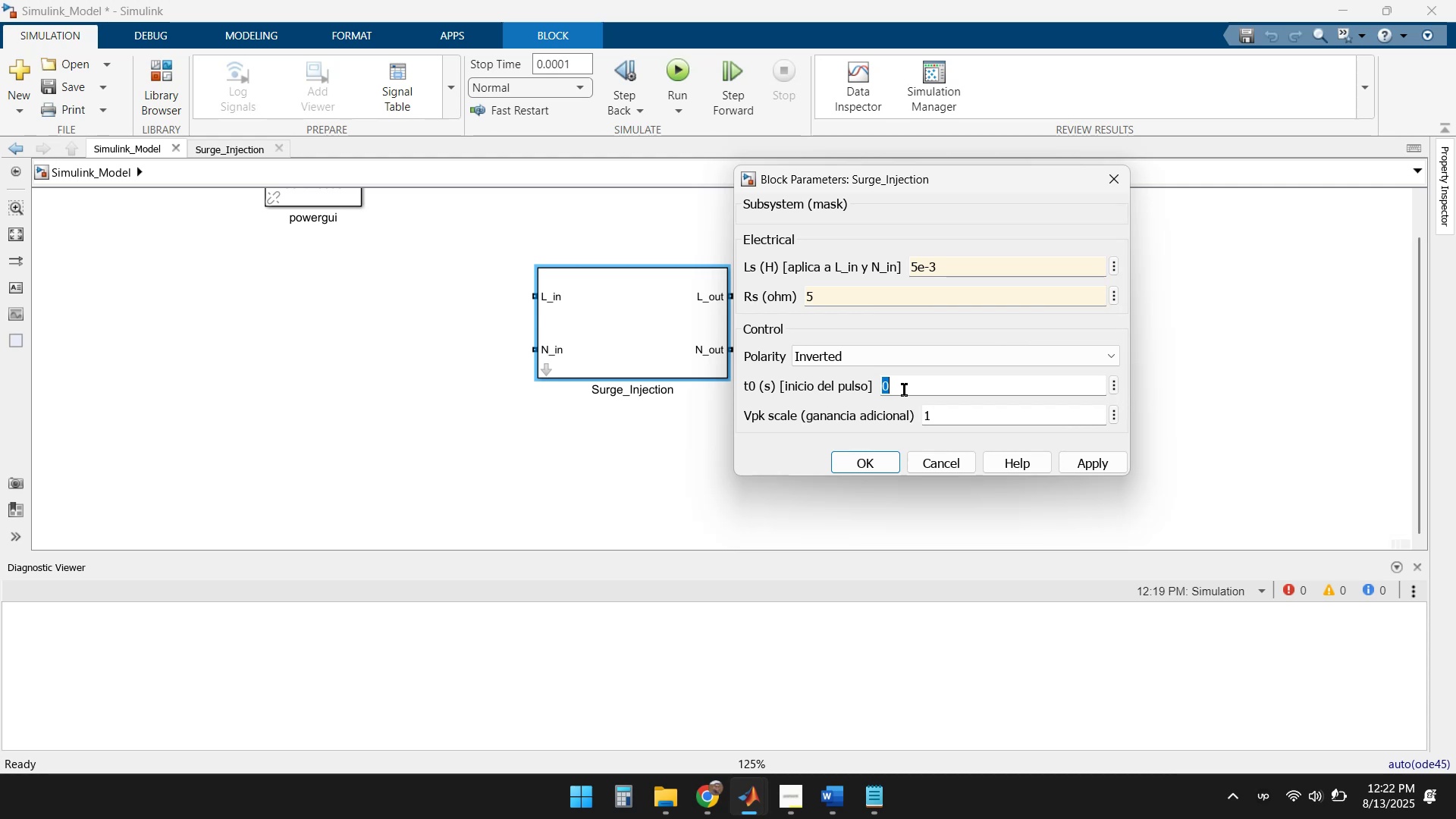 
key(Numpad0)
 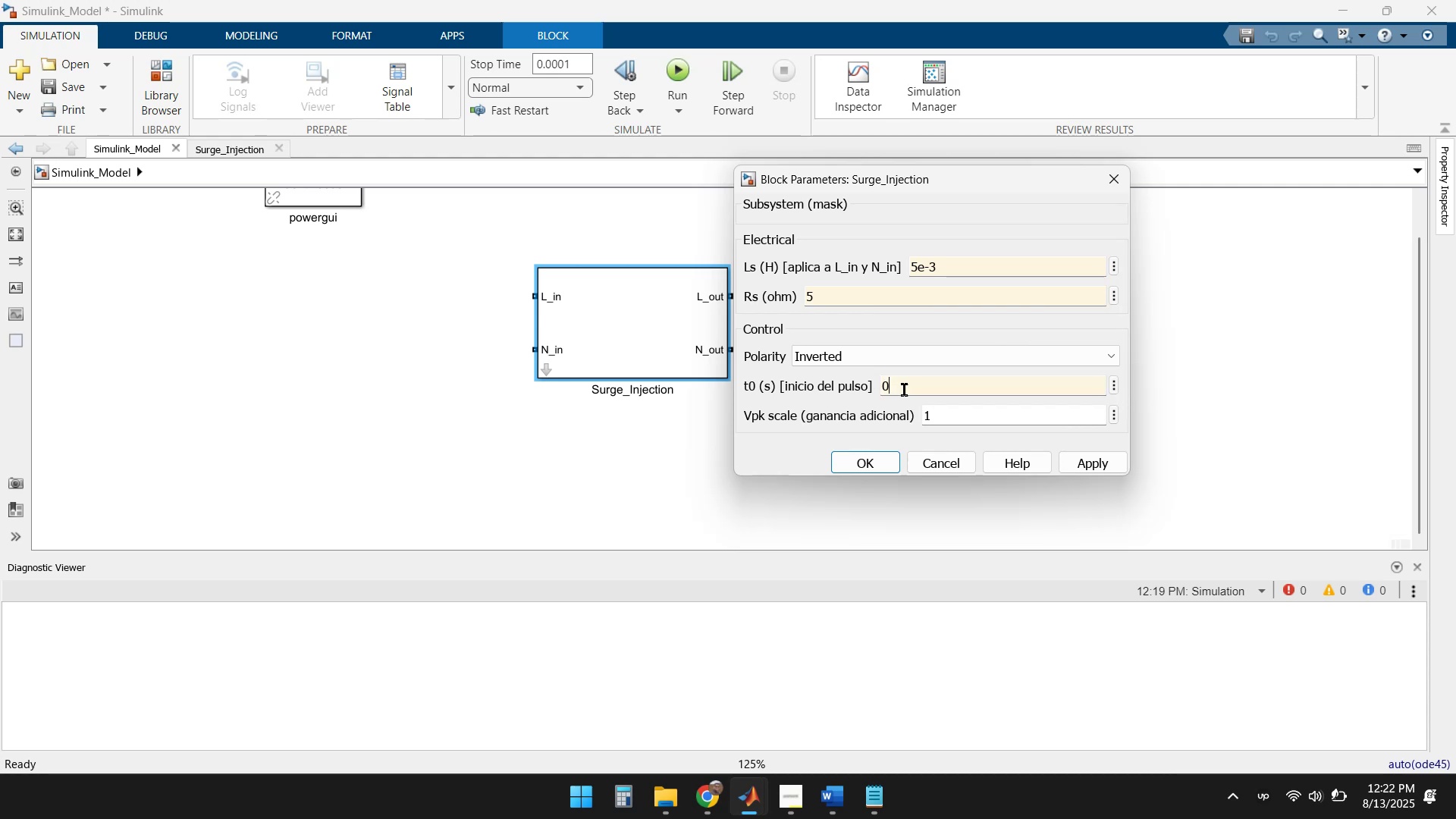 
key(NumpadDecimal)
 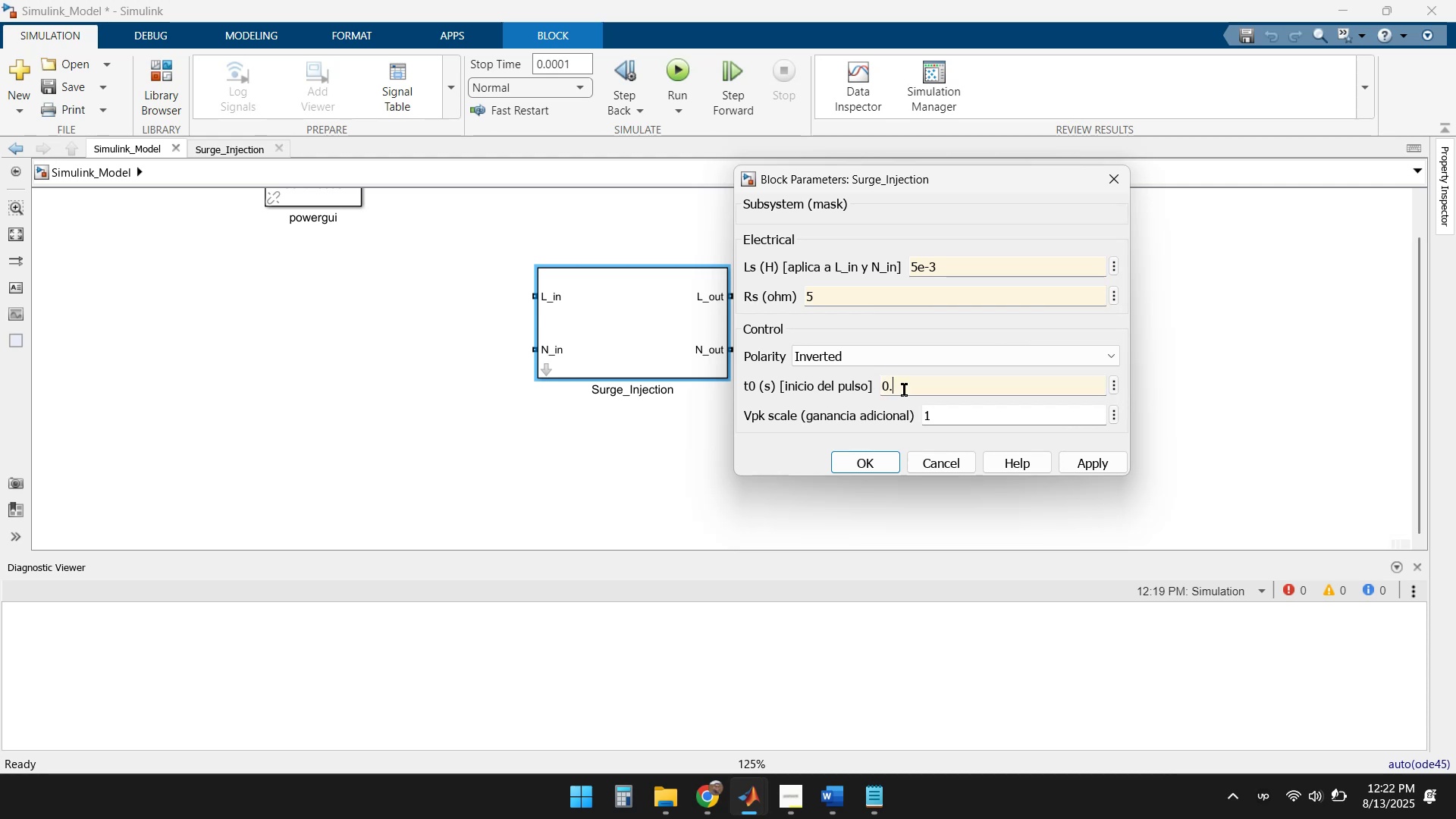 
key(Numpad1)
 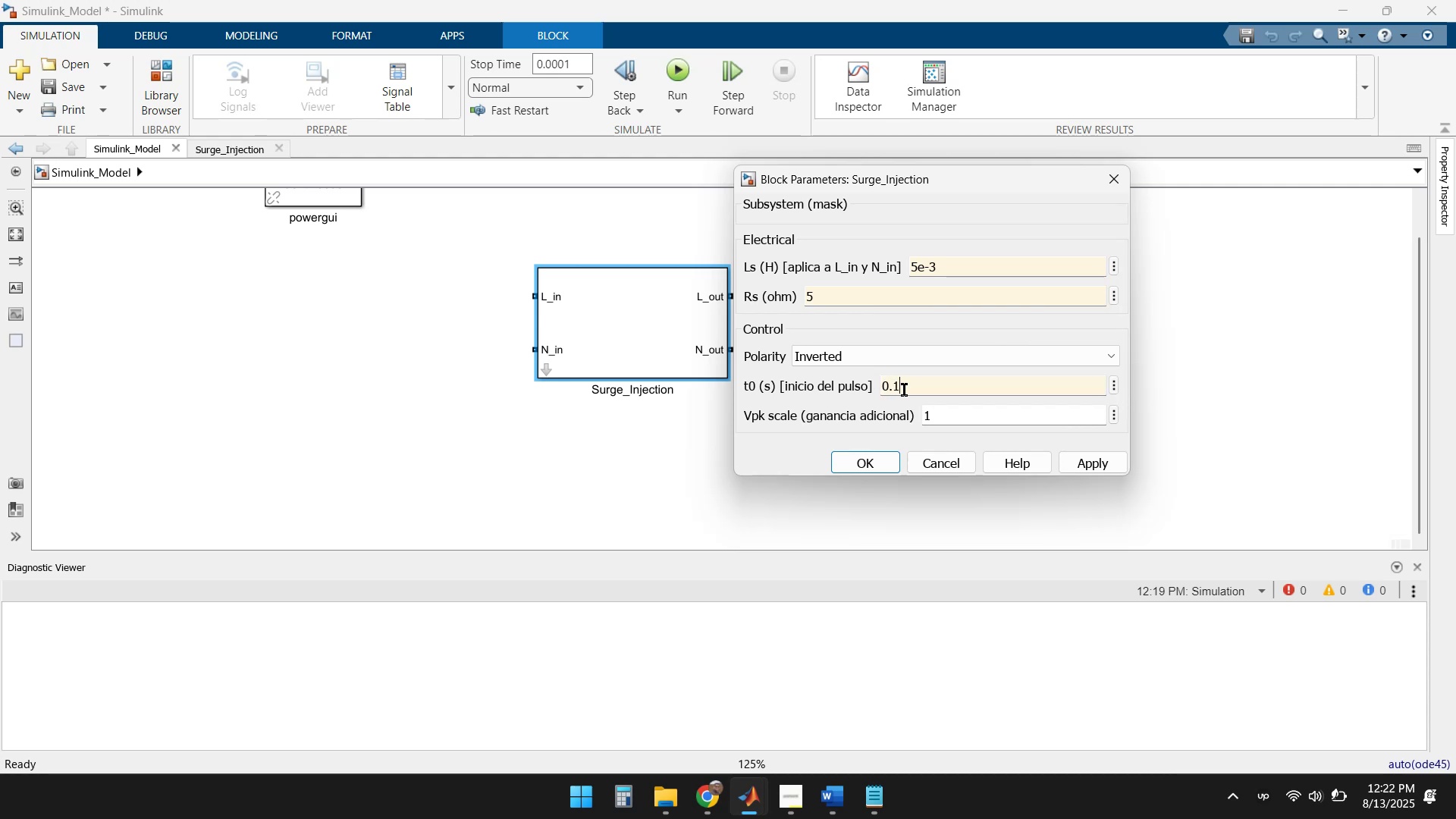 
key(Backspace)
 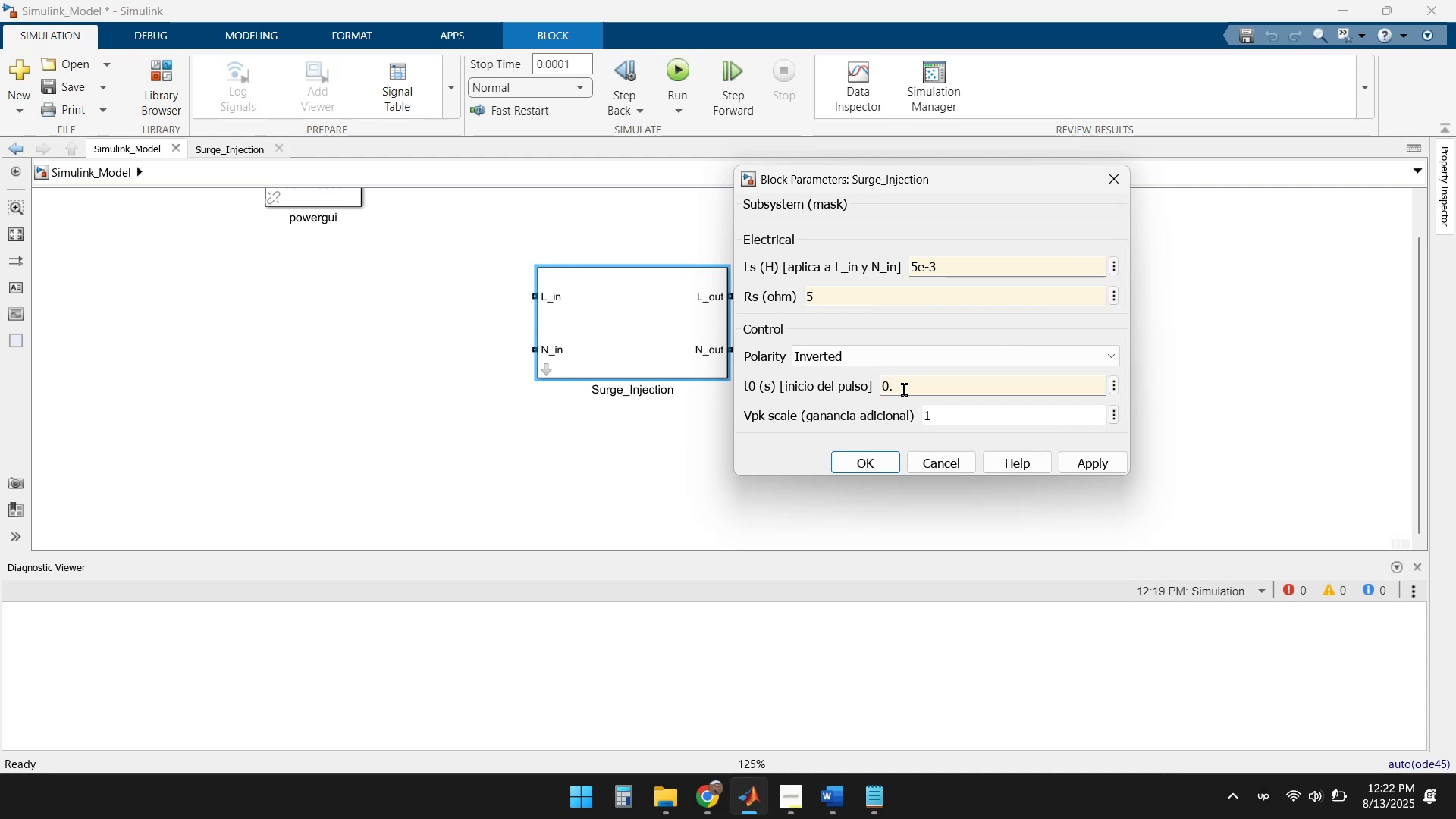 
key(Numpad0)
 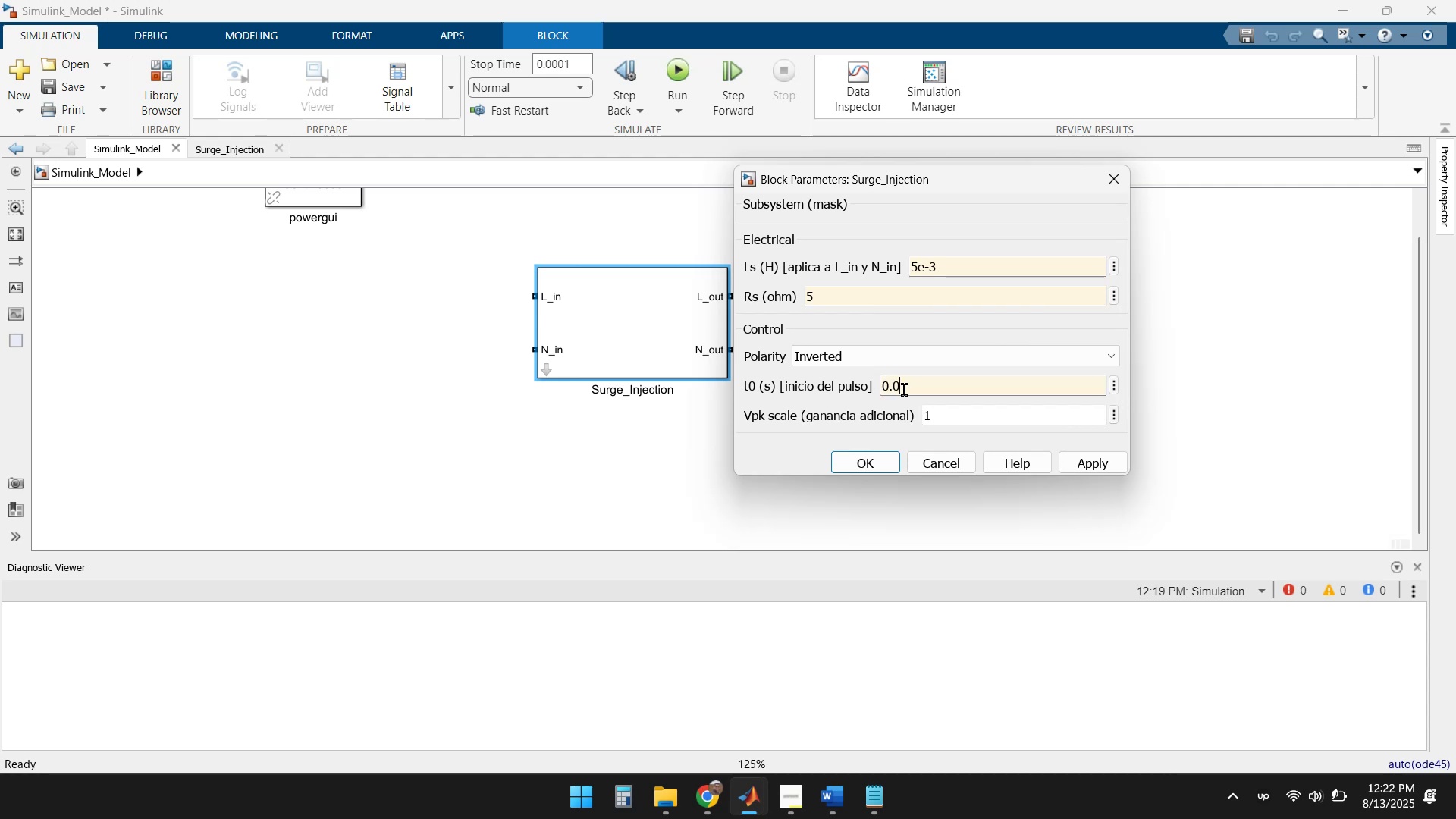 
key(Numpad1)
 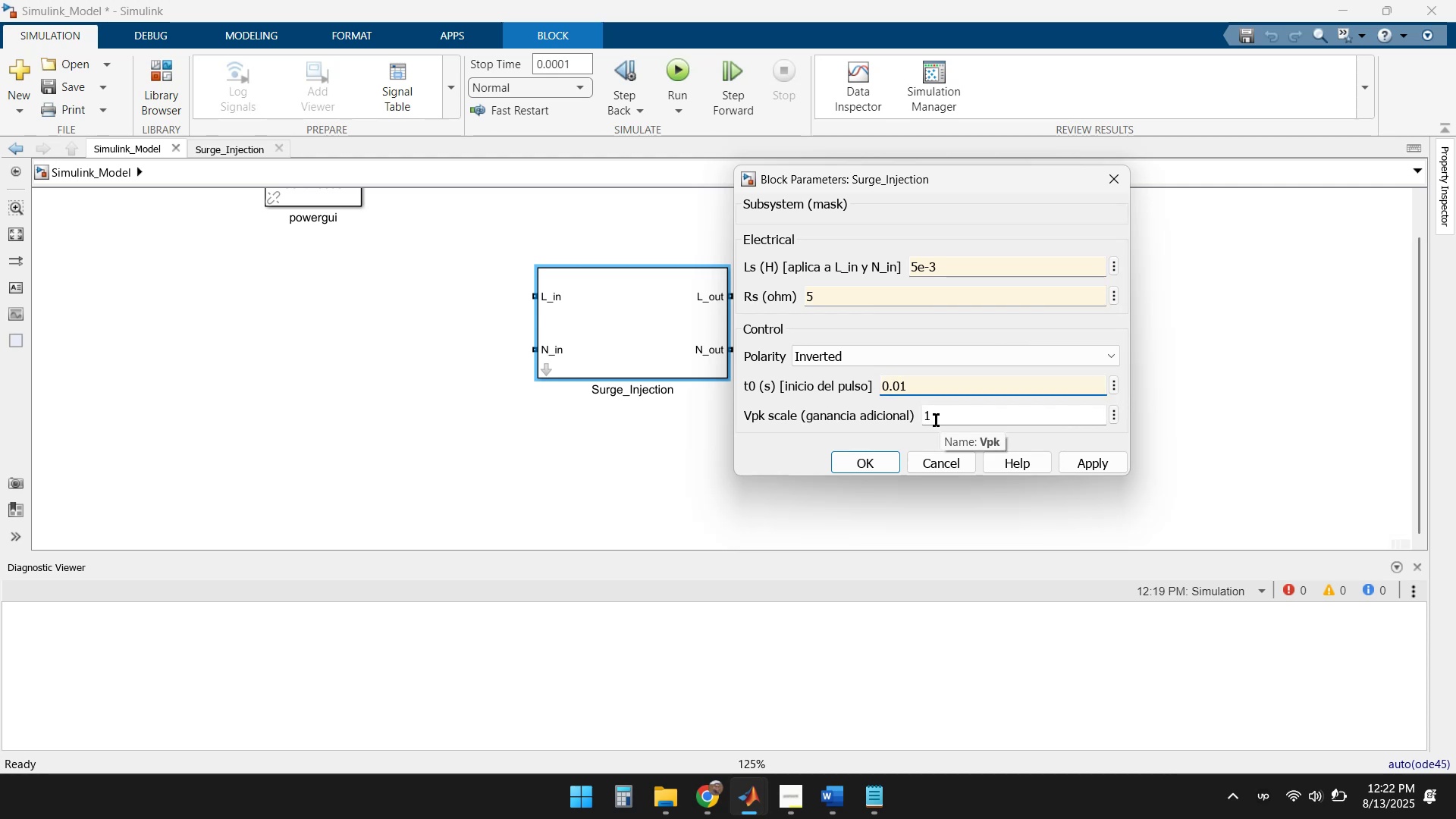 
left_click([950, 416])
 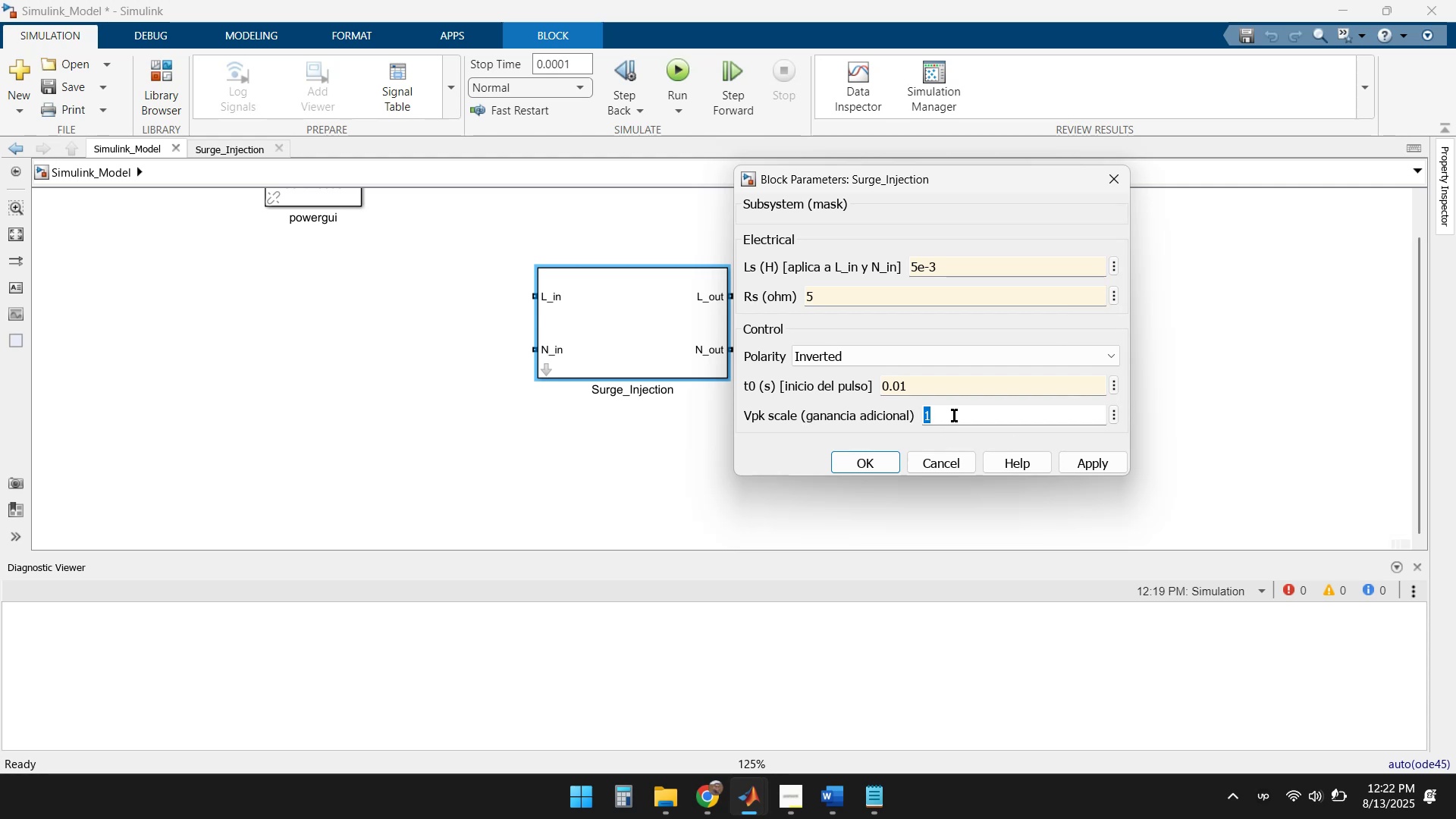 
key(Numpad2)
 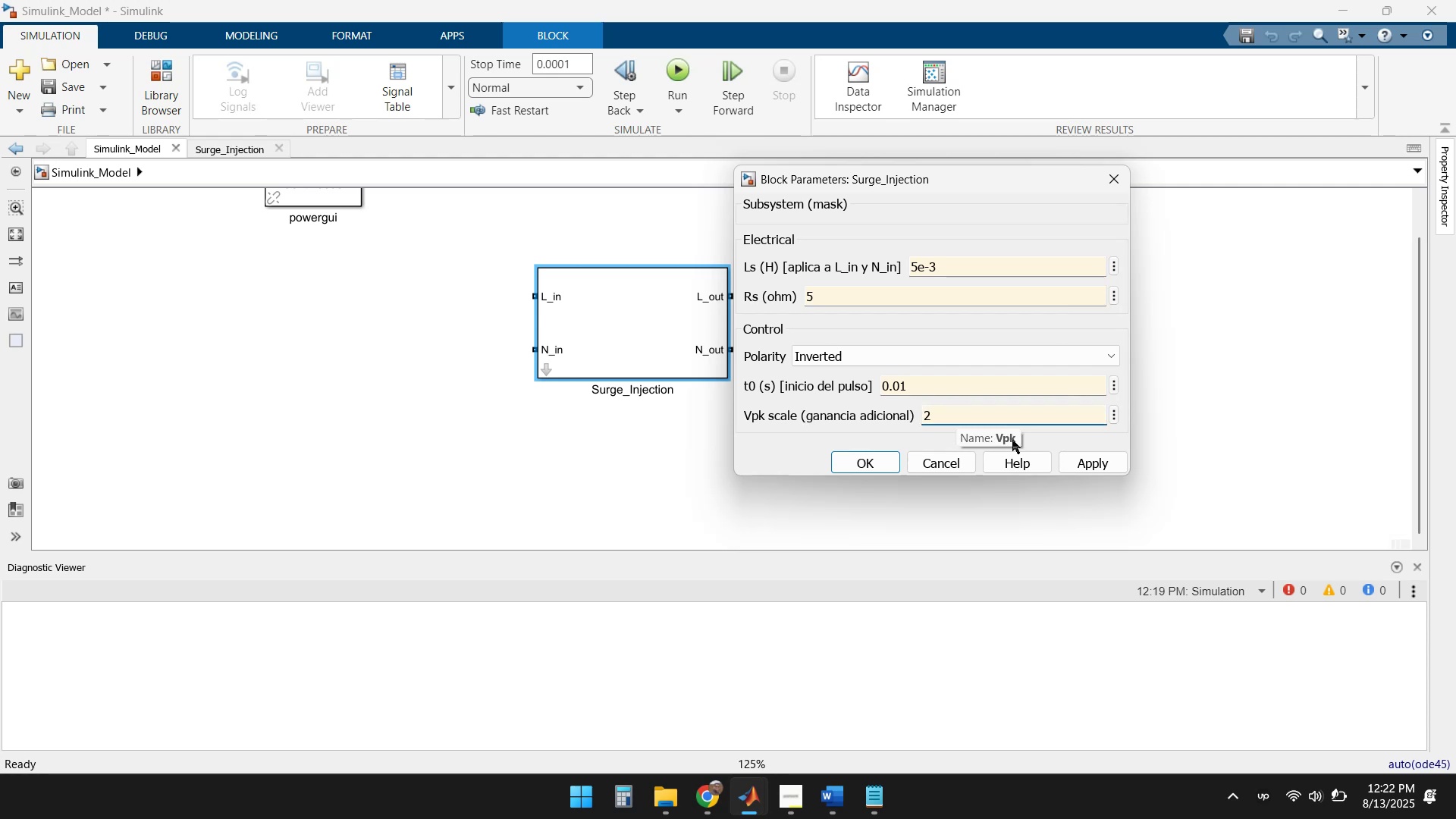 
left_click([1084, 463])
 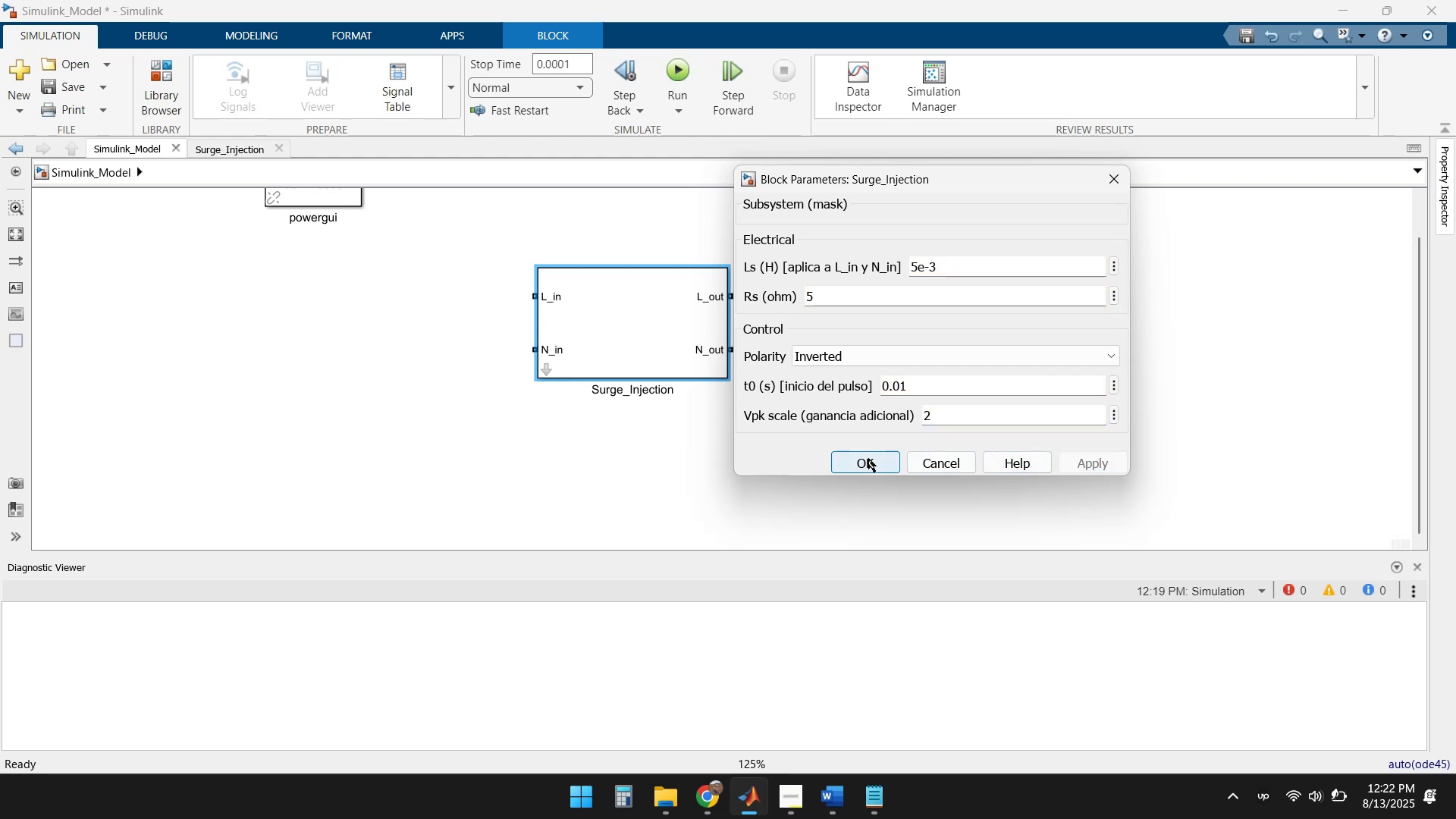 
left_click([868, 458])
 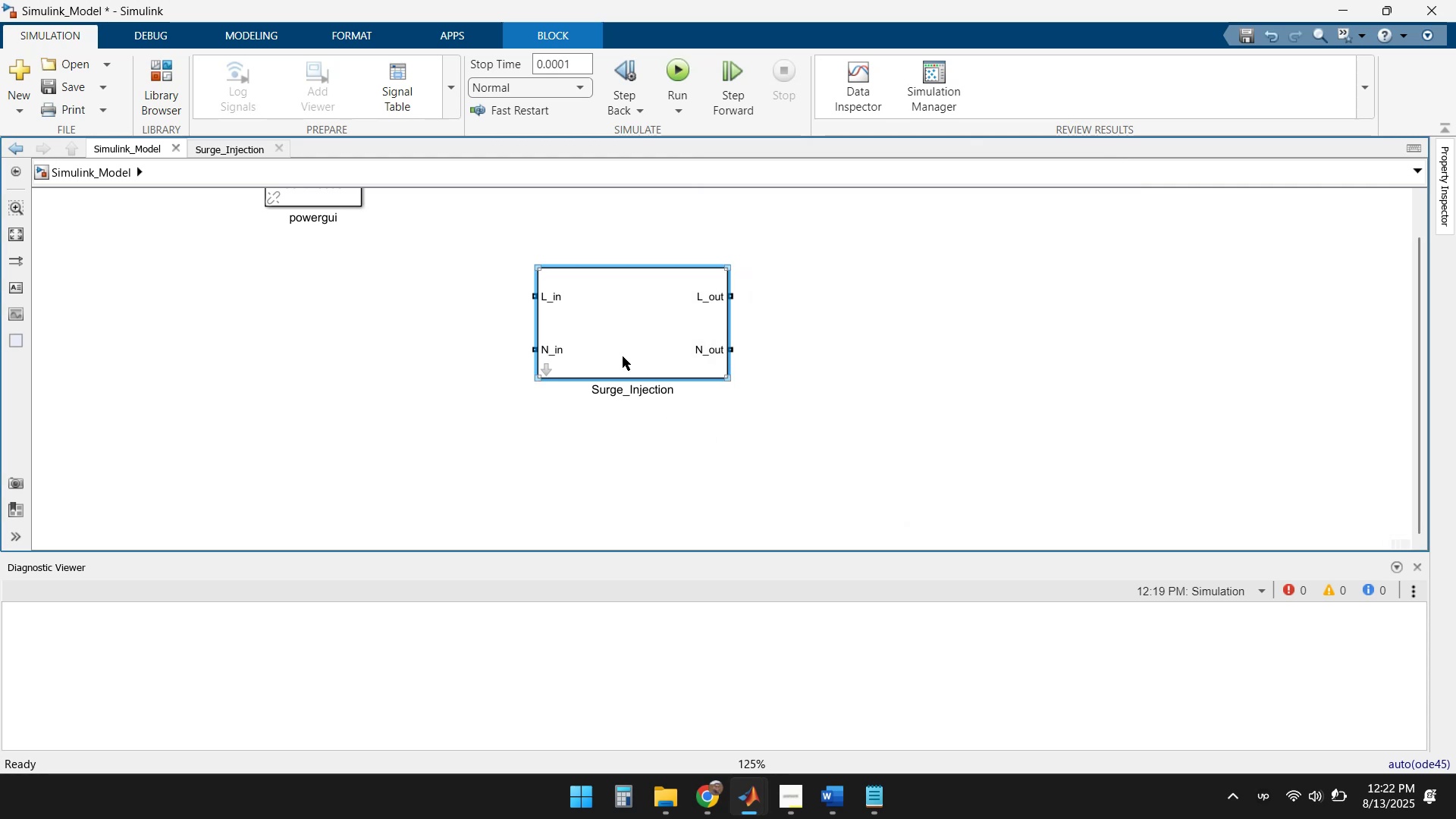 
double_click([613, 336])
 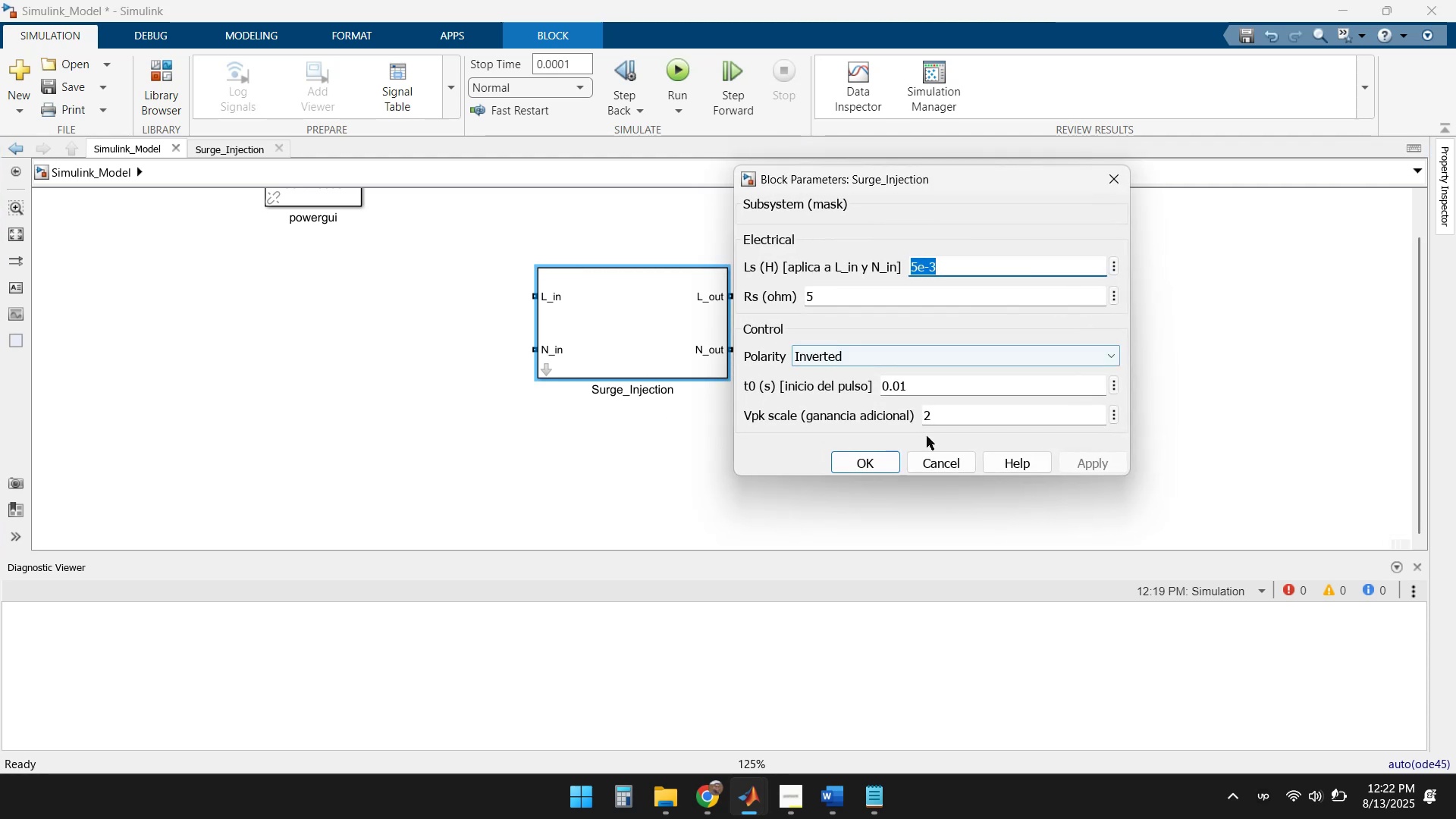 
left_click([943, 469])
 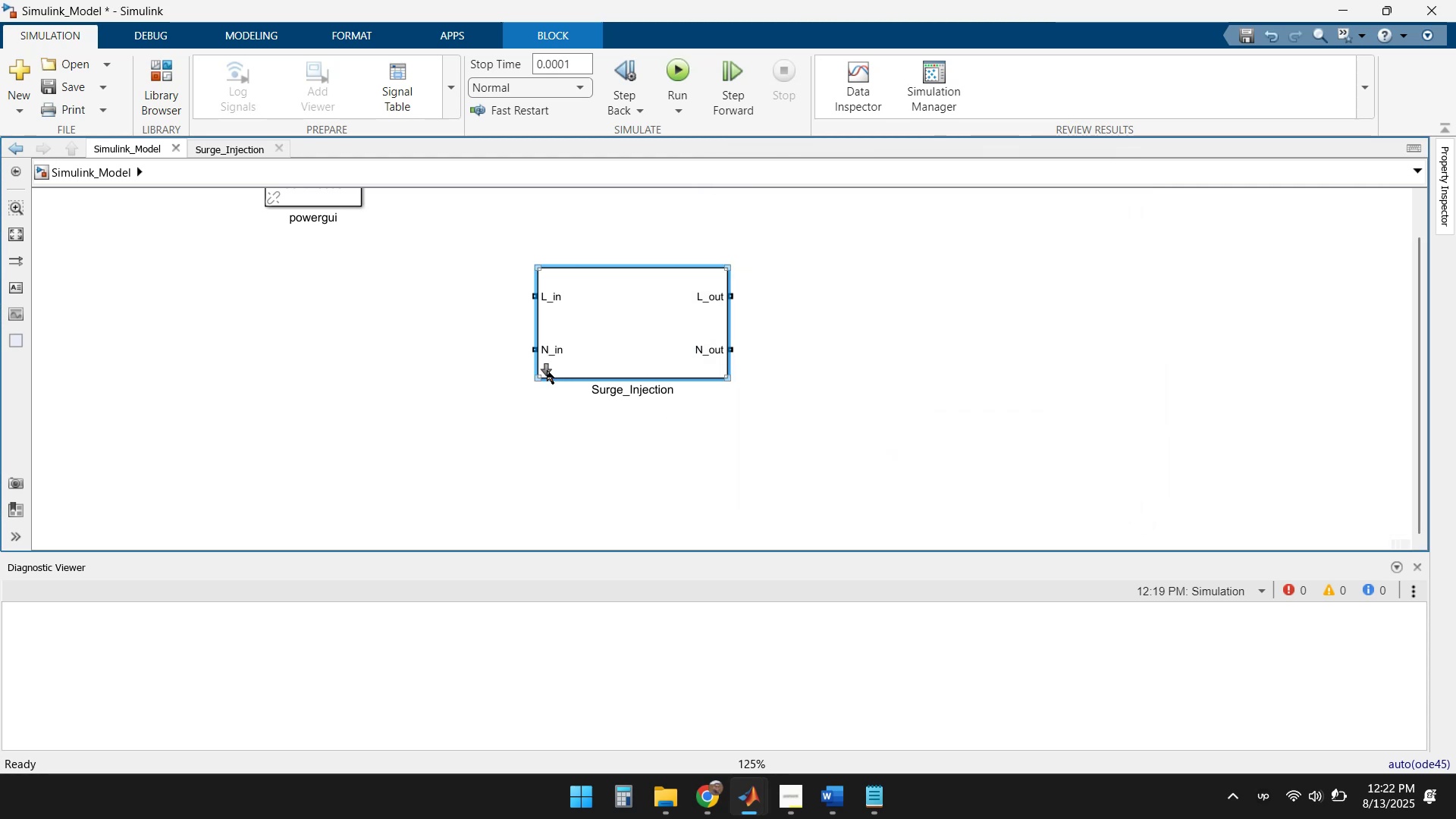 
left_click([547, 370])
 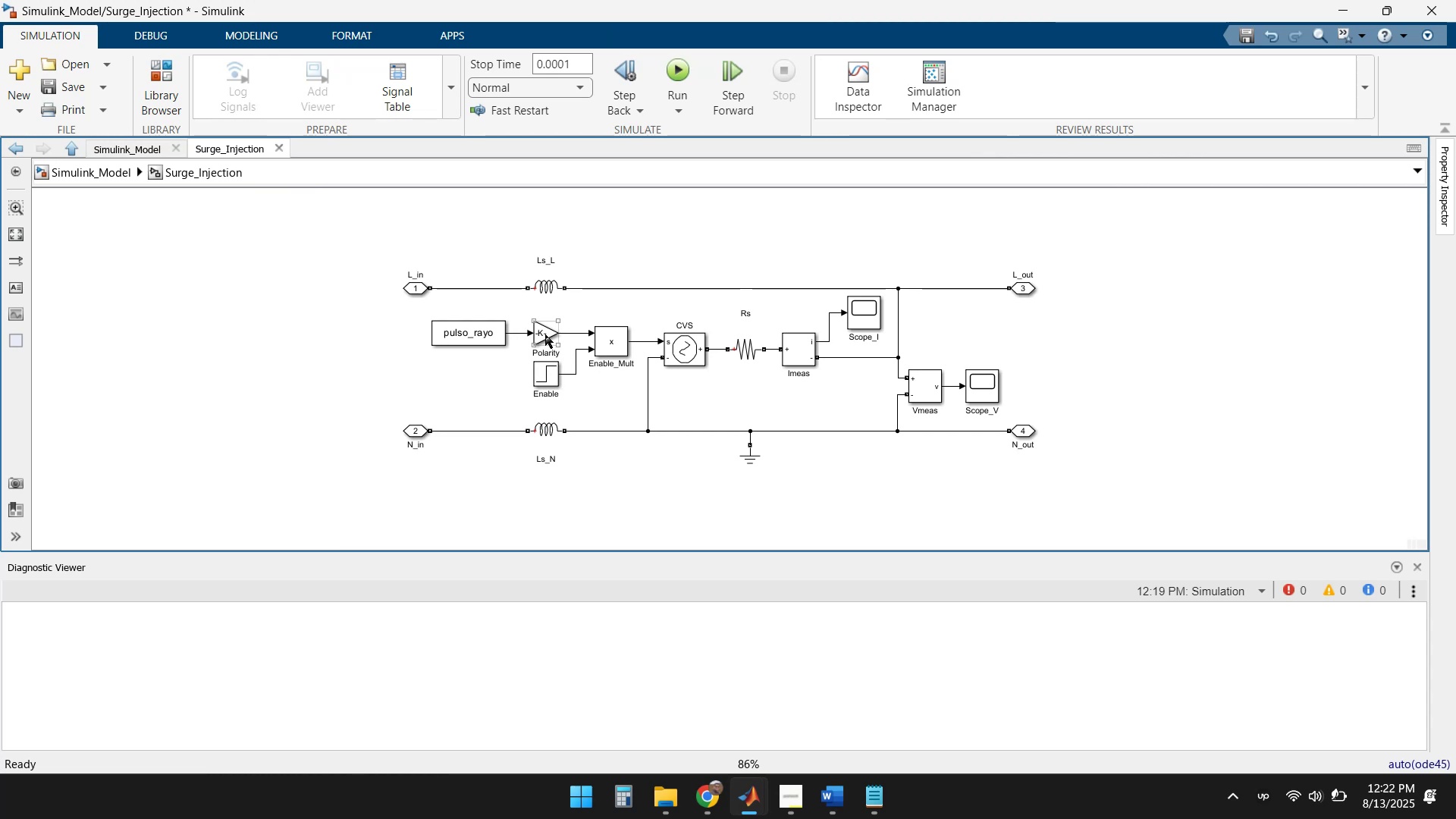 
double_click([544, 334])
 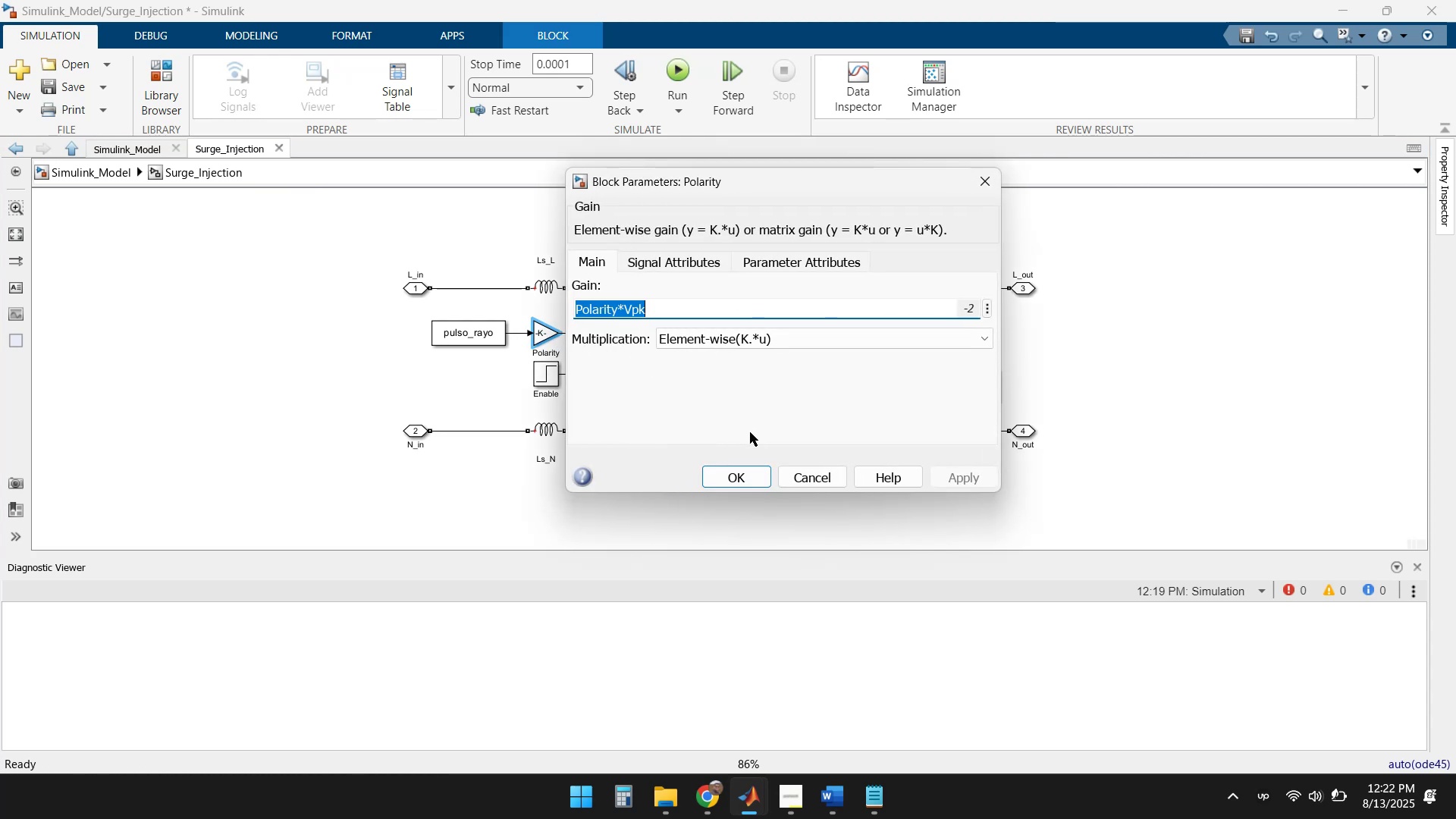 
left_click([802, 470])
 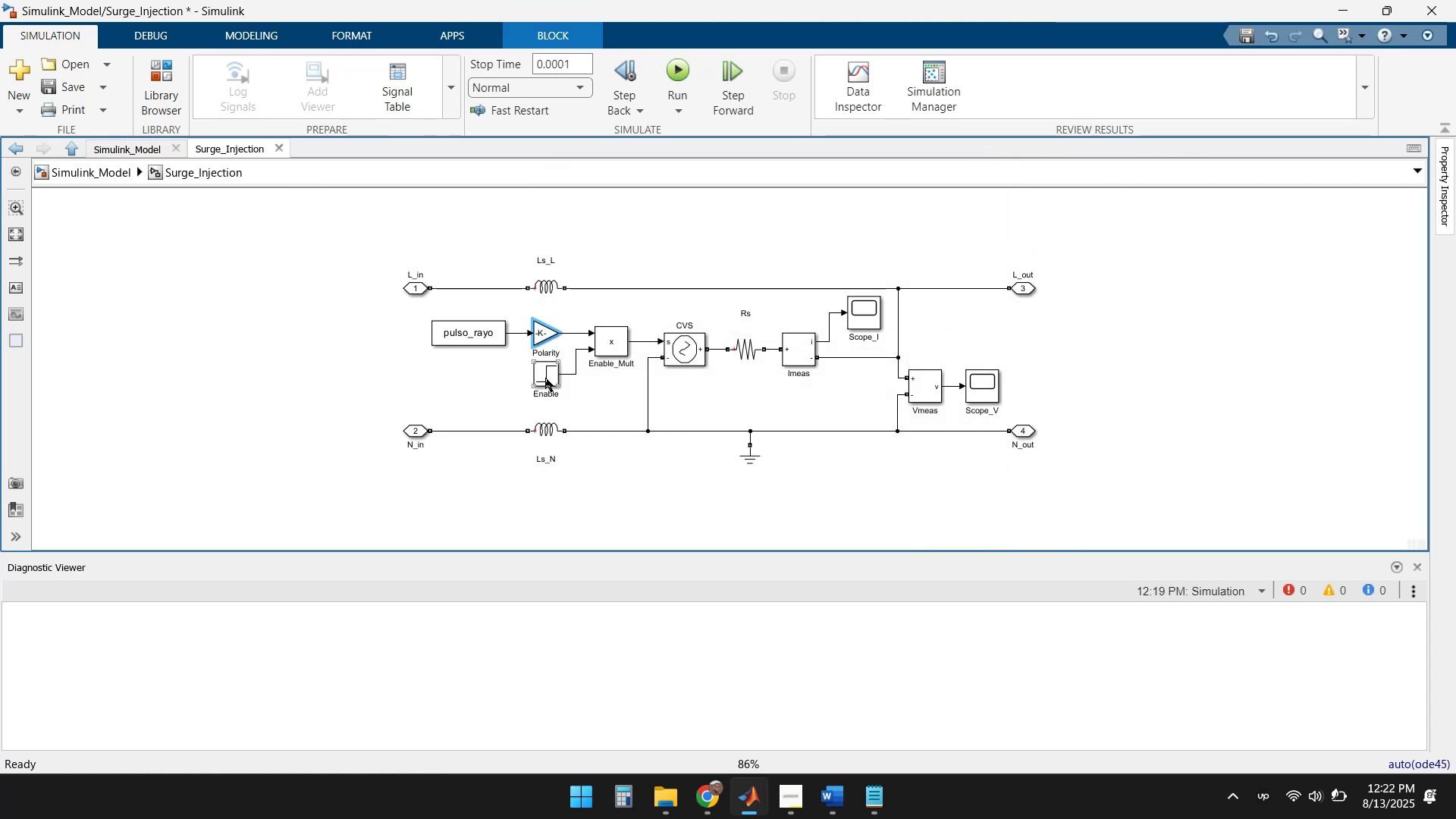 
double_click([545, 378])
 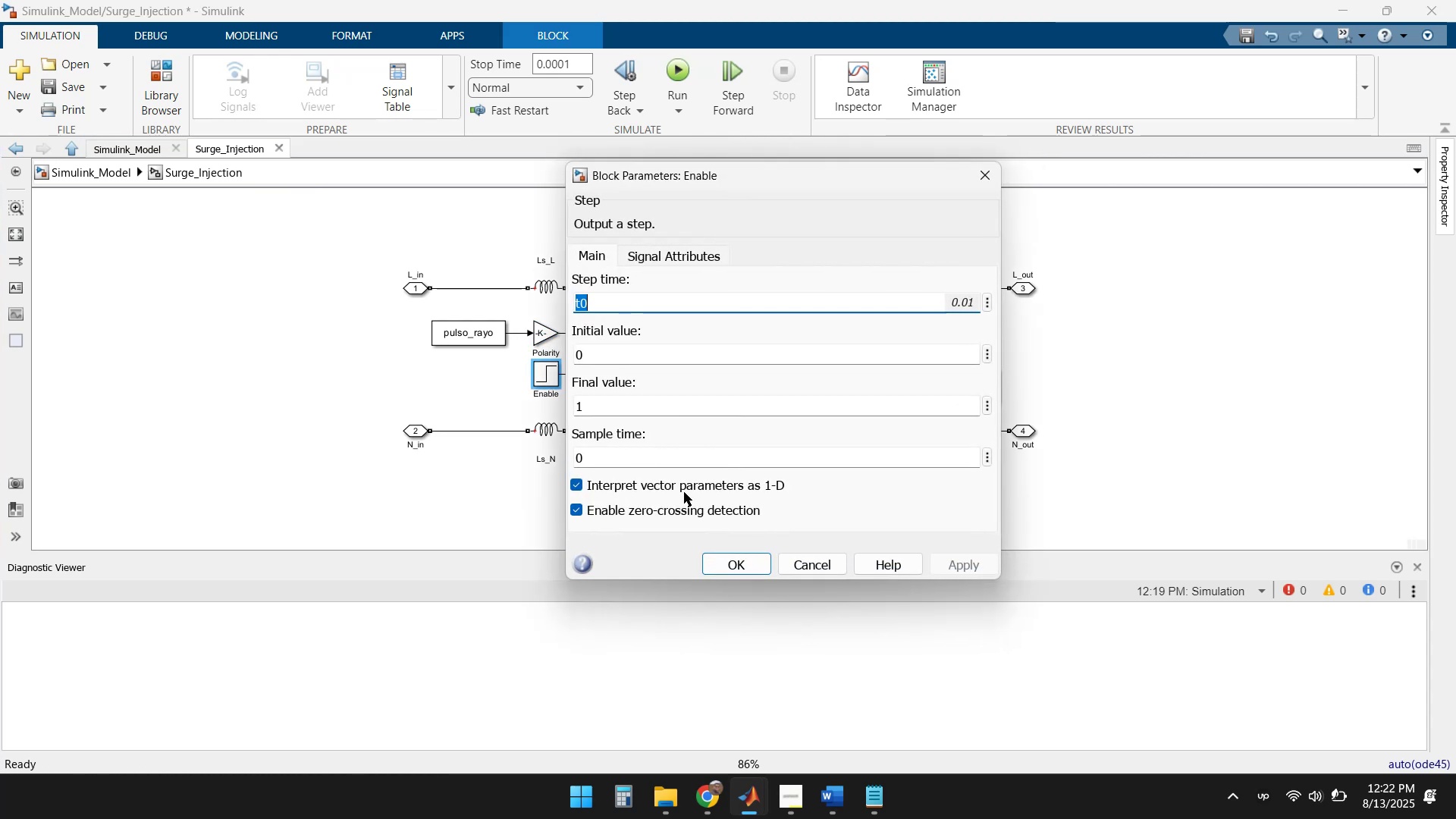 
left_click([800, 559])
 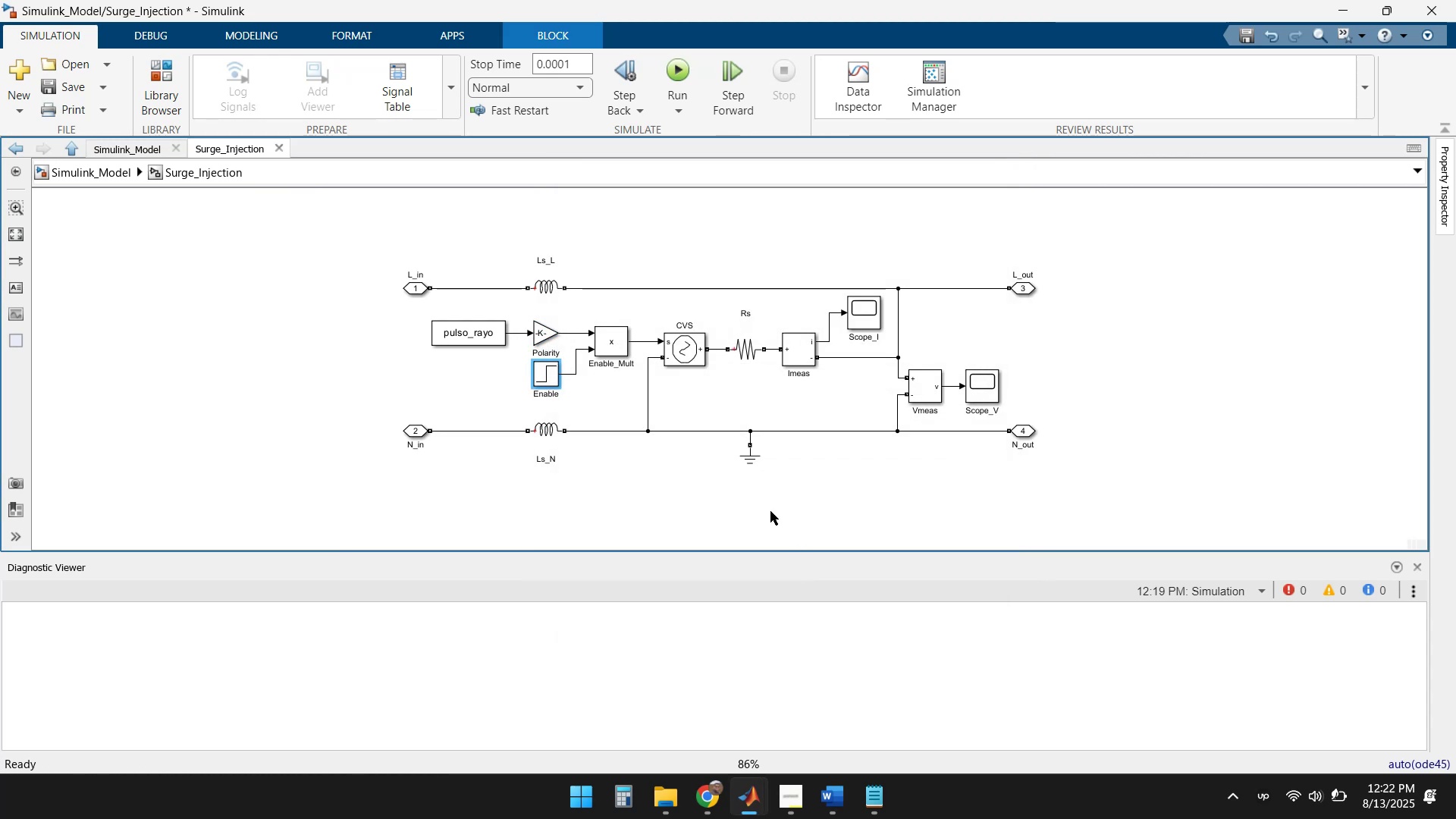 
left_click([742, 483])
 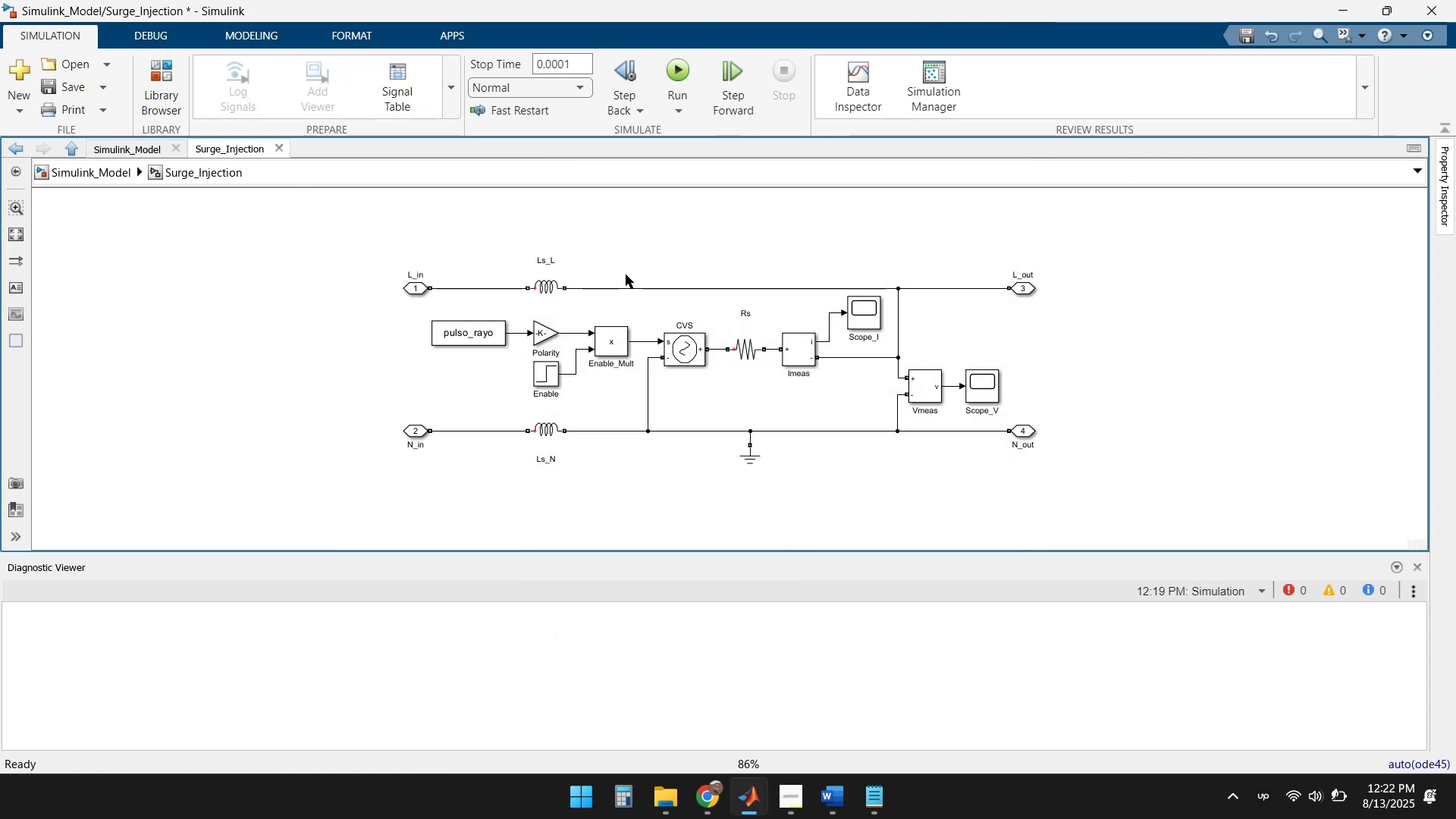 
double_click([550, 283])
 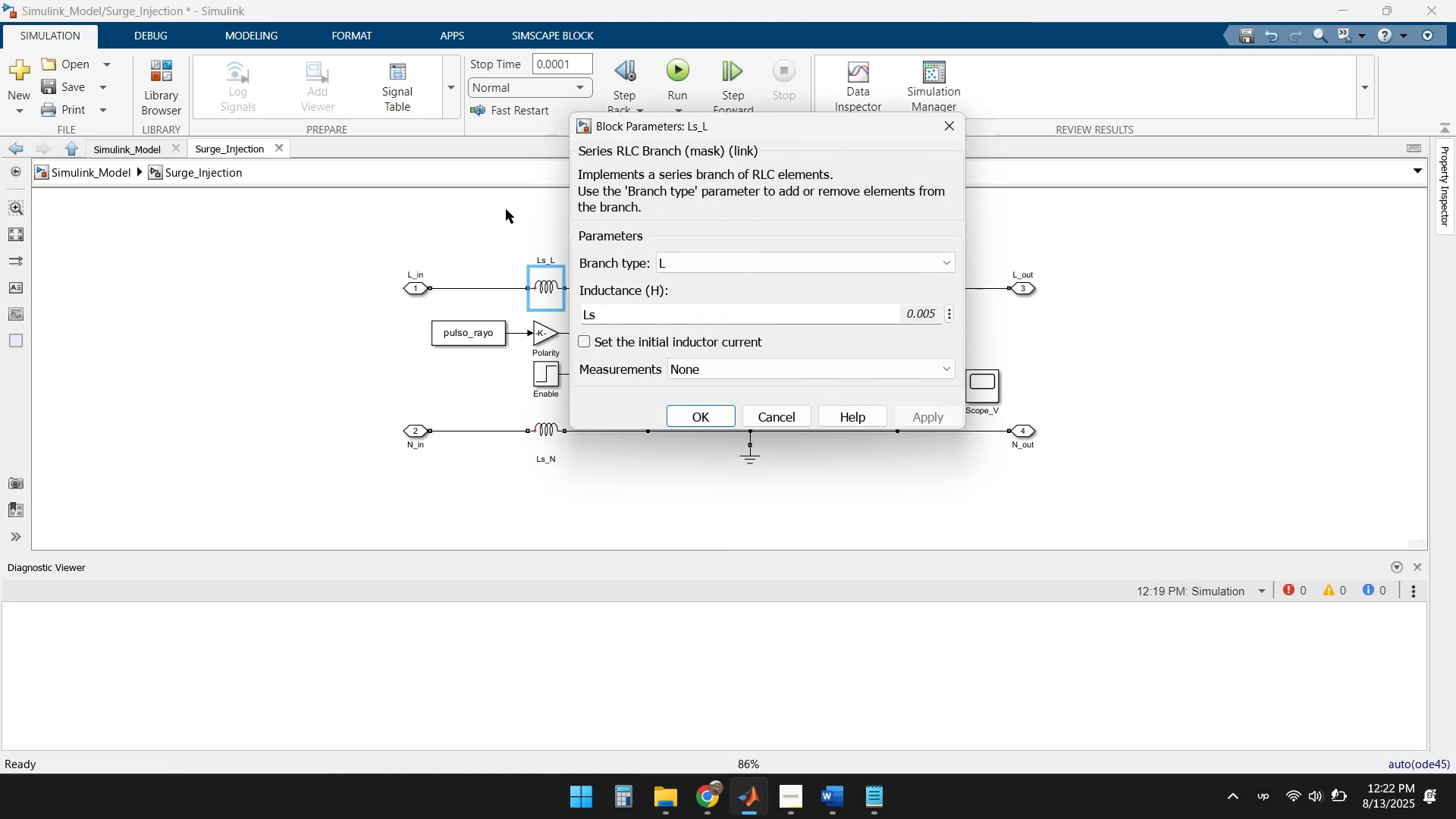 
left_click([505, 209])
 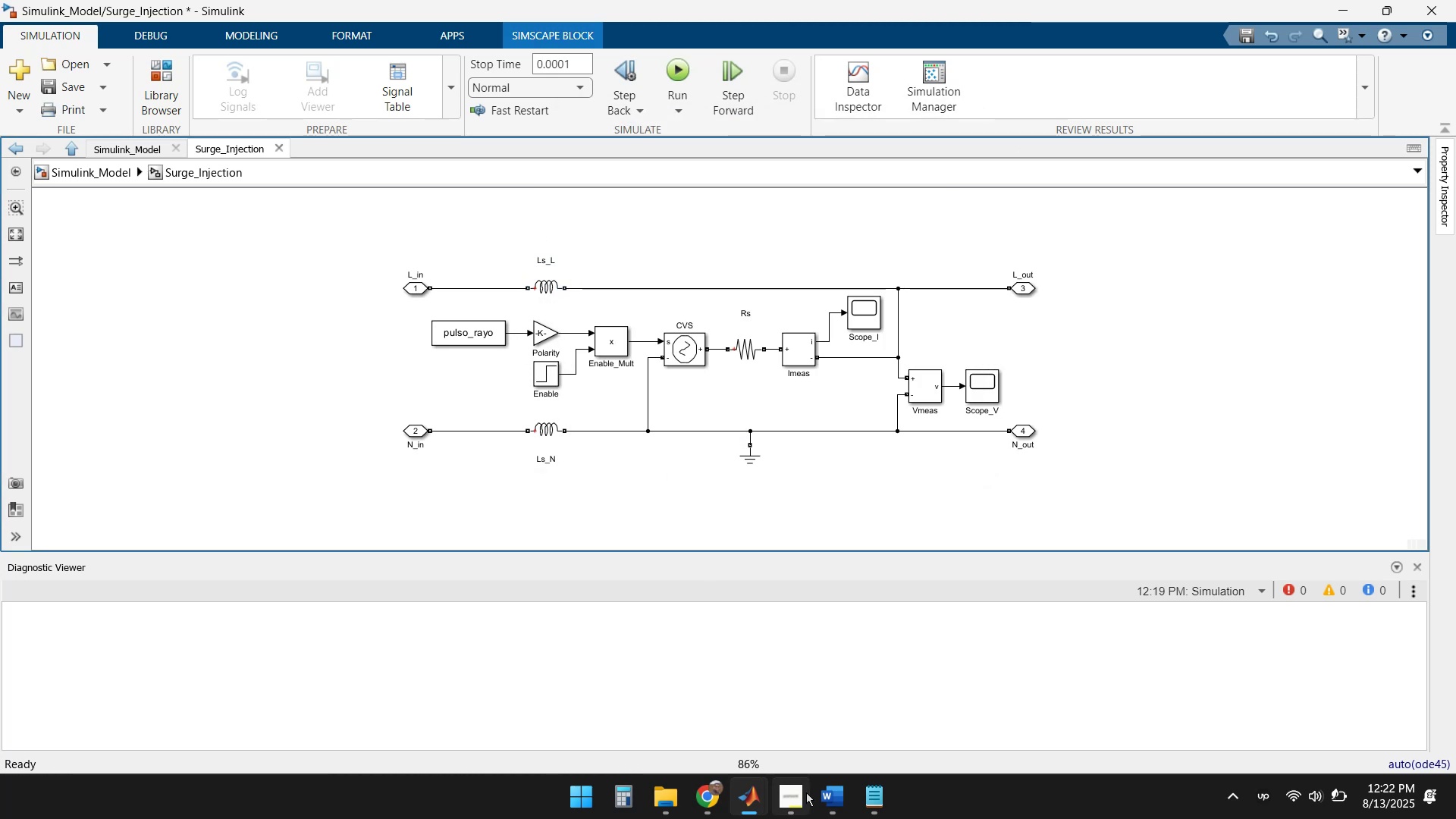 
left_click([753, 797])
 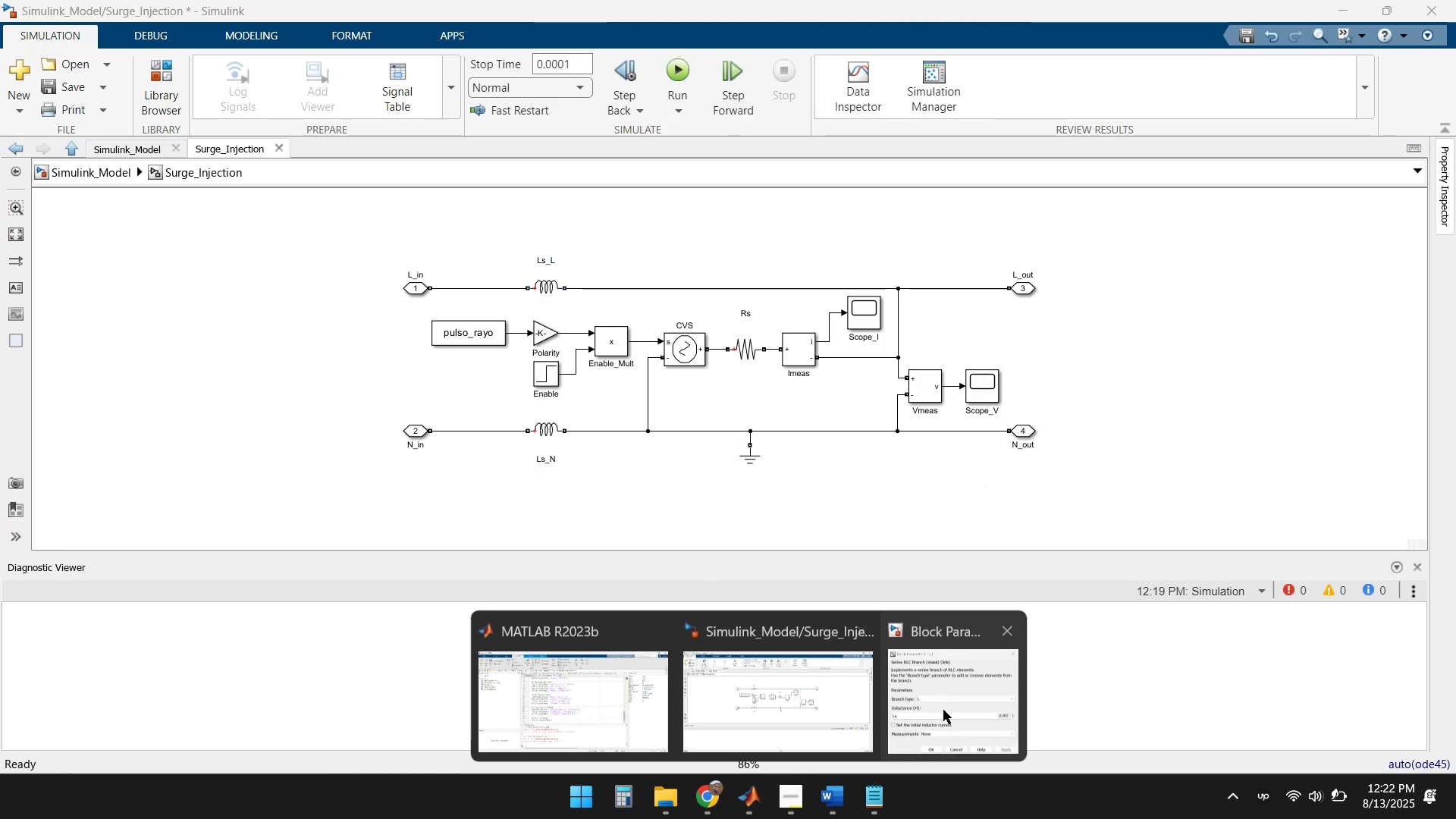 
left_click([987, 707])
 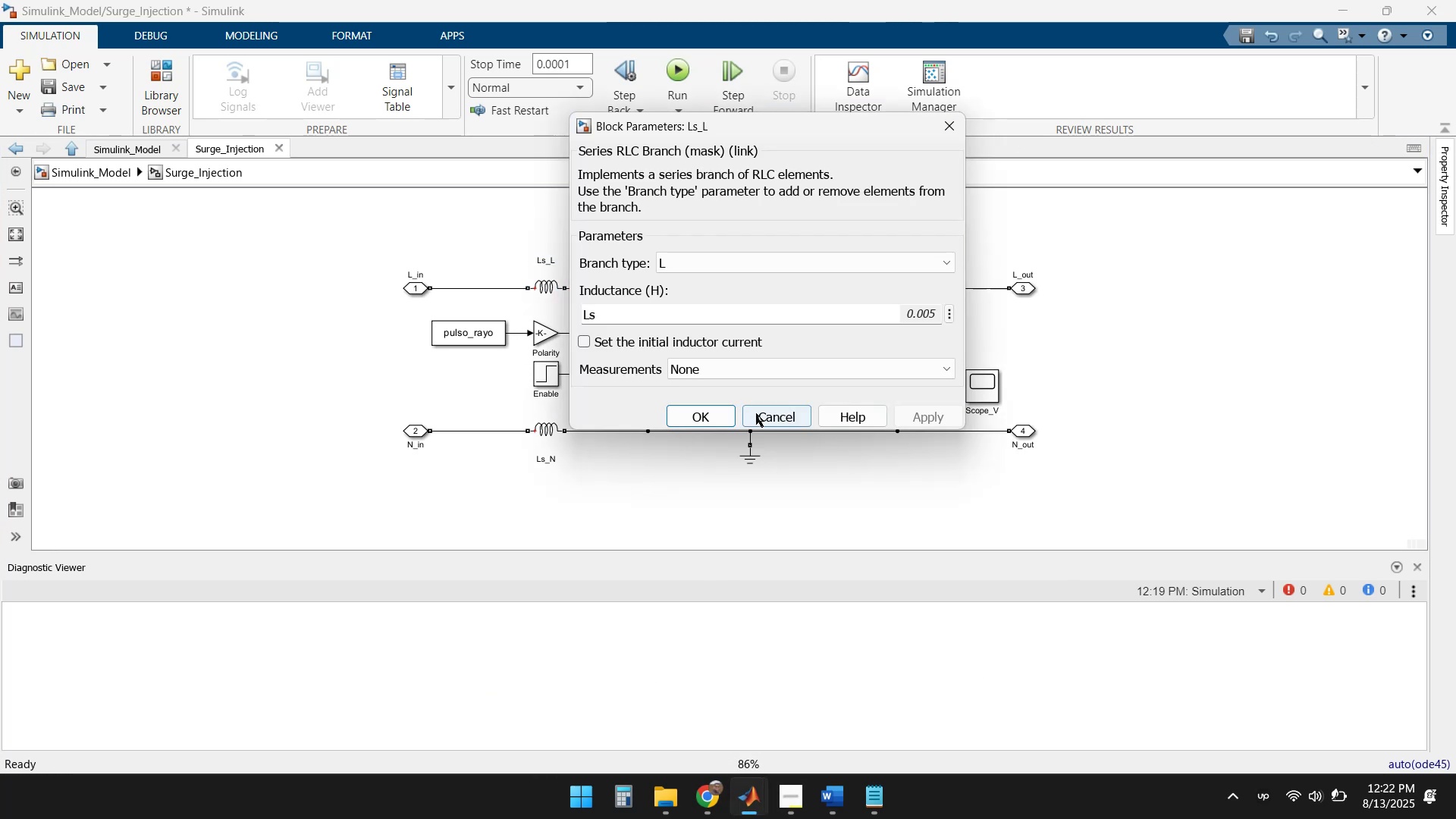 
left_click([705, 411])
 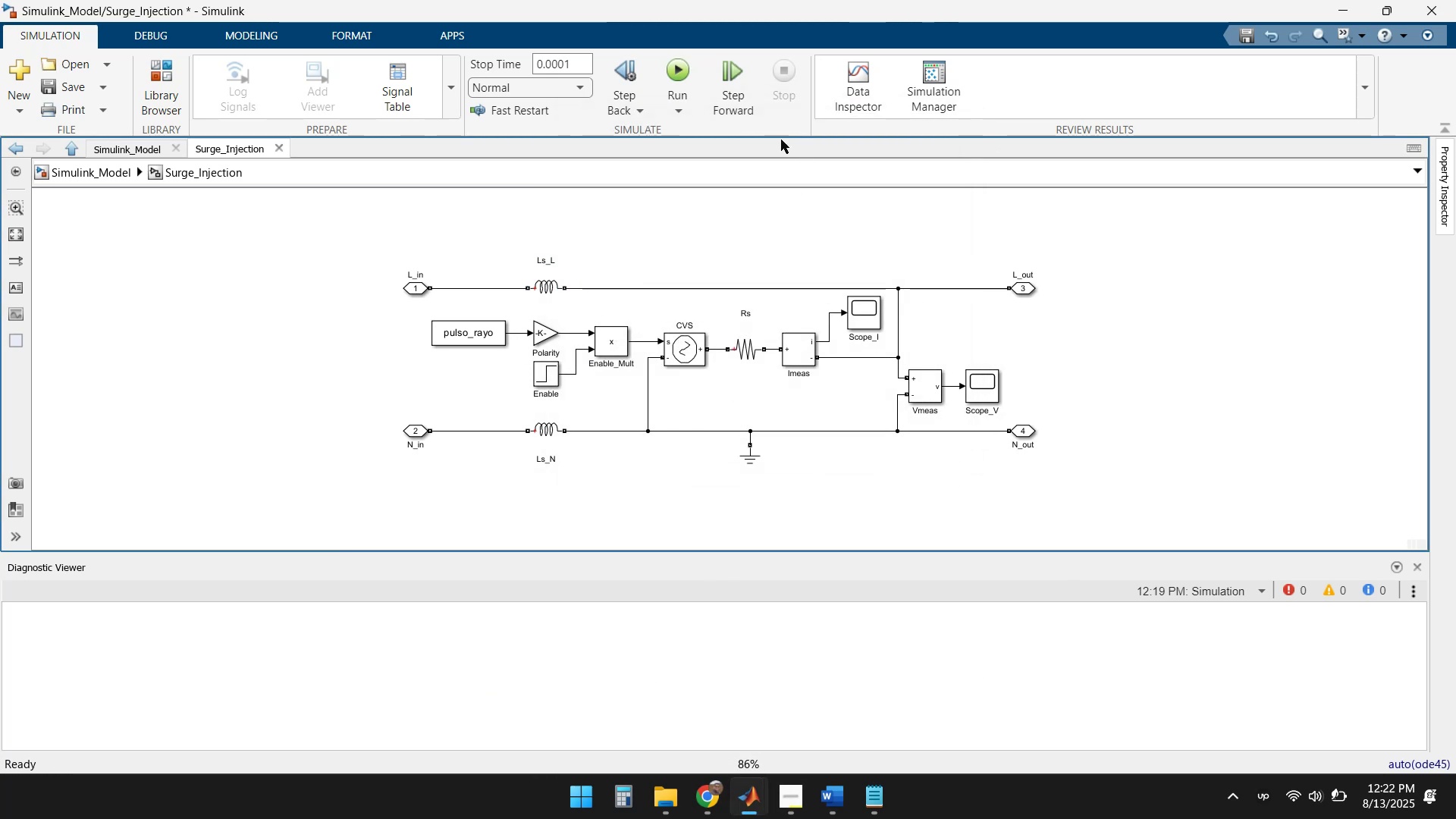 
left_click([689, 77])
 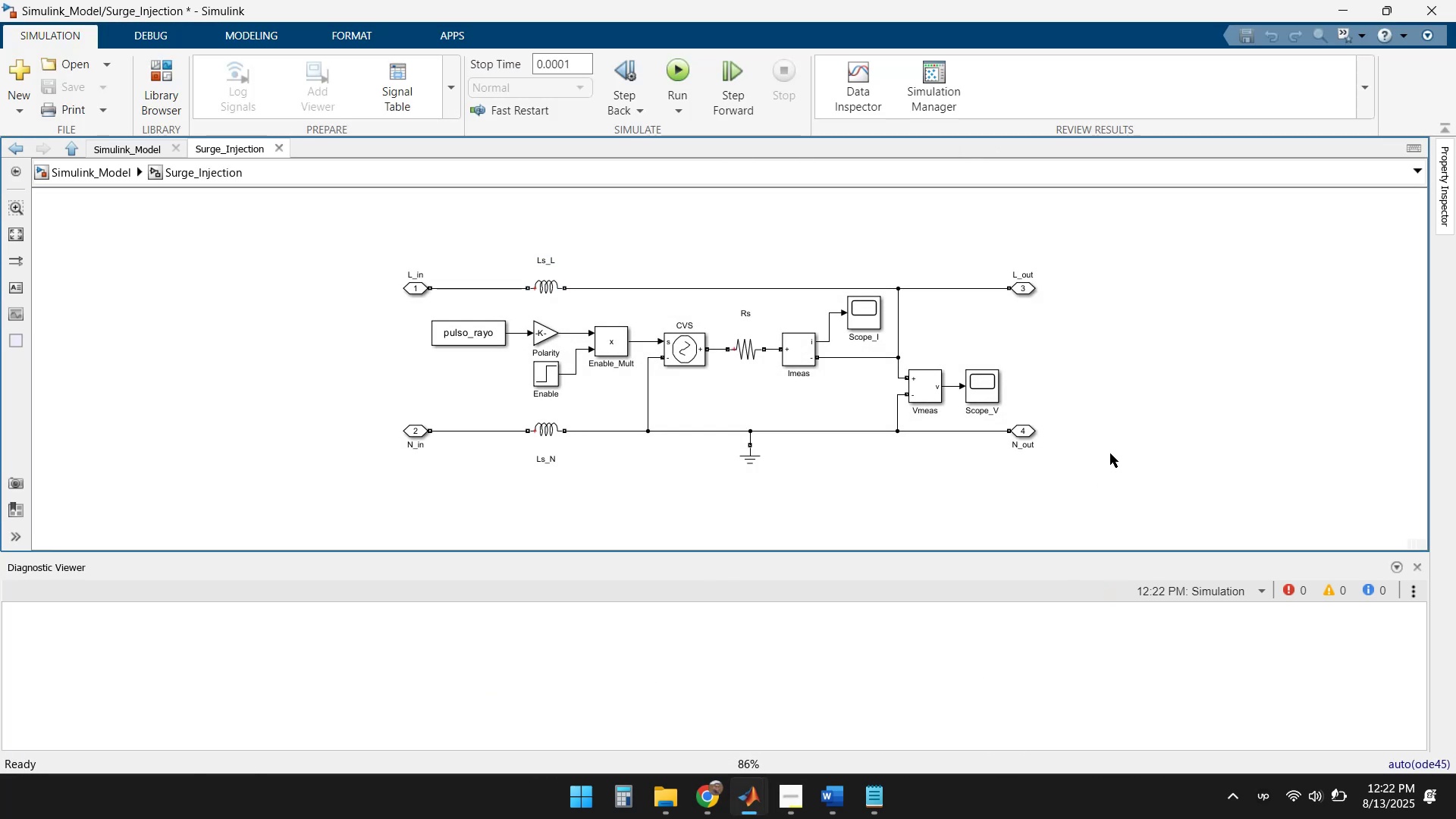 
double_click([988, 384])
 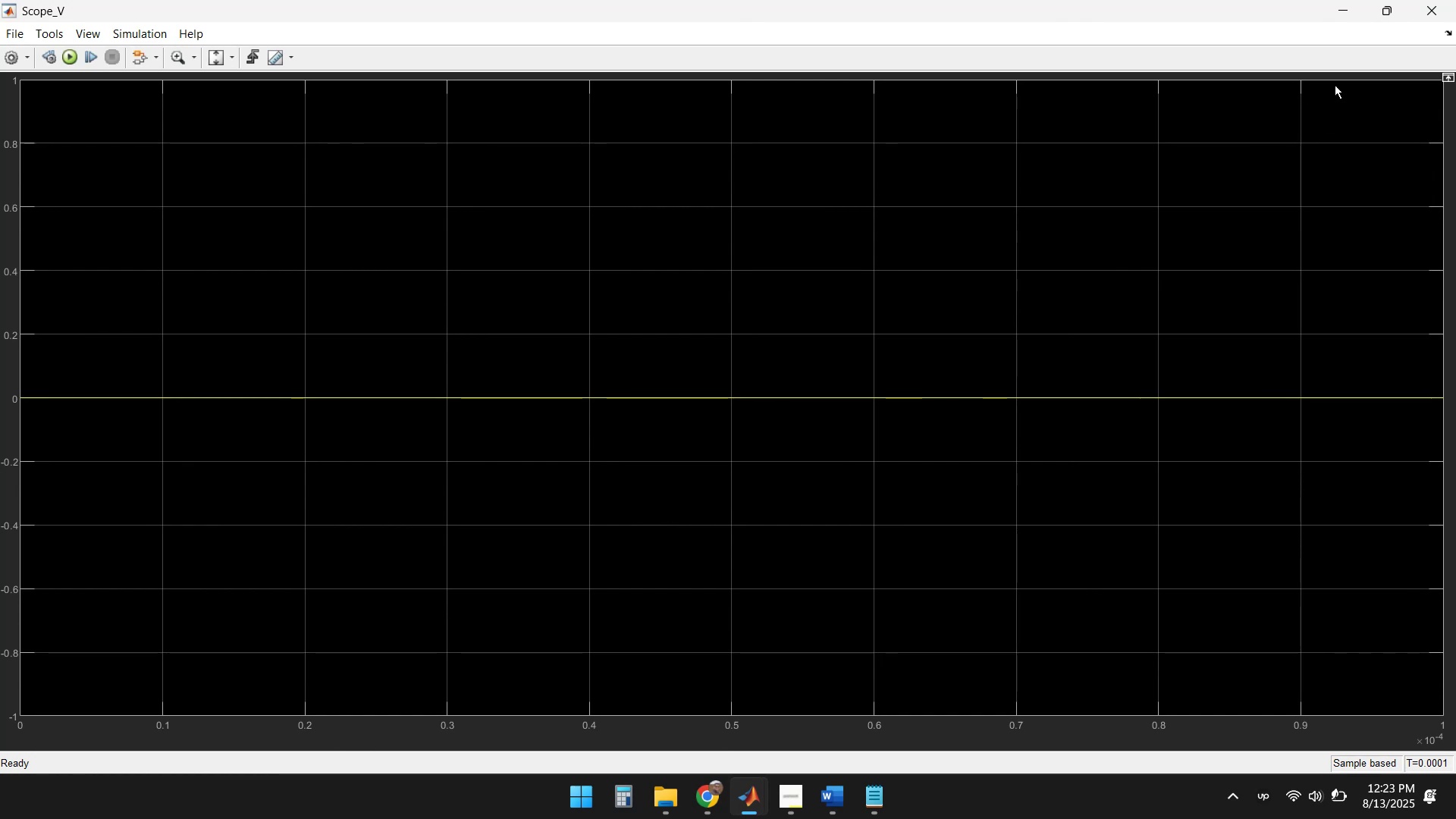 
left_click([1425, 16])
 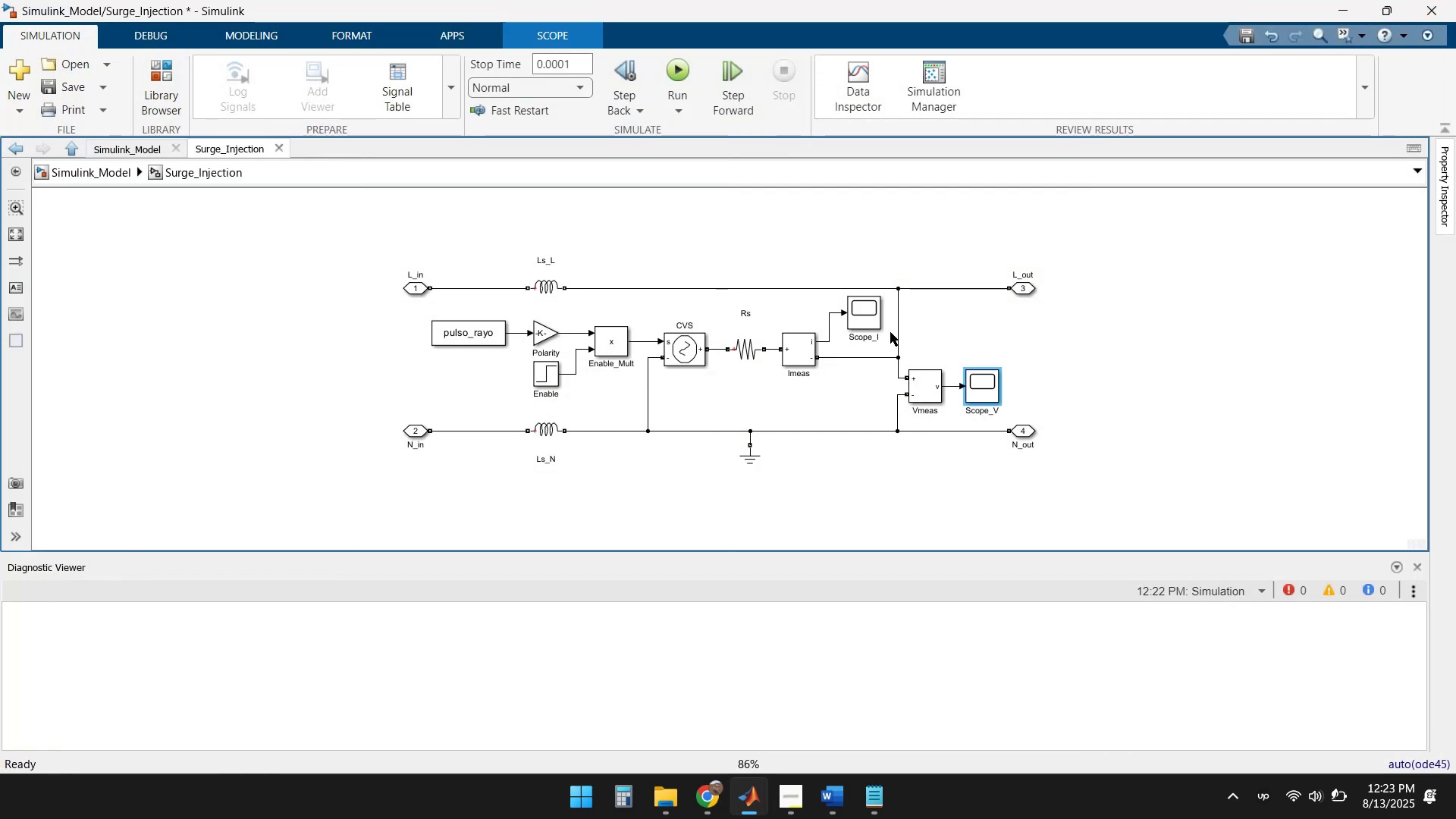 
double_click([863, 318])
 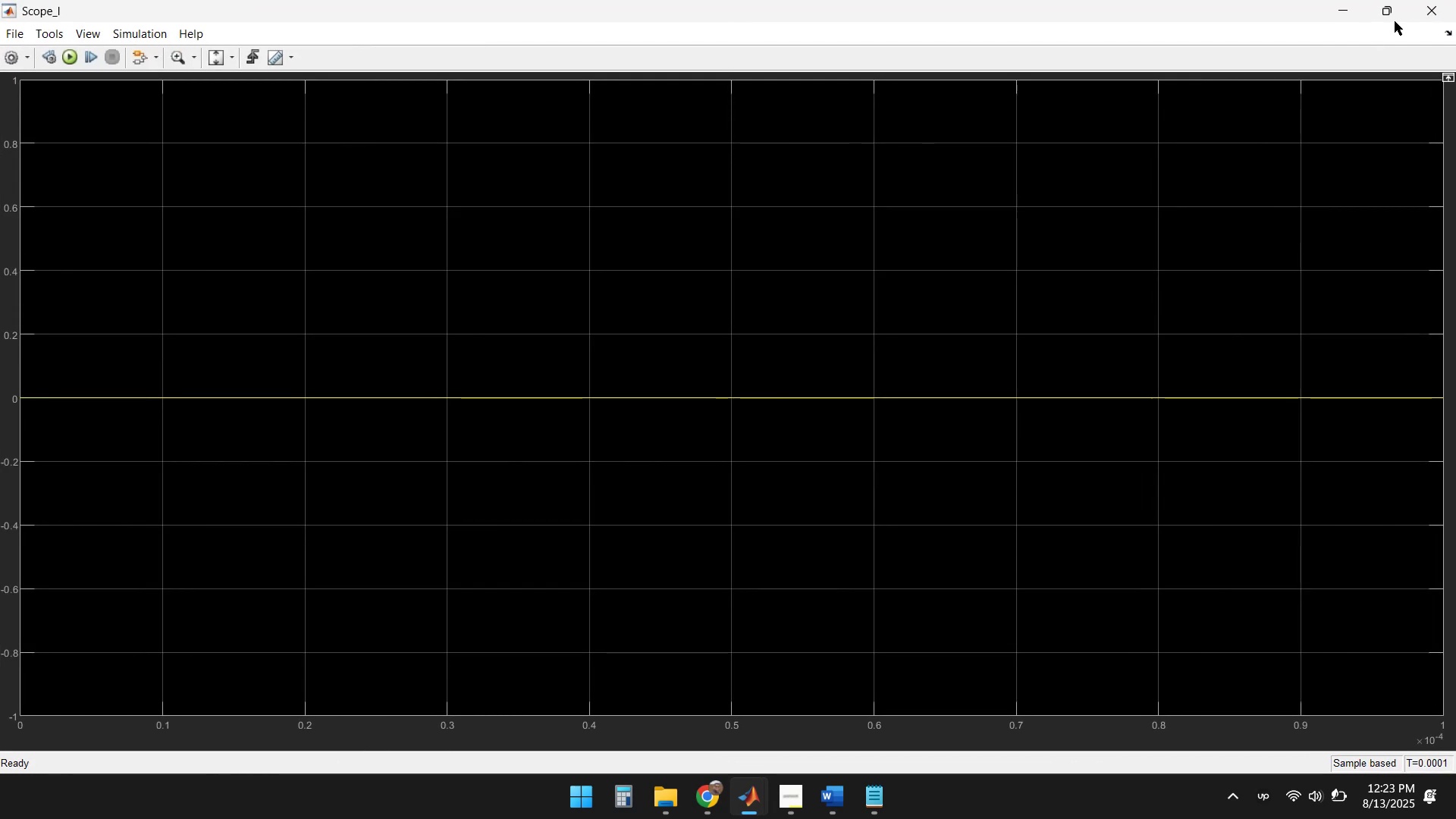 
left_click([1432, 2])
 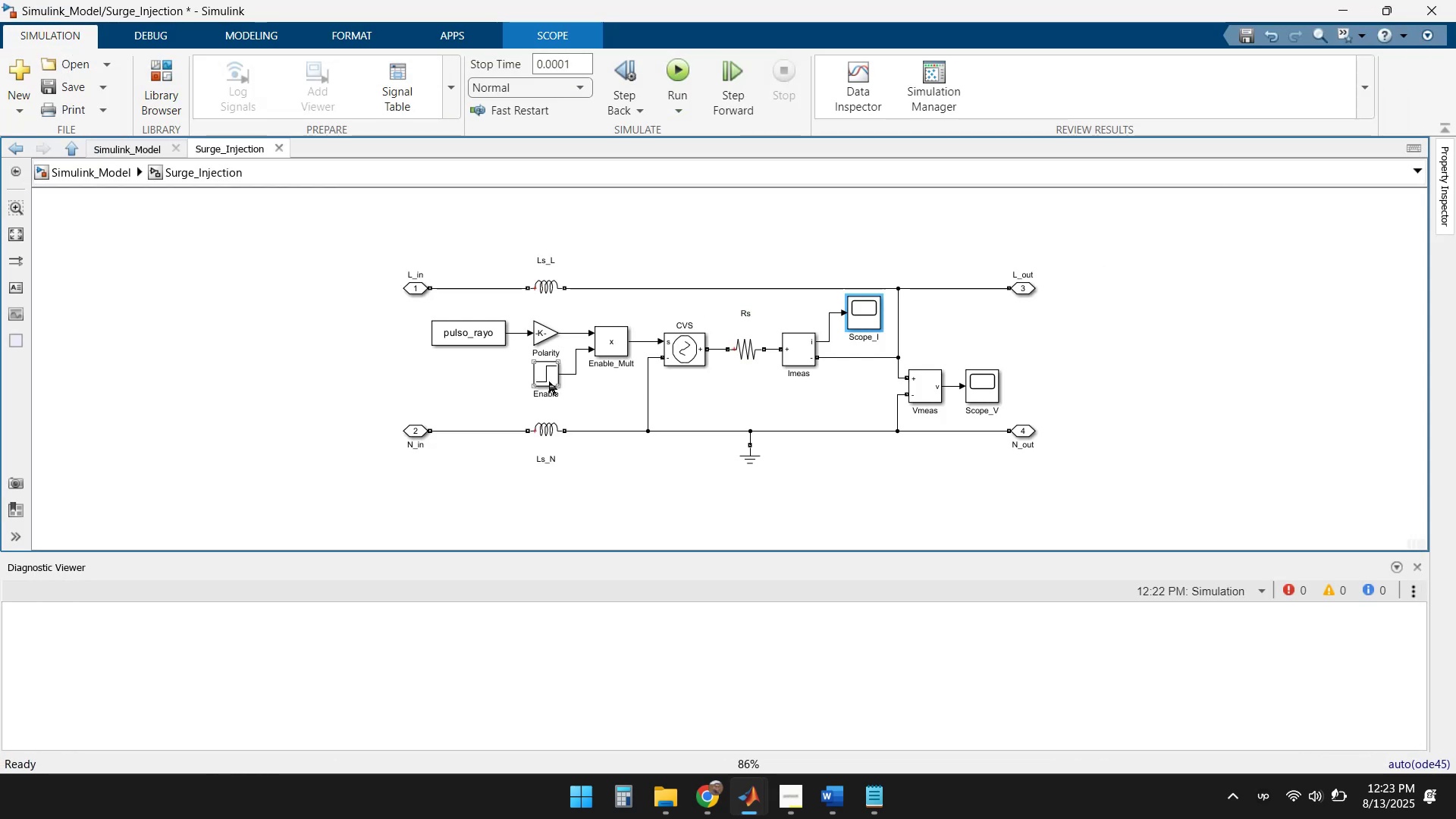 
wait(5.38)
 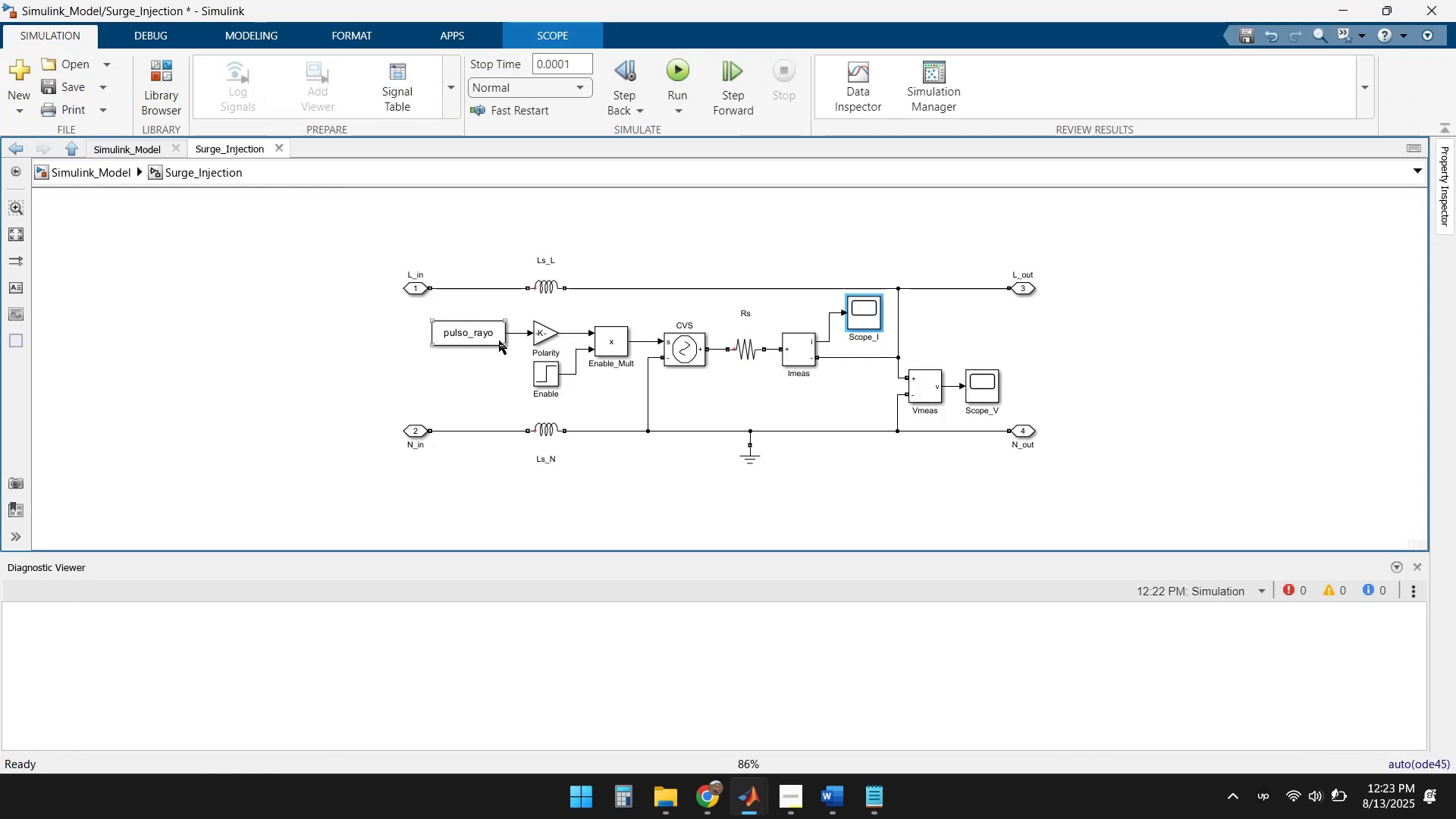 
left_click([557, 64])
 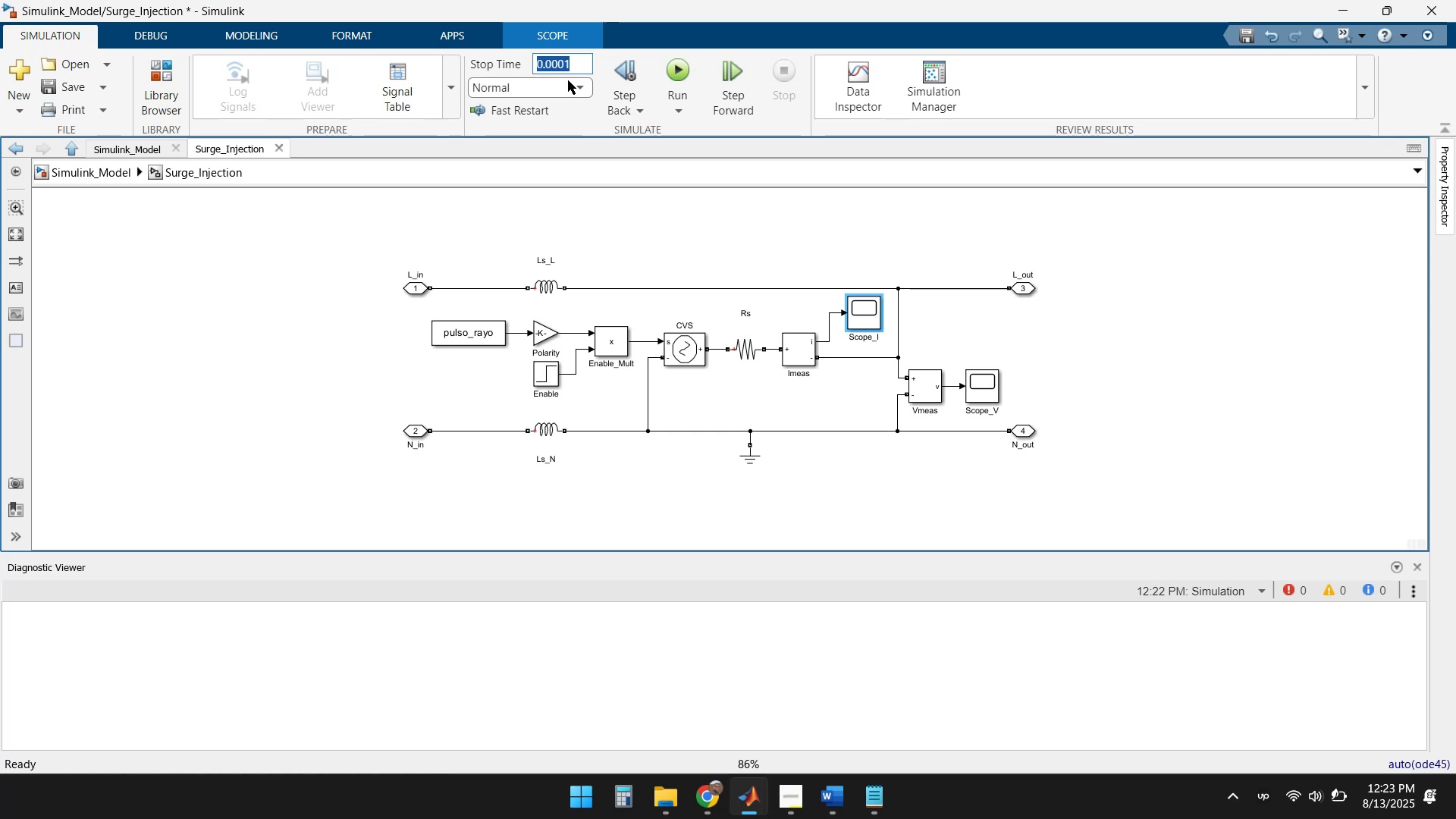 
left_click([574, 63])
 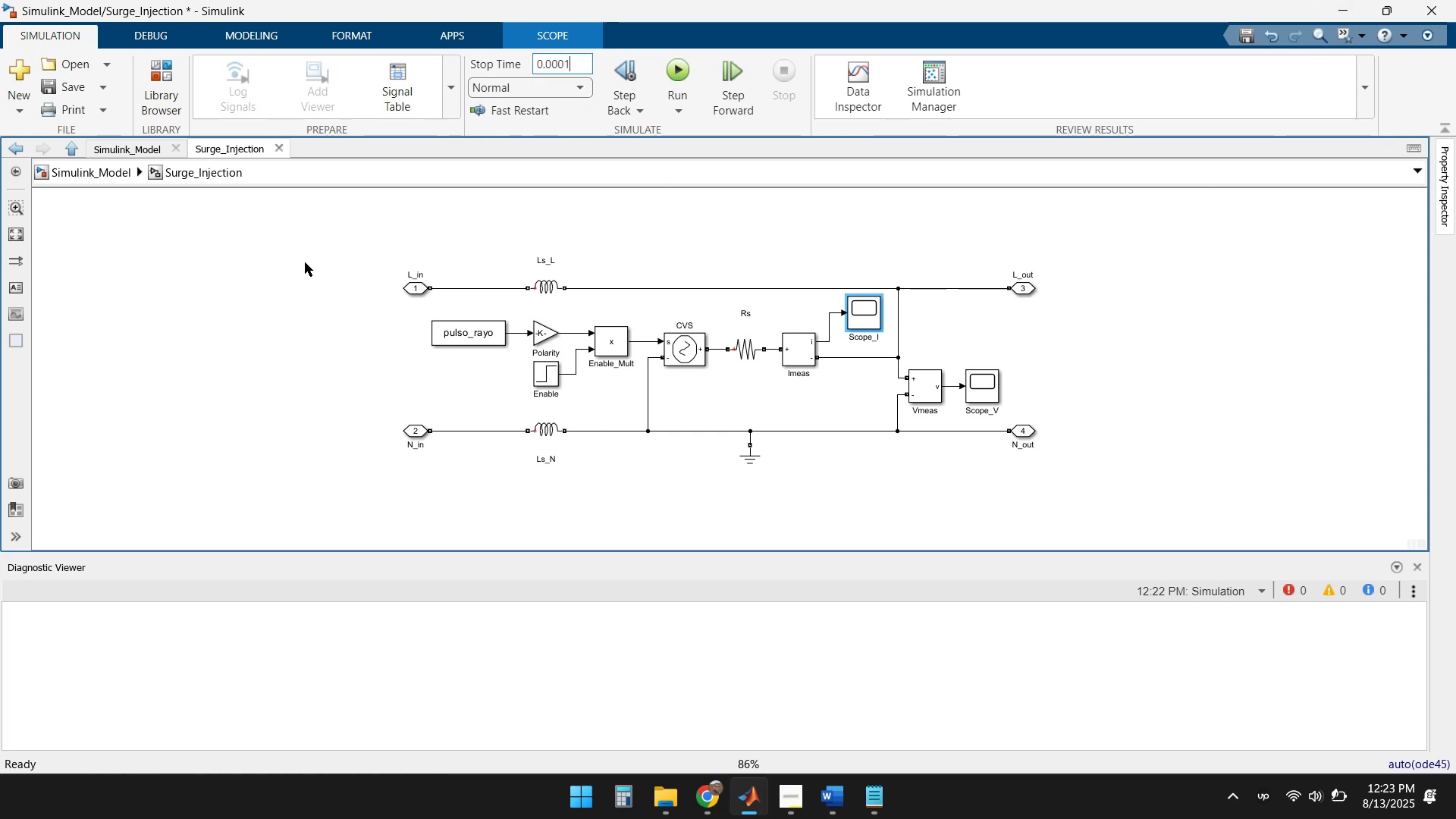 
left_click([97, 175])
 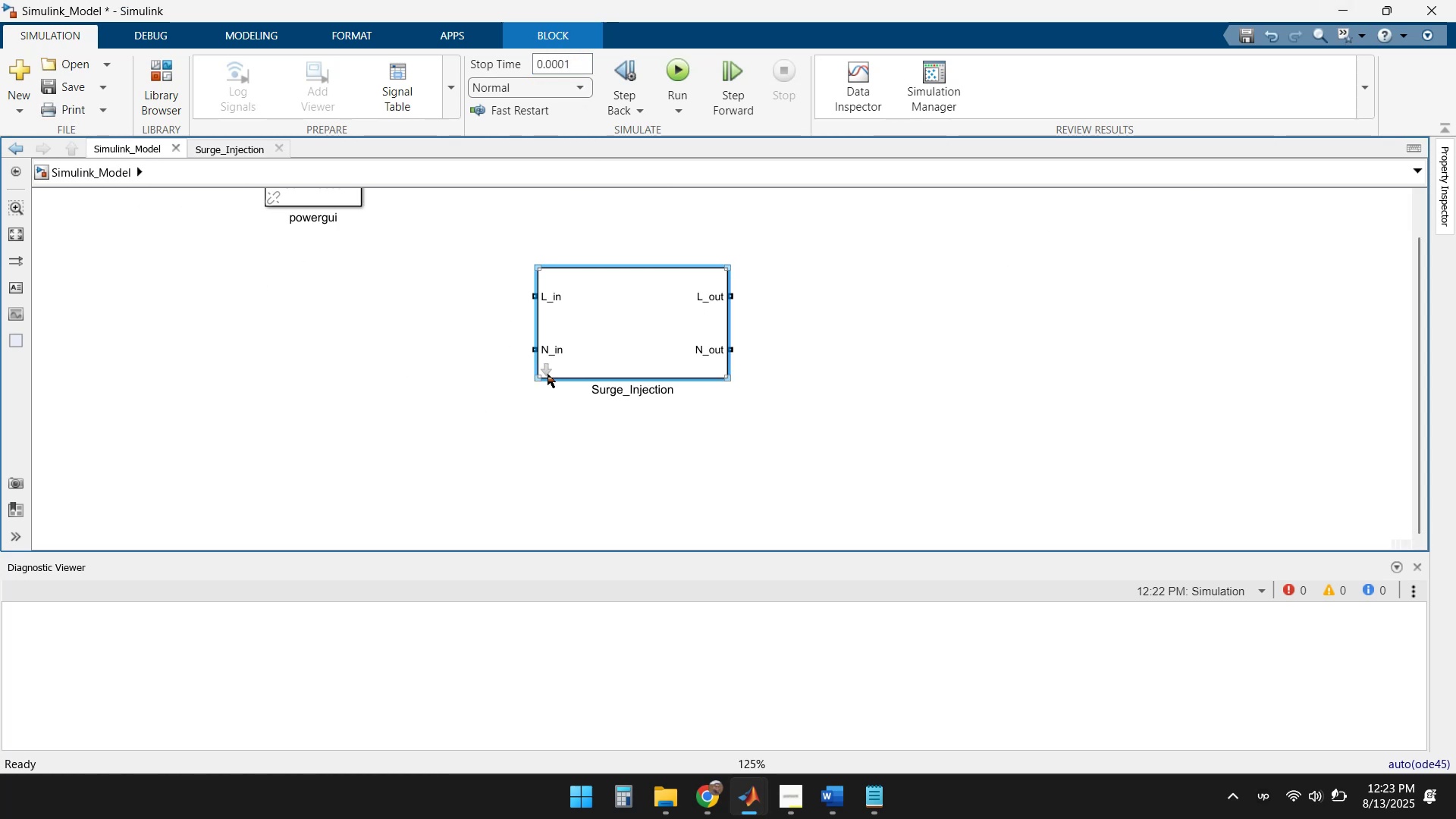 
double_click([592, 347])
 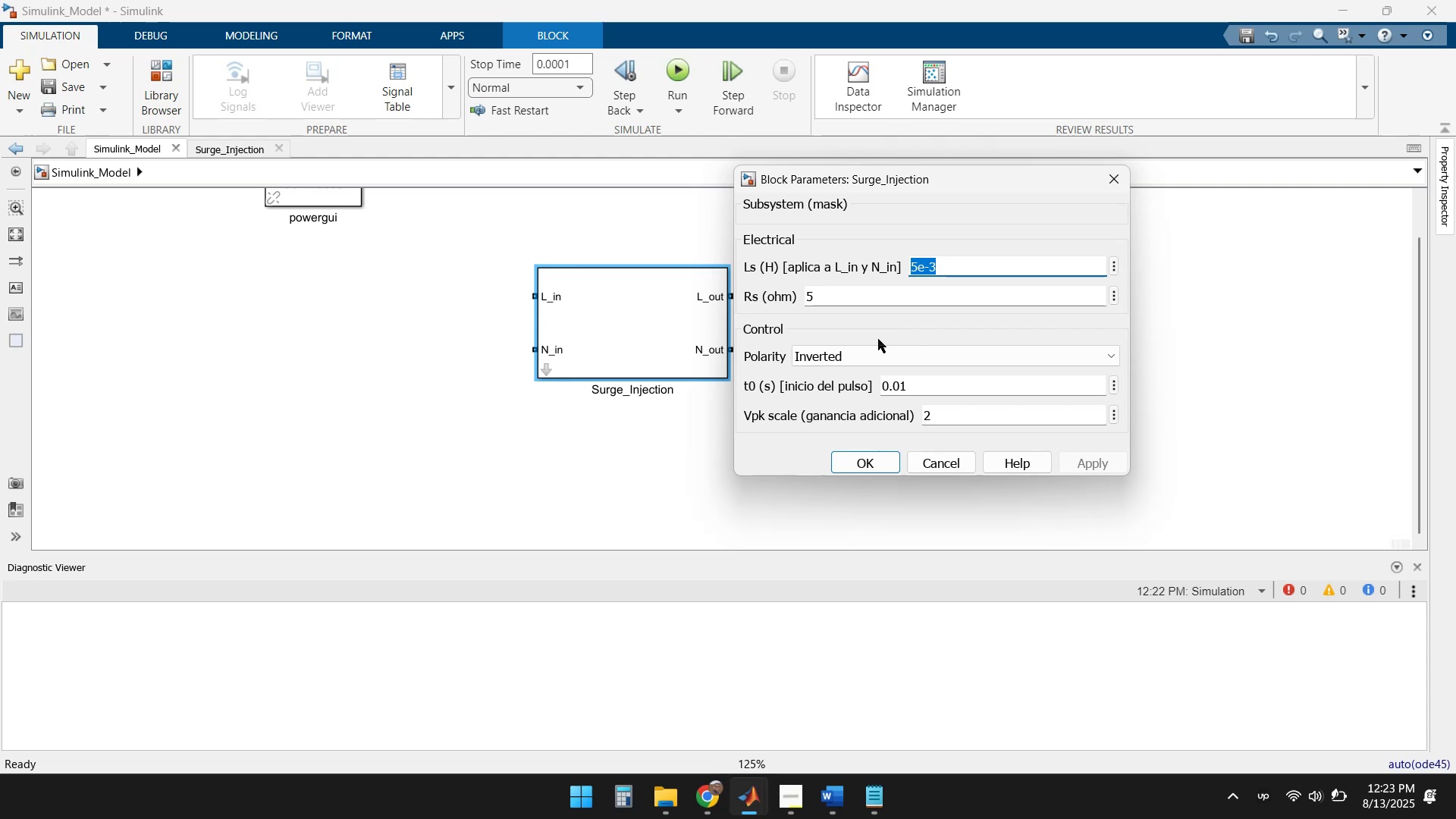 
left_click([921, 378])
 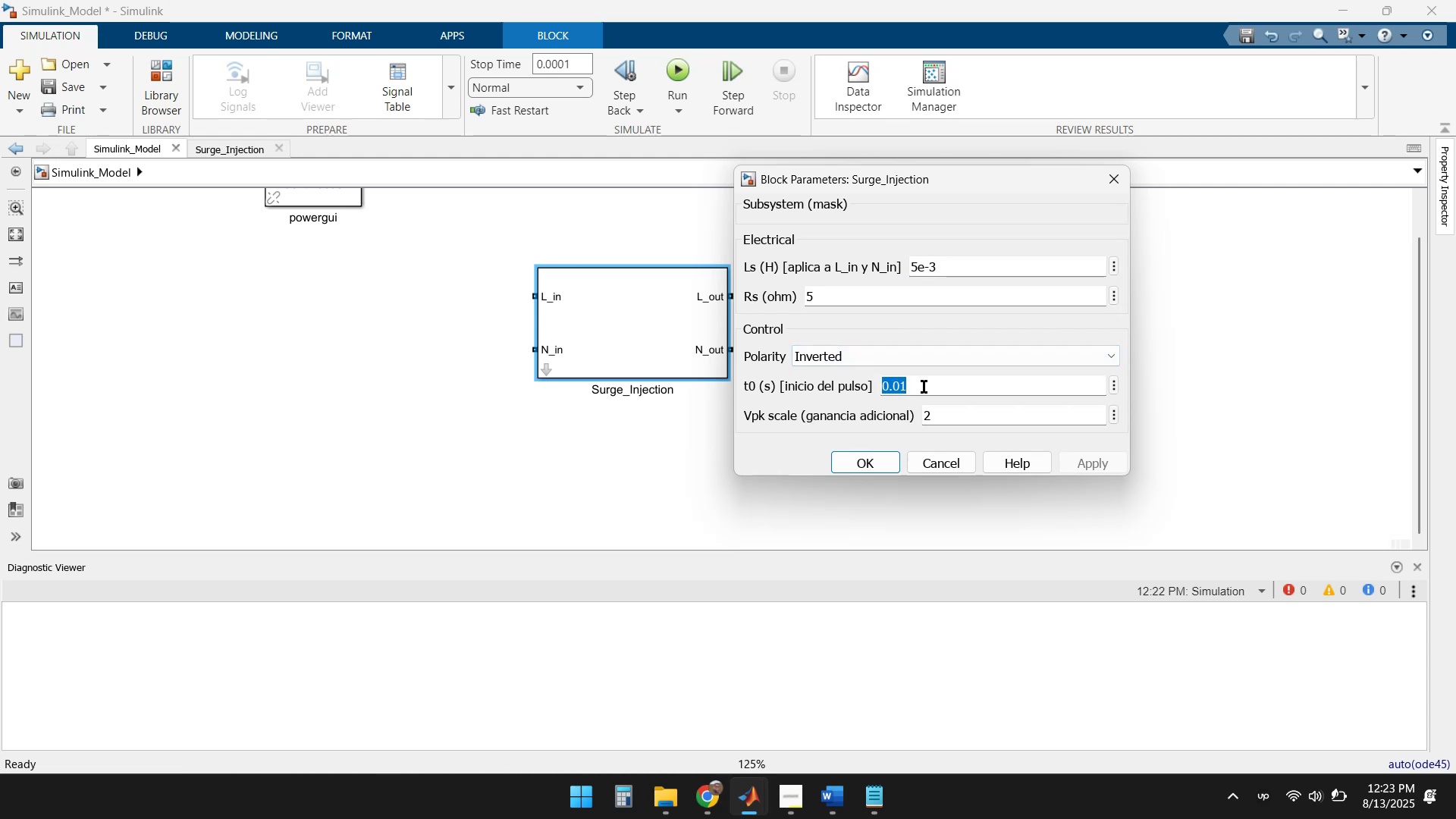 
key(ArrowRight)
 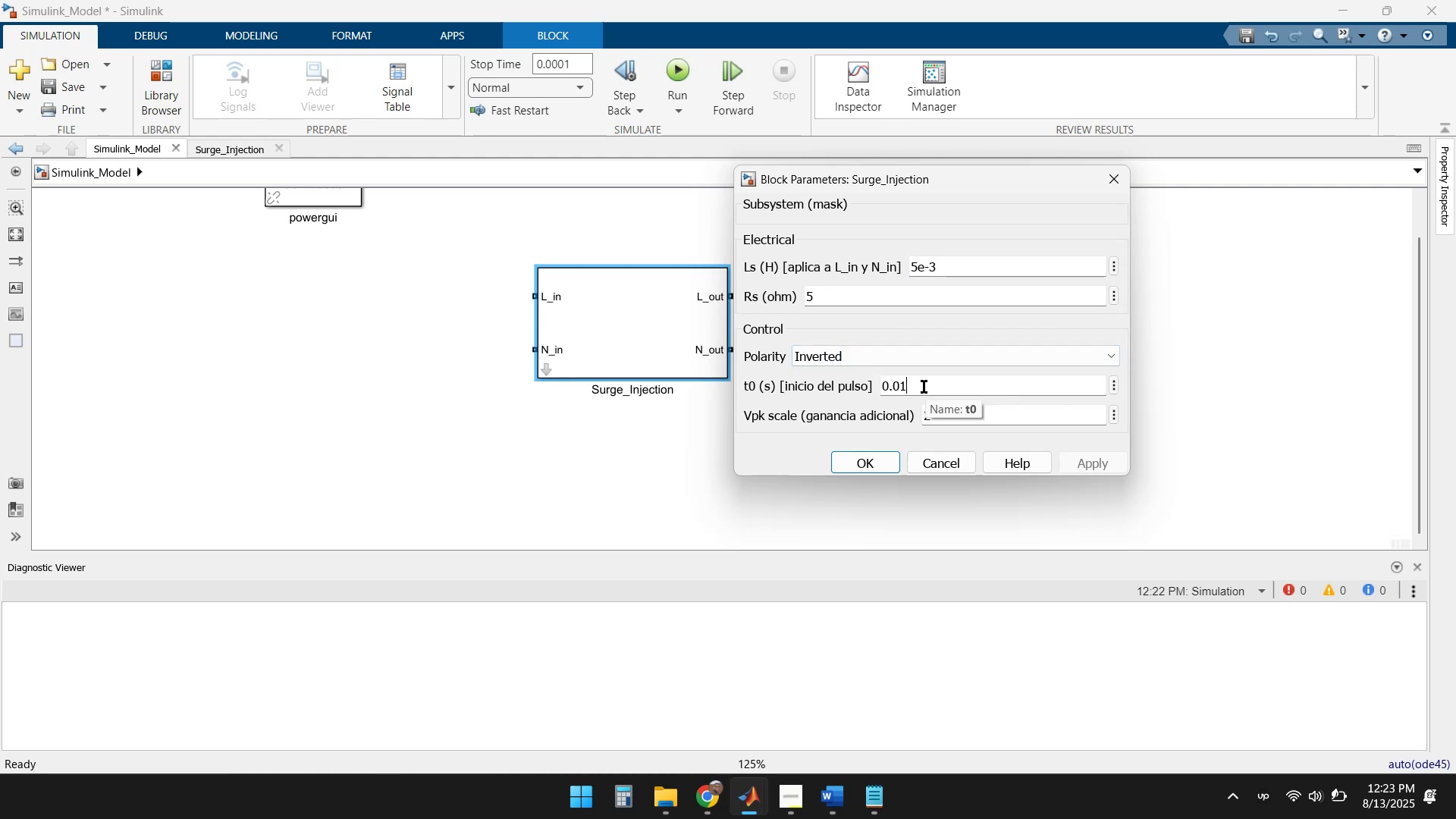 
key(ArrowLeft)
 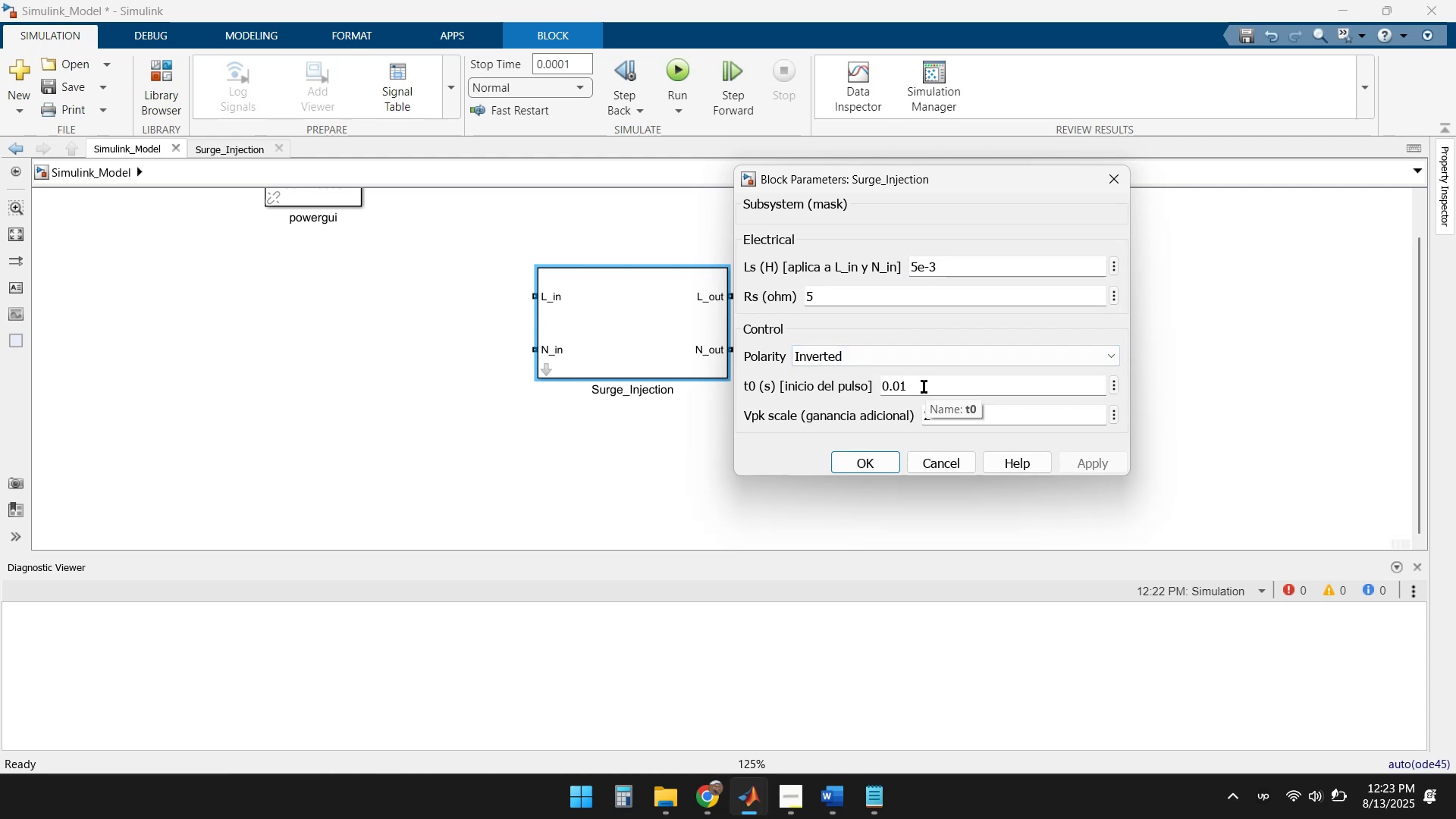 
key(Backspace)
 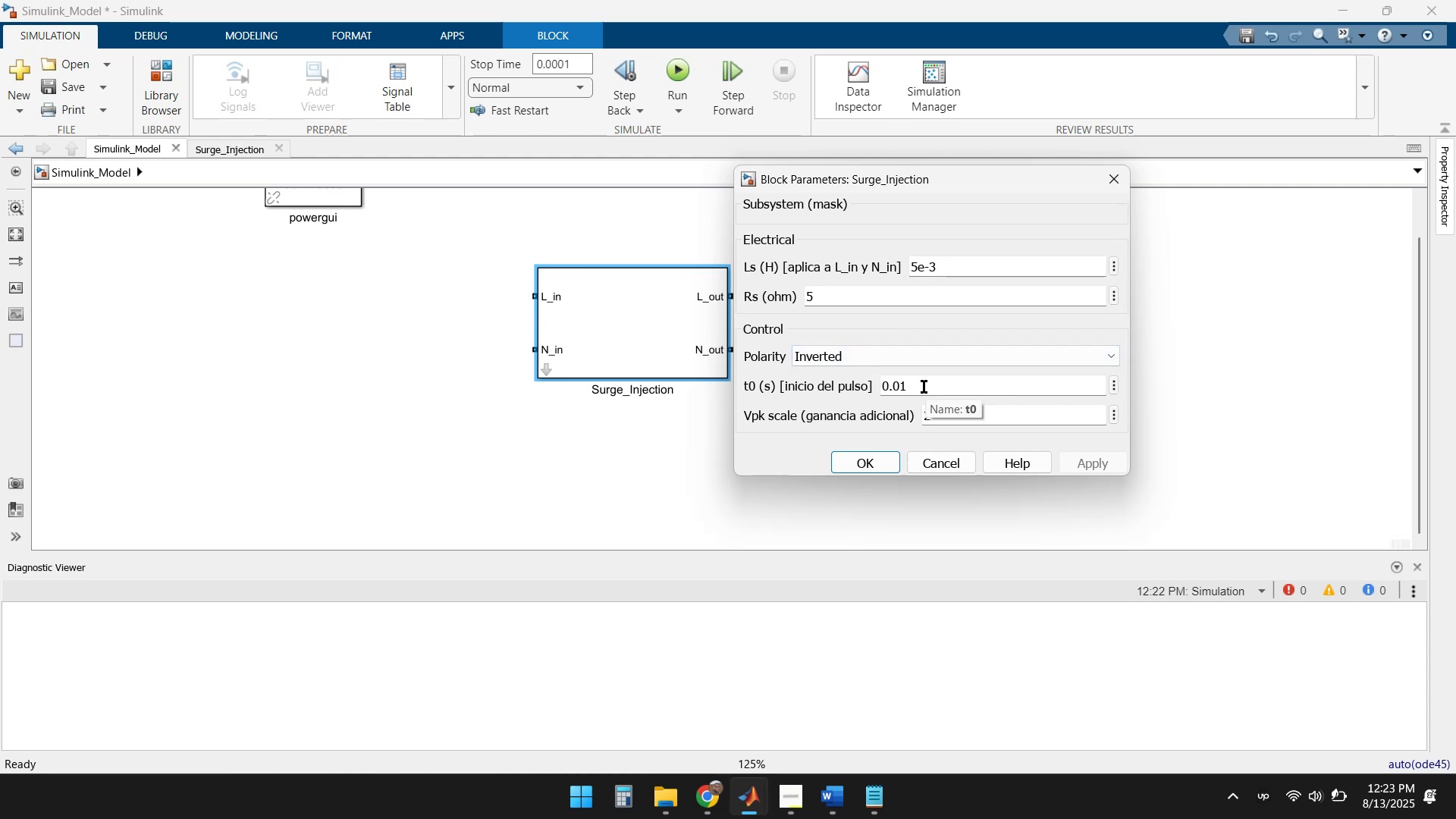 
key(Backspace)
 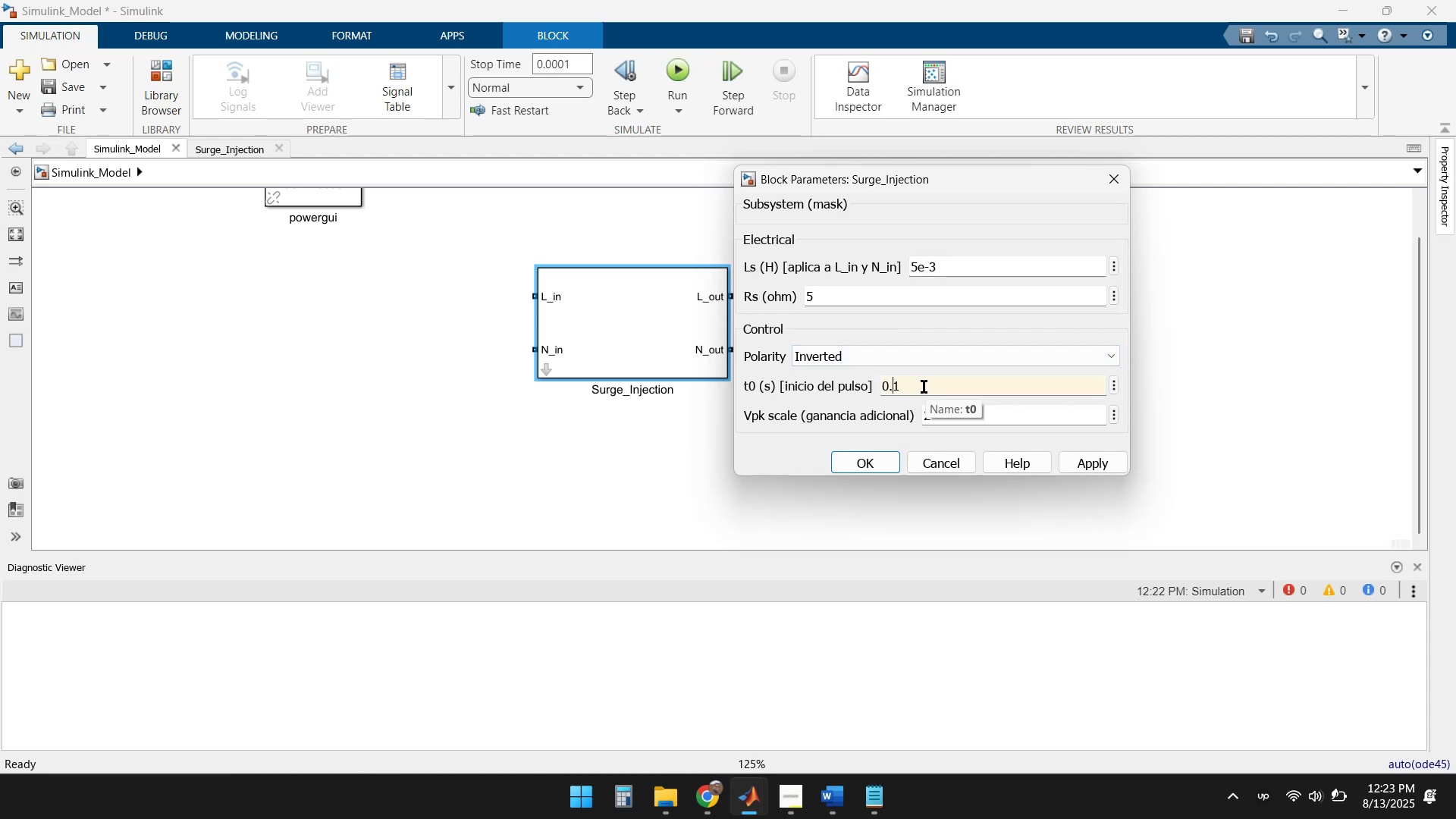 
key(Delete)
 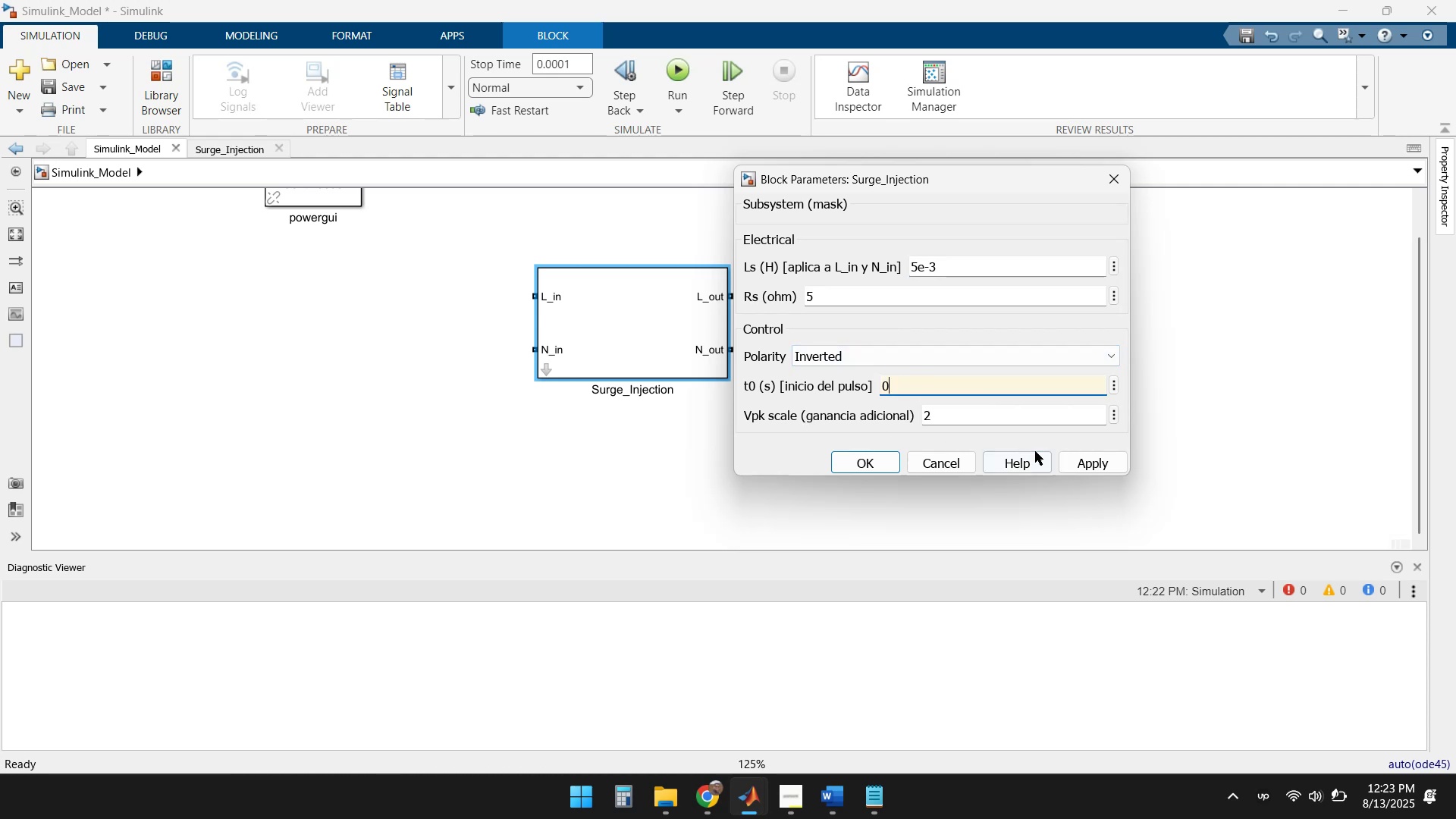 
left_click([1075, 454])
 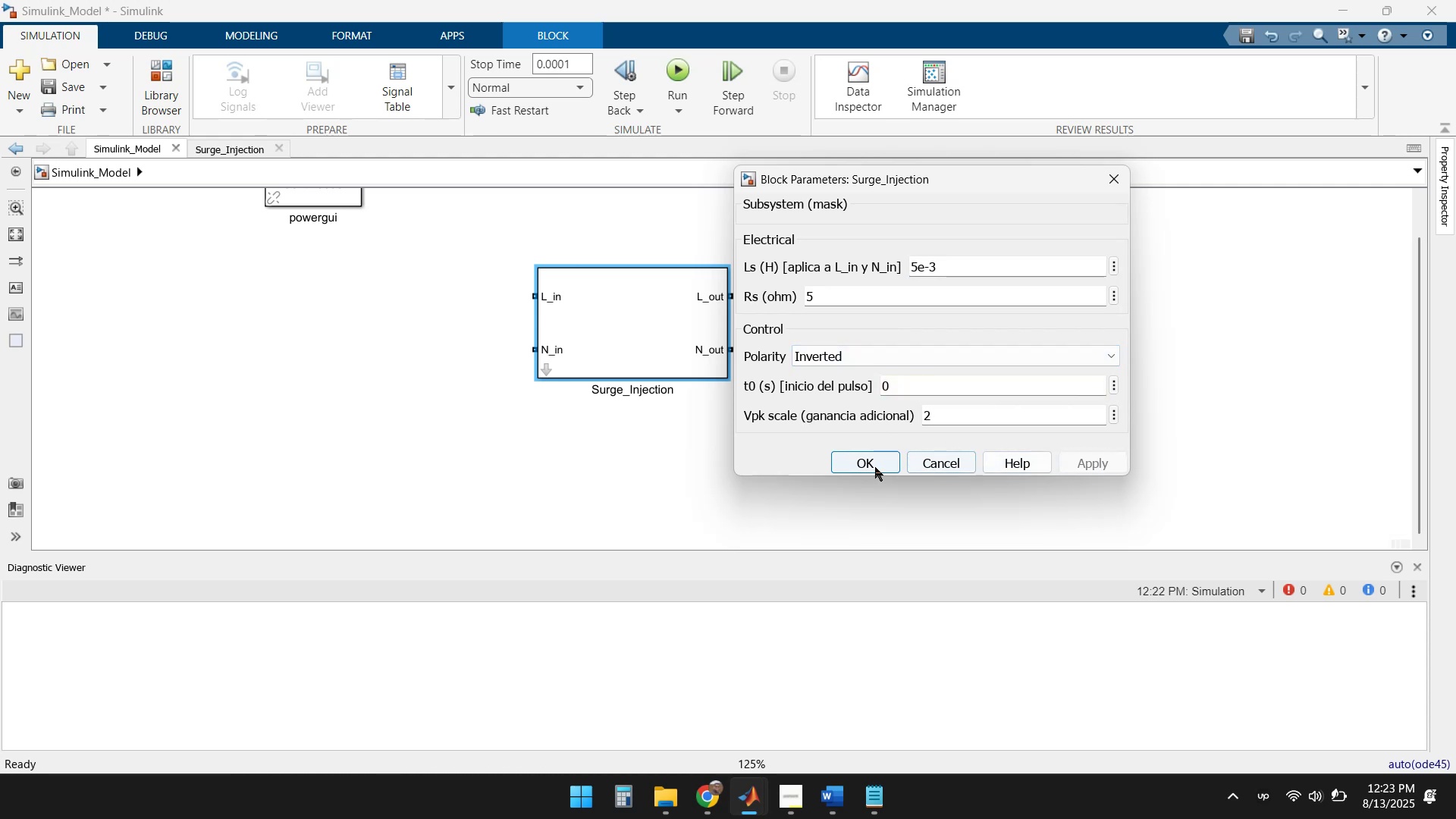 
left_click([868, 463])
 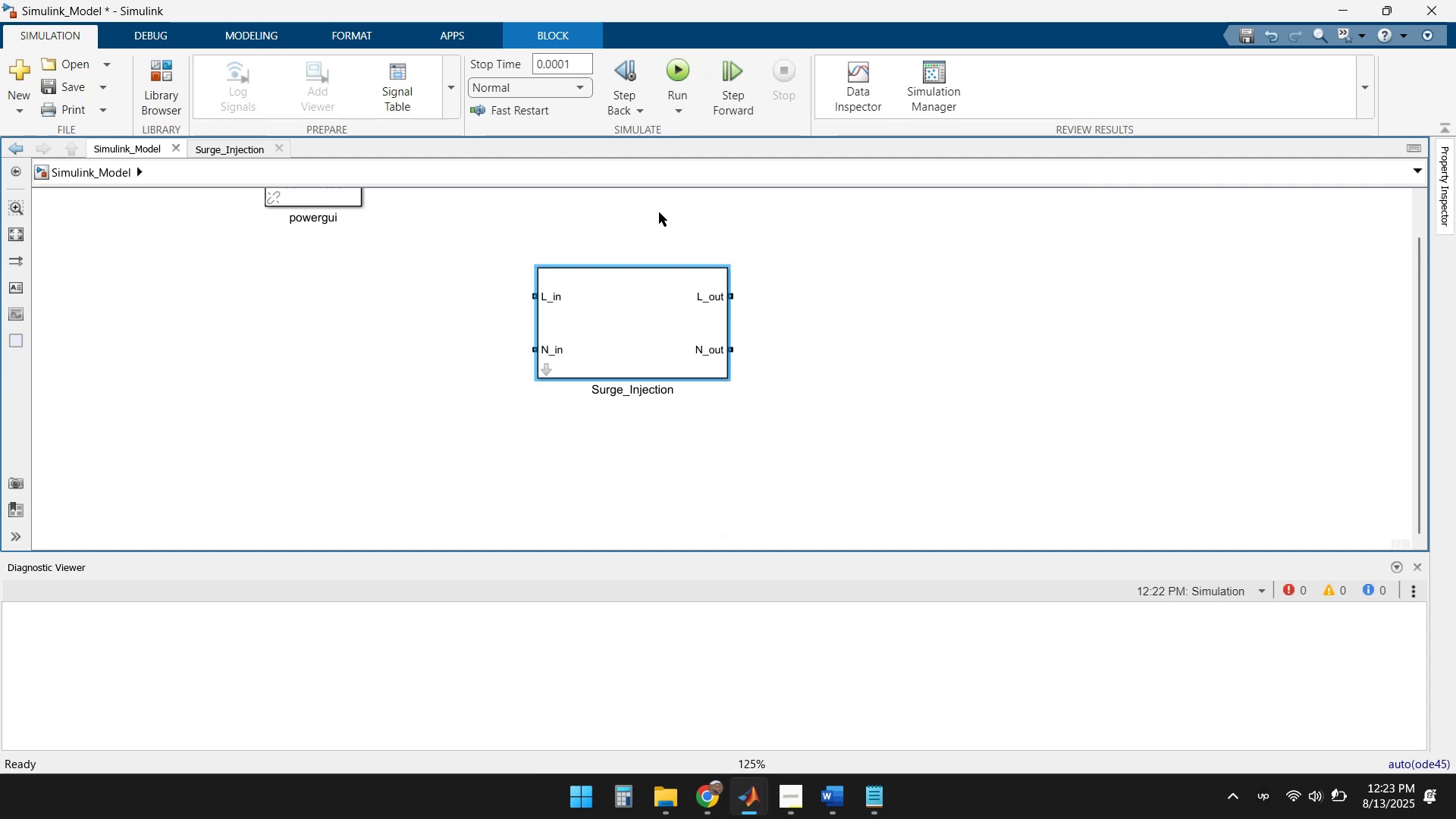 
left_click([671, 64])
 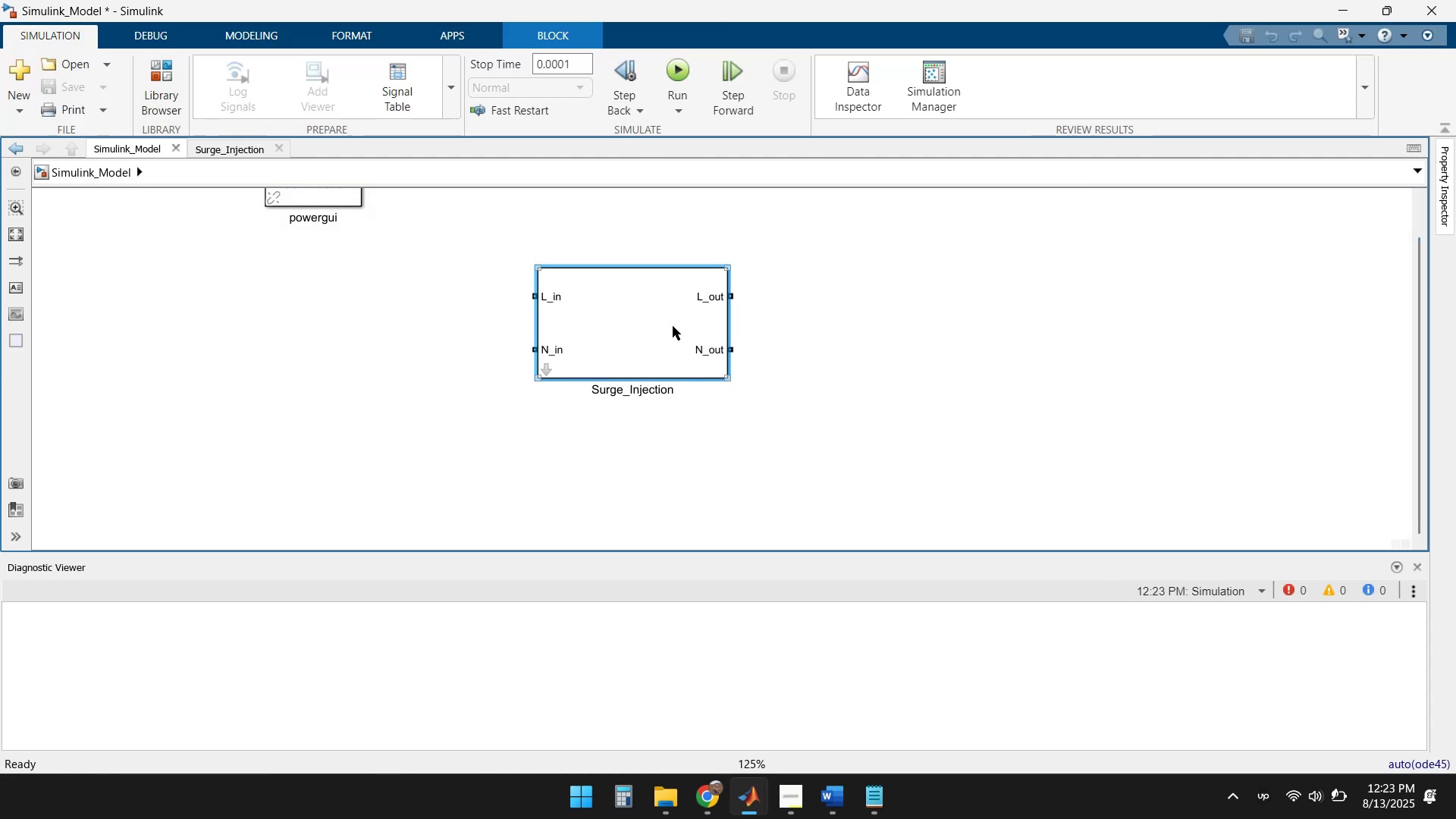 
wait(6.48)
 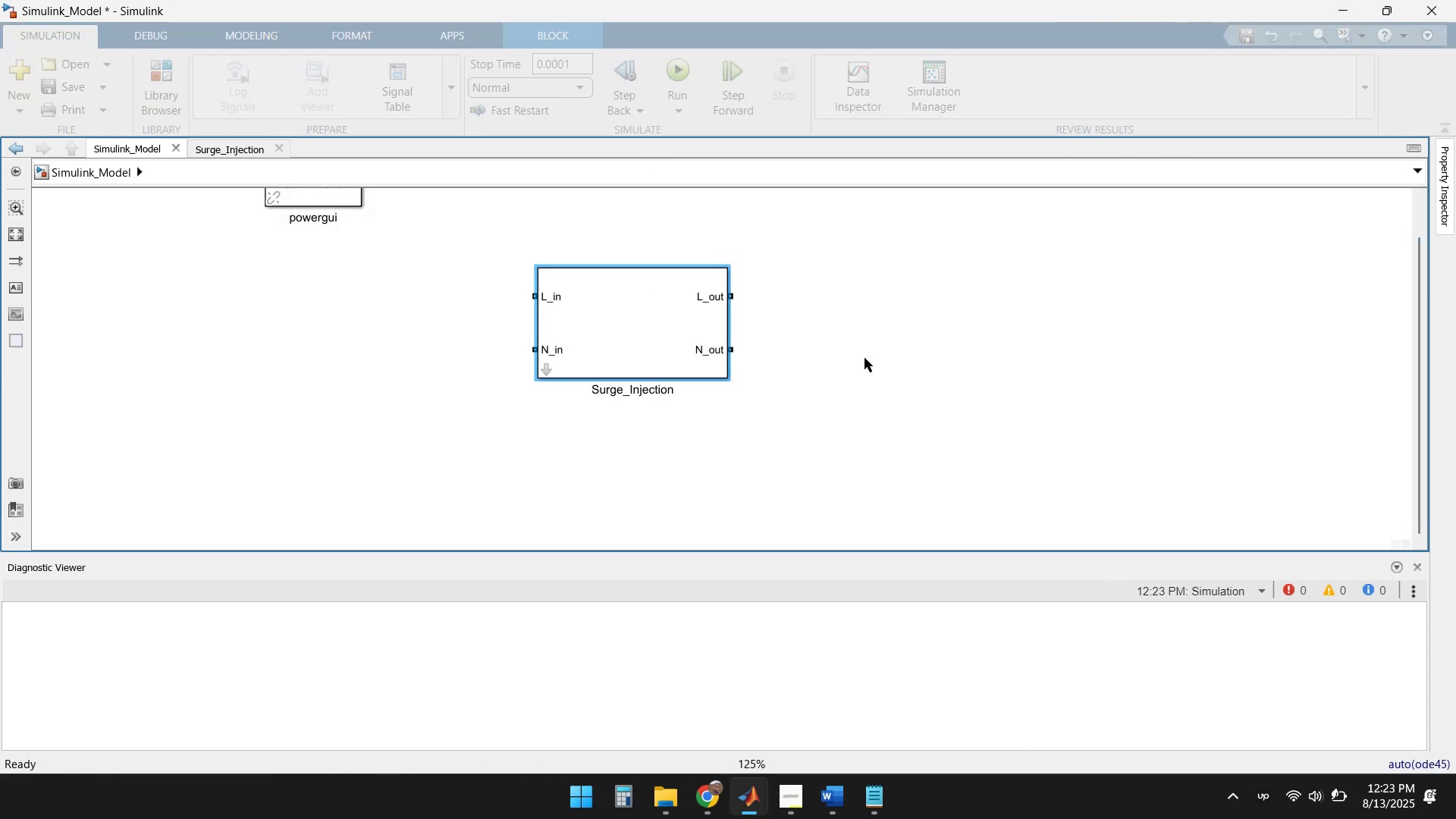 
left_click([548, 367])
 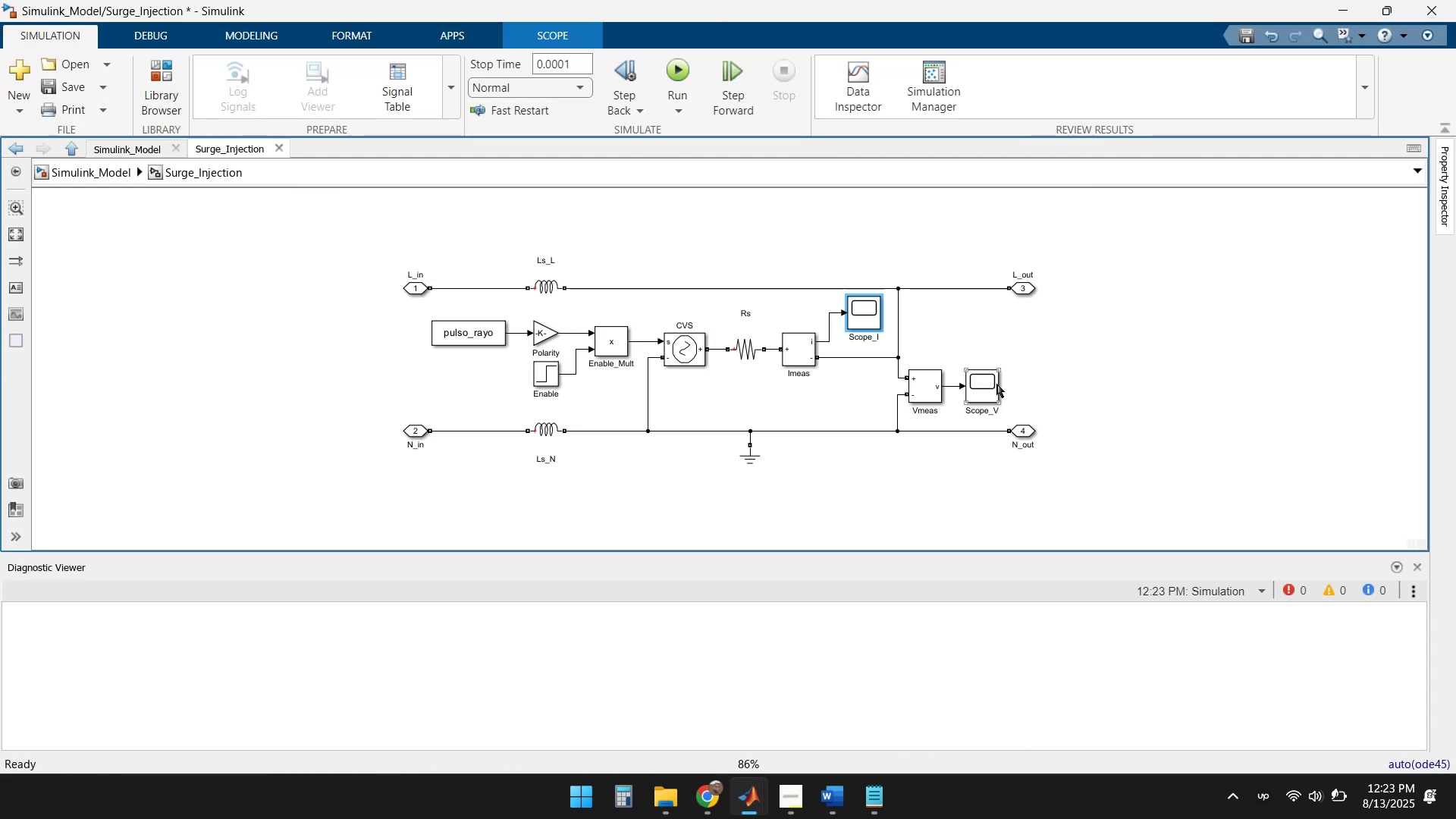 
double_click([982, 386])
 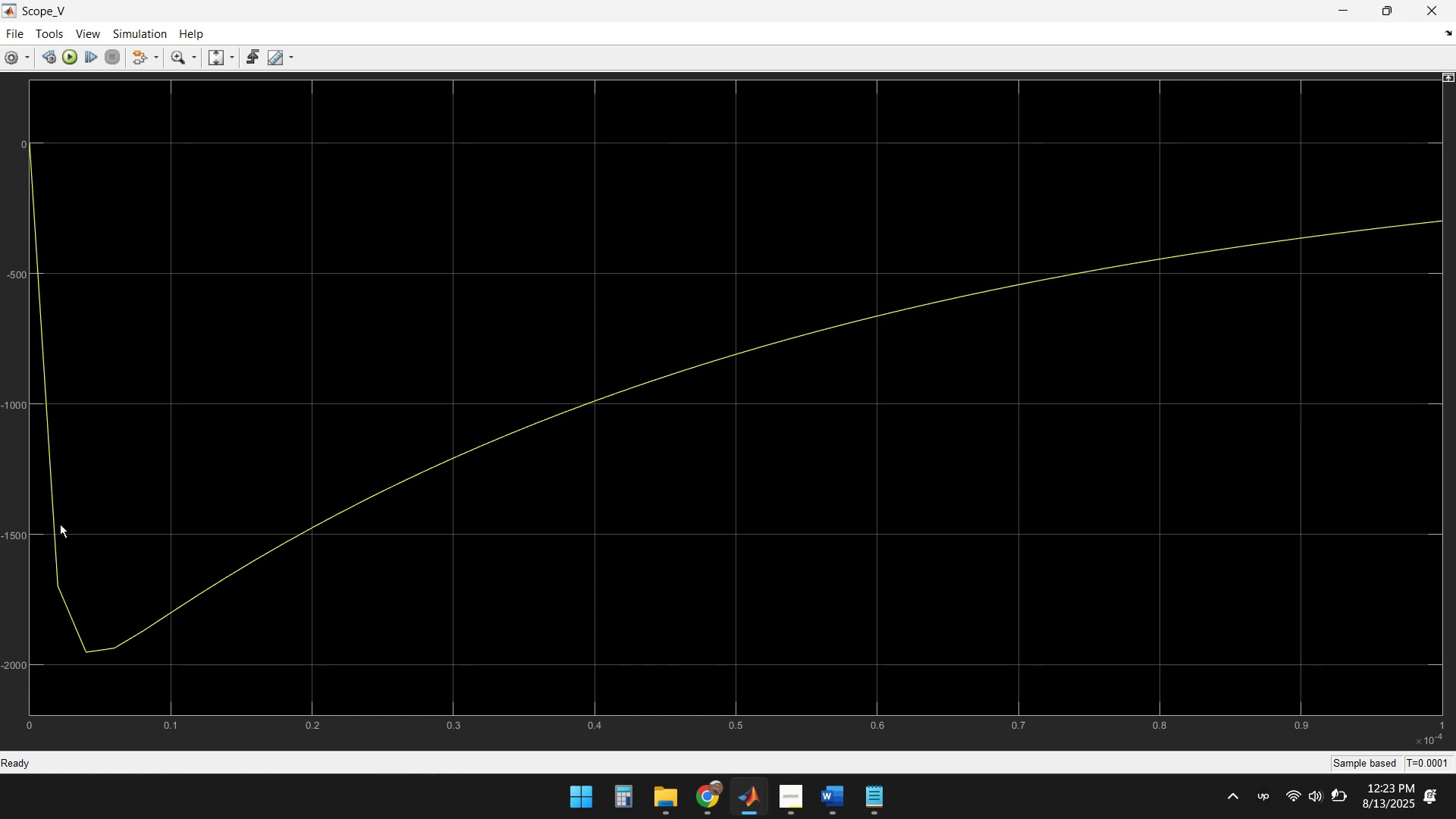 
wait(10.14)
 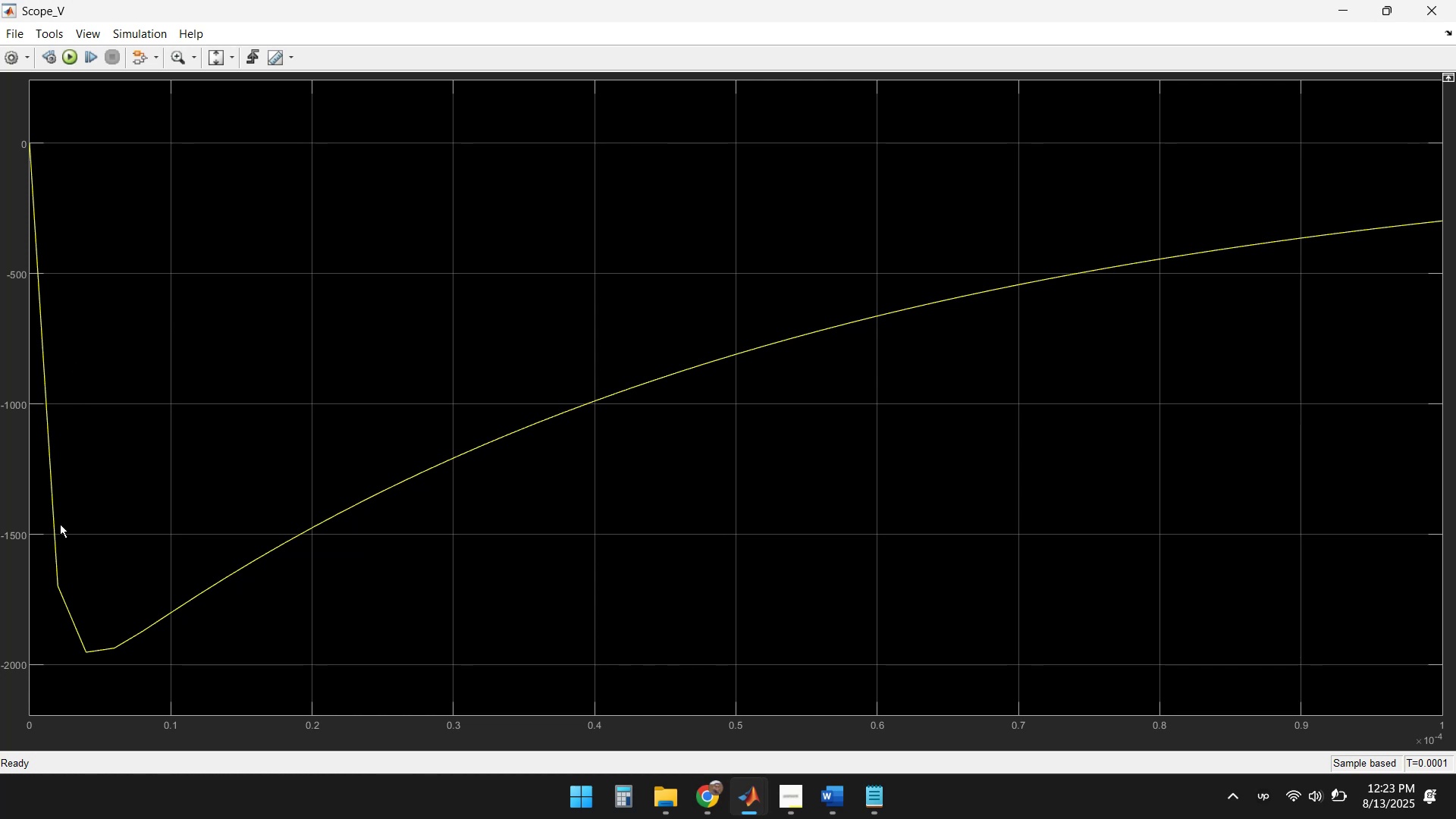 
left_click([1342, 8])
 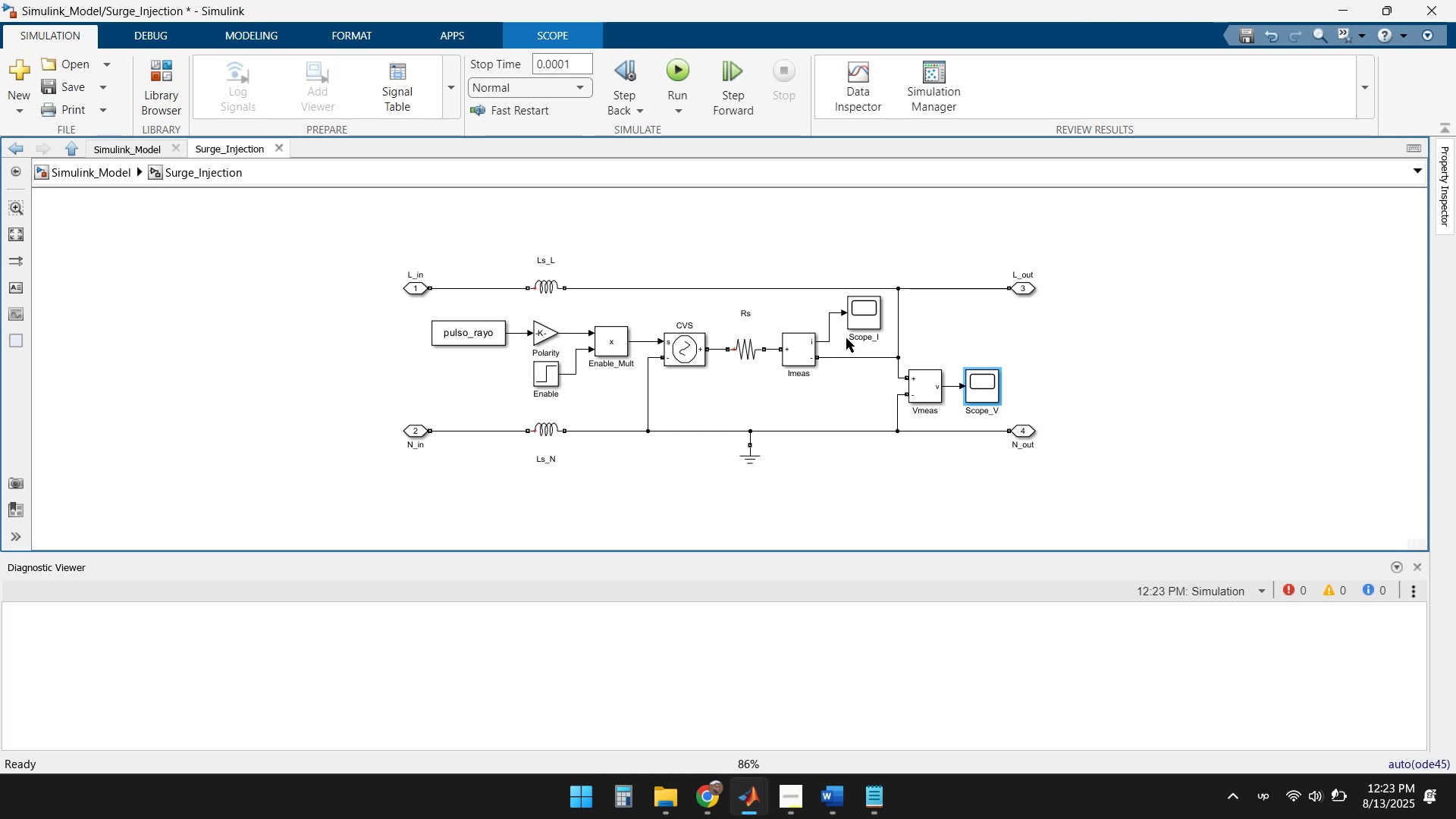 
double_click([871, 323])
 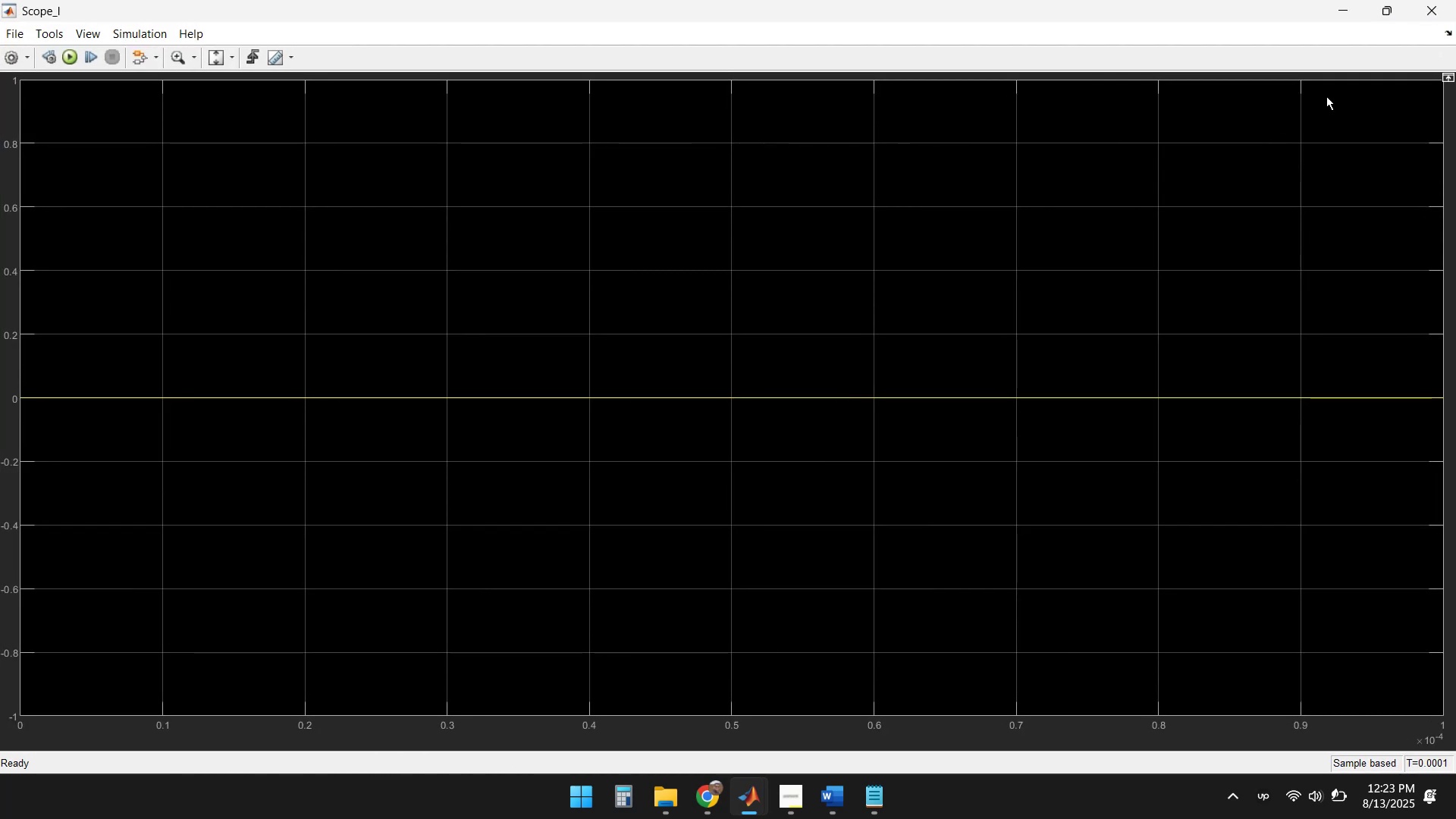 
left_click([1438, 6])
 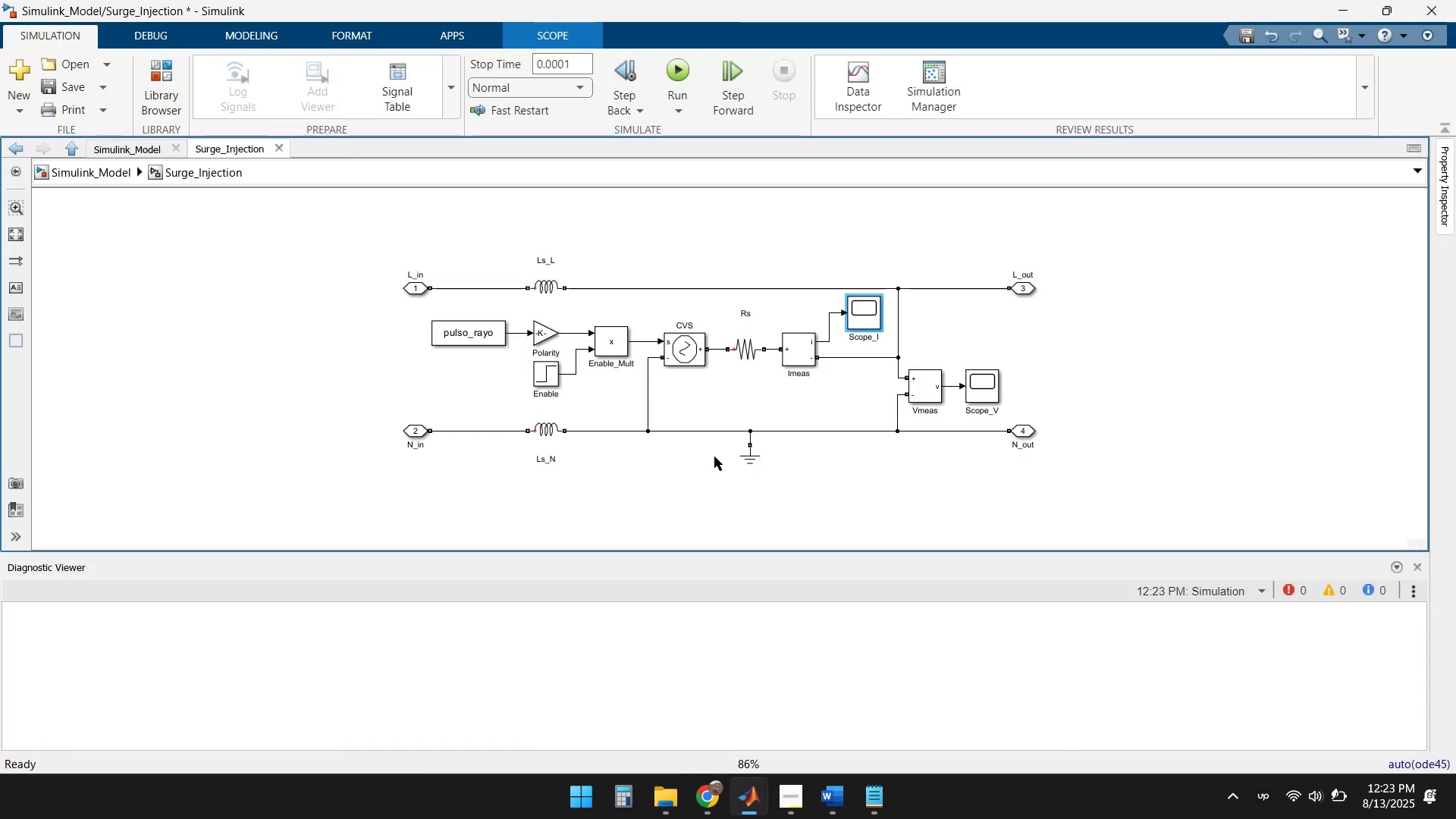 
left_click([754, 799])
 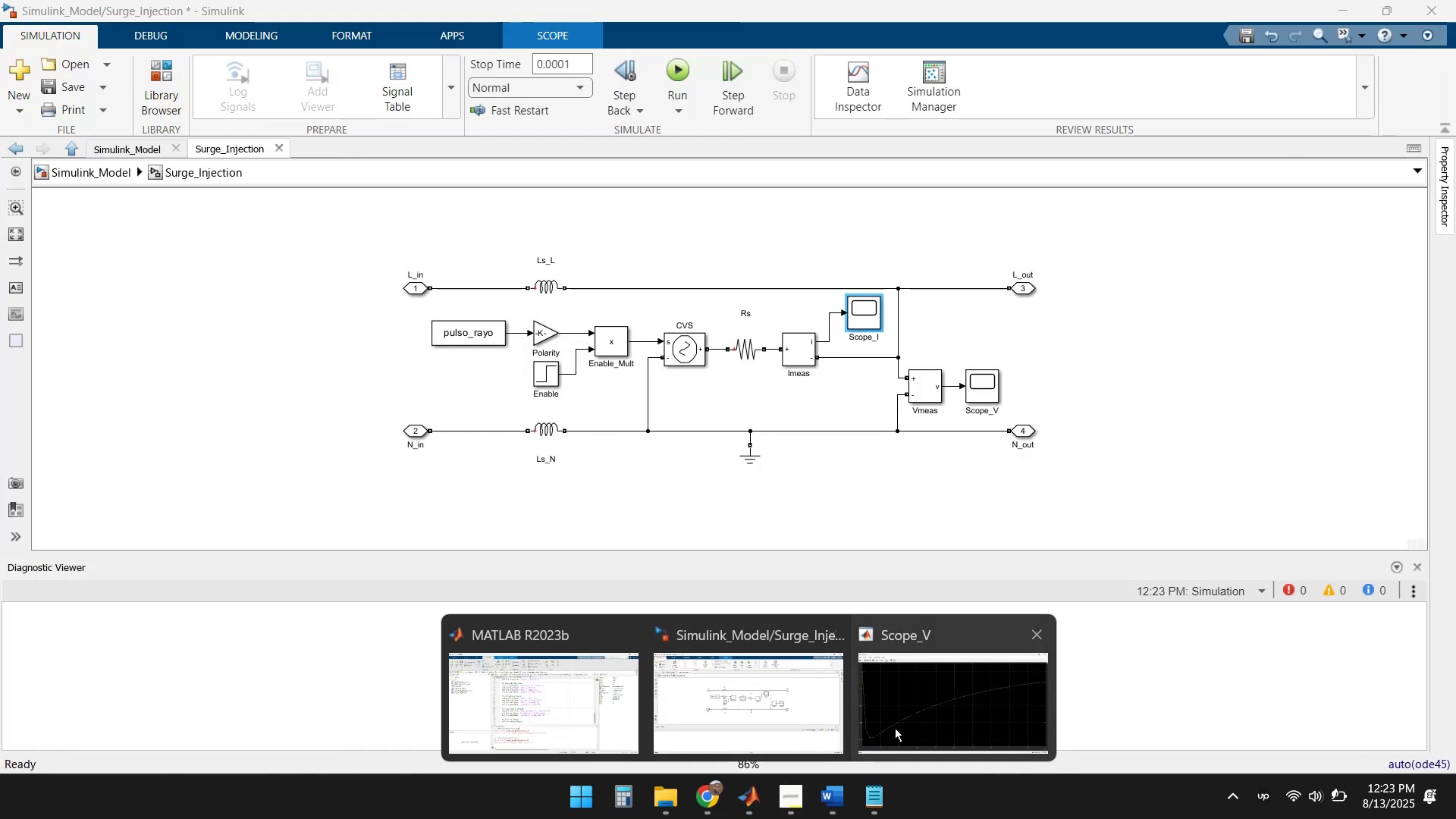 
left_click([930, 717])
 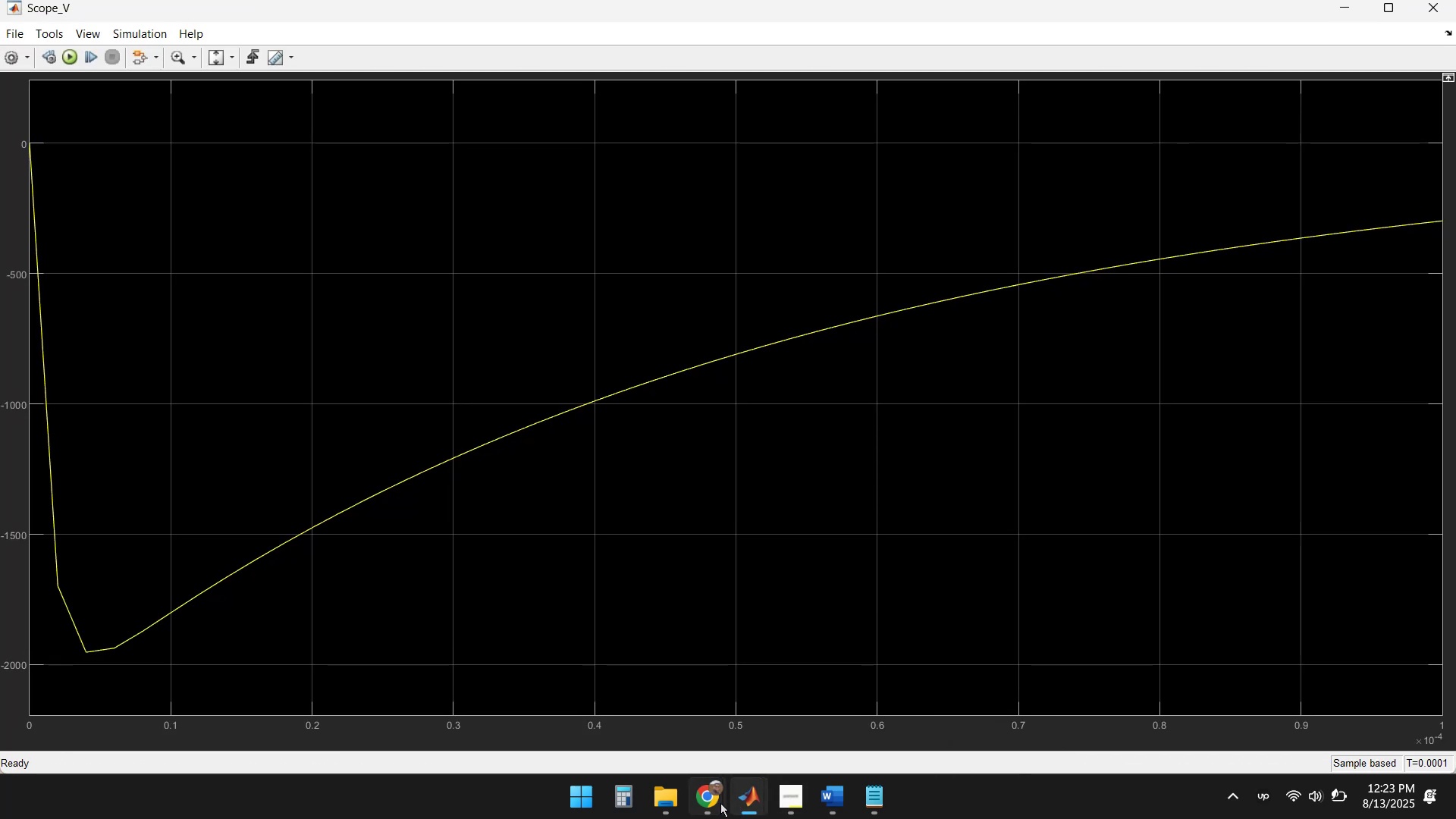 
left_click([745, 801])
 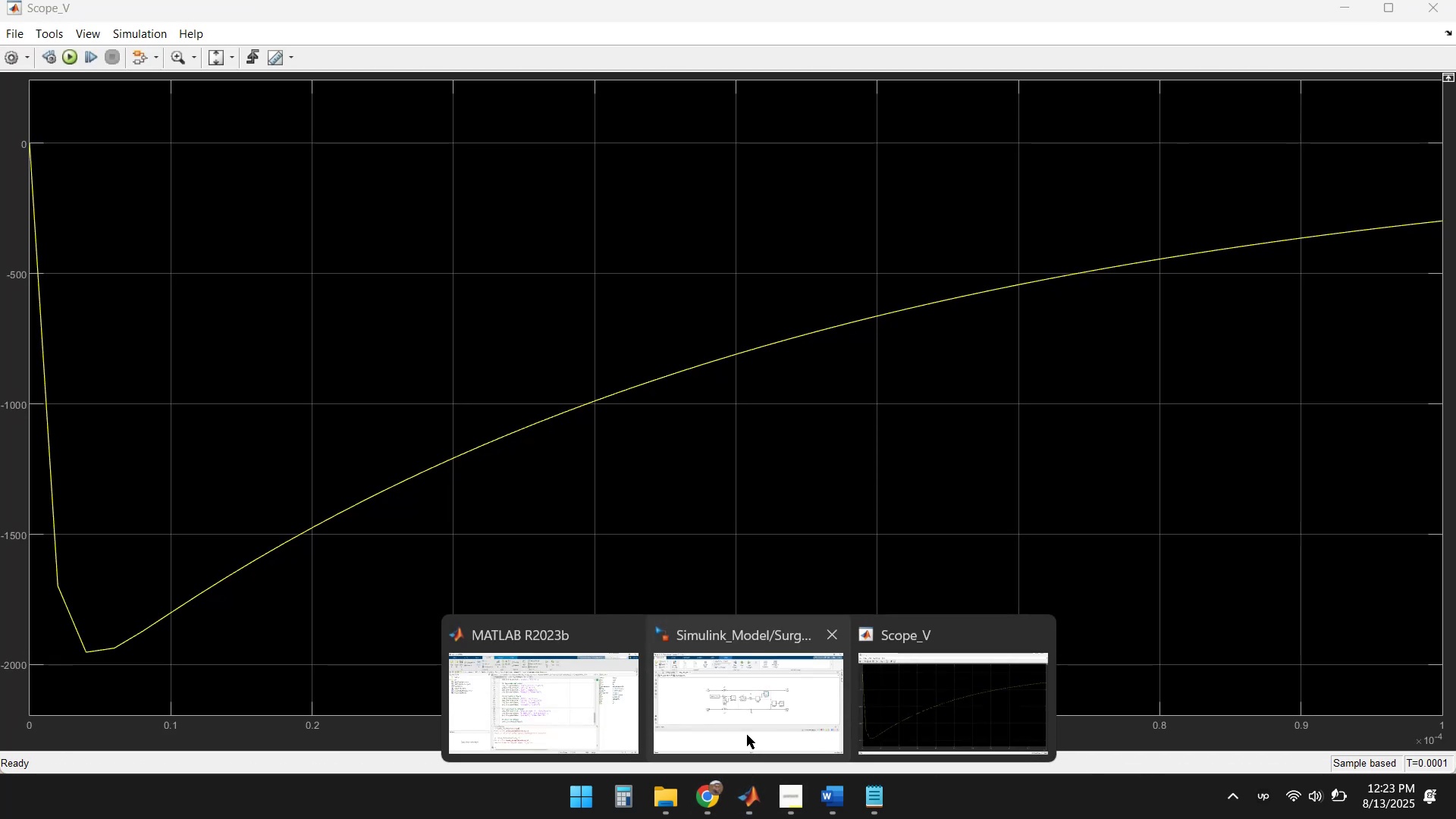 
left_click([745, 701])
 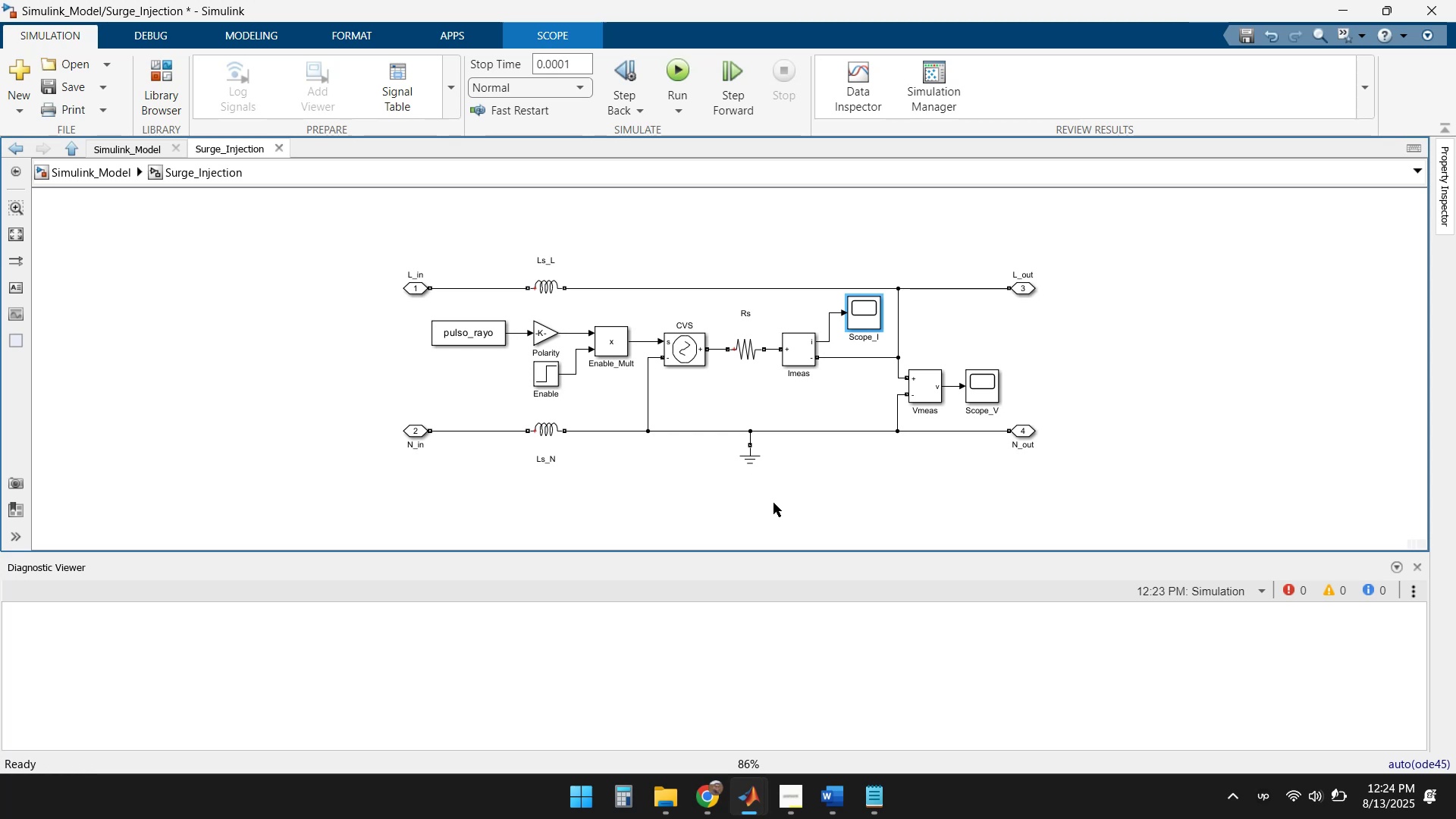 
mouse_move([735, 798])
 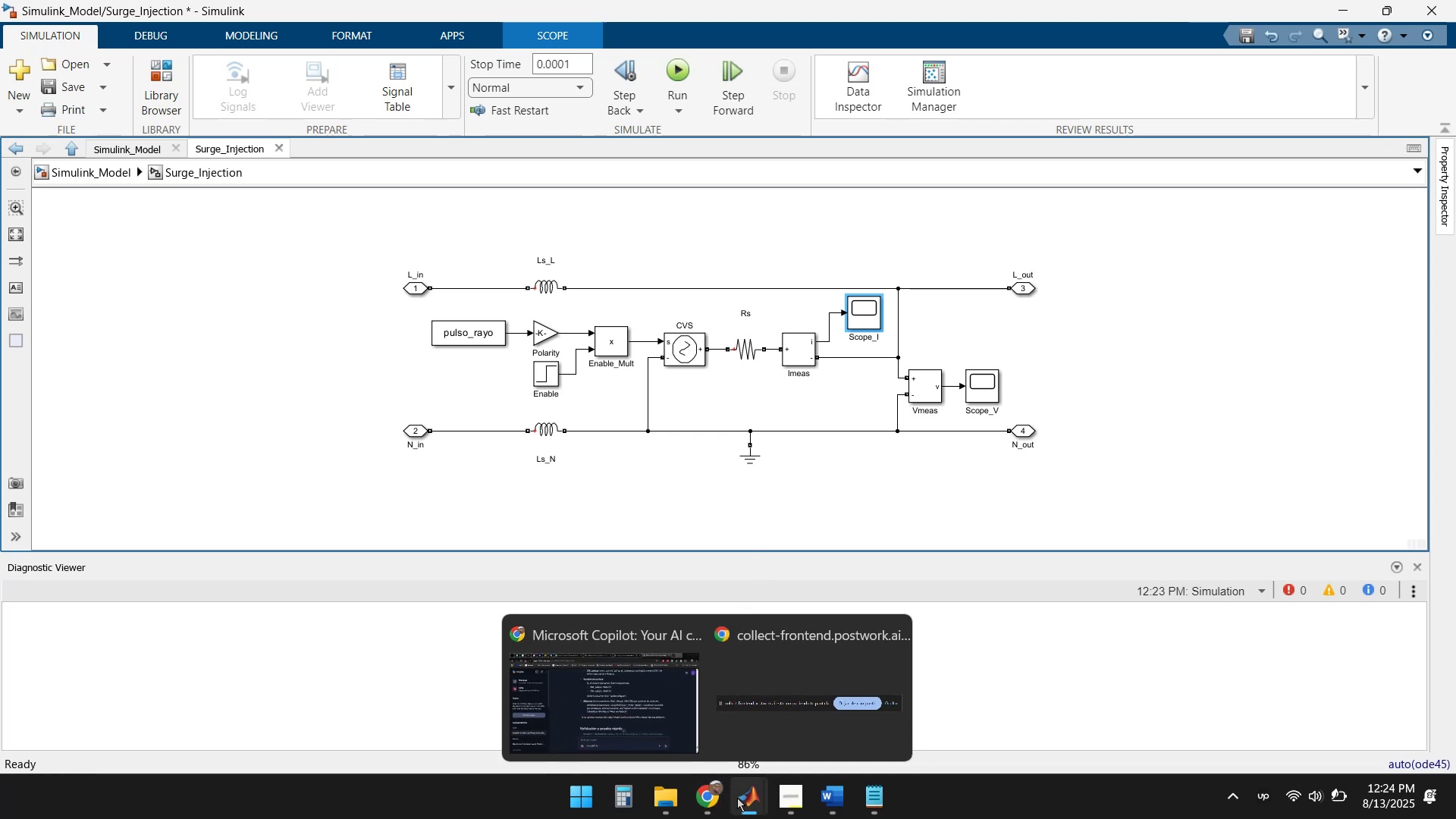 
left_click([737, 798])
 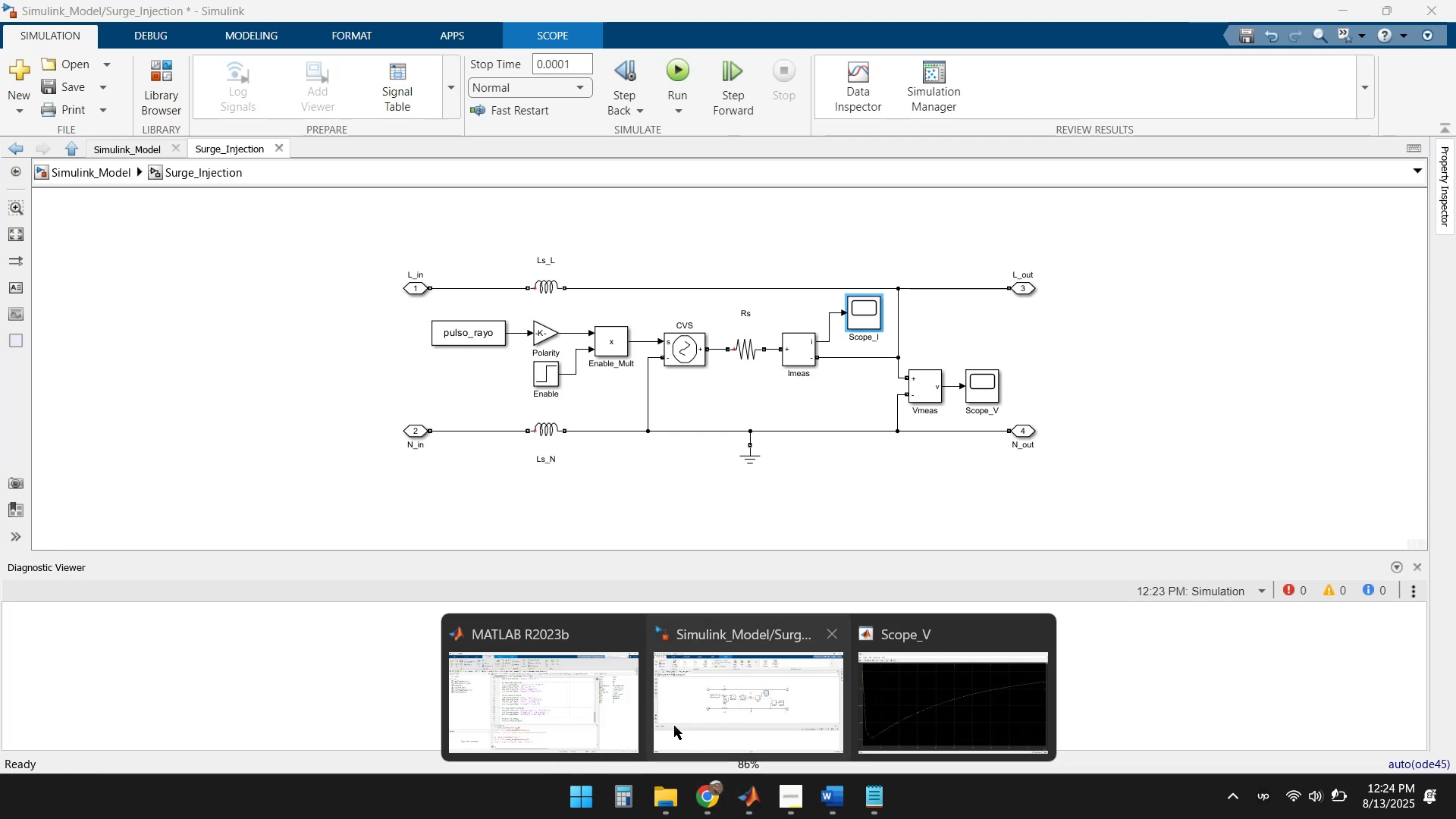 
left_click([581, 698])
 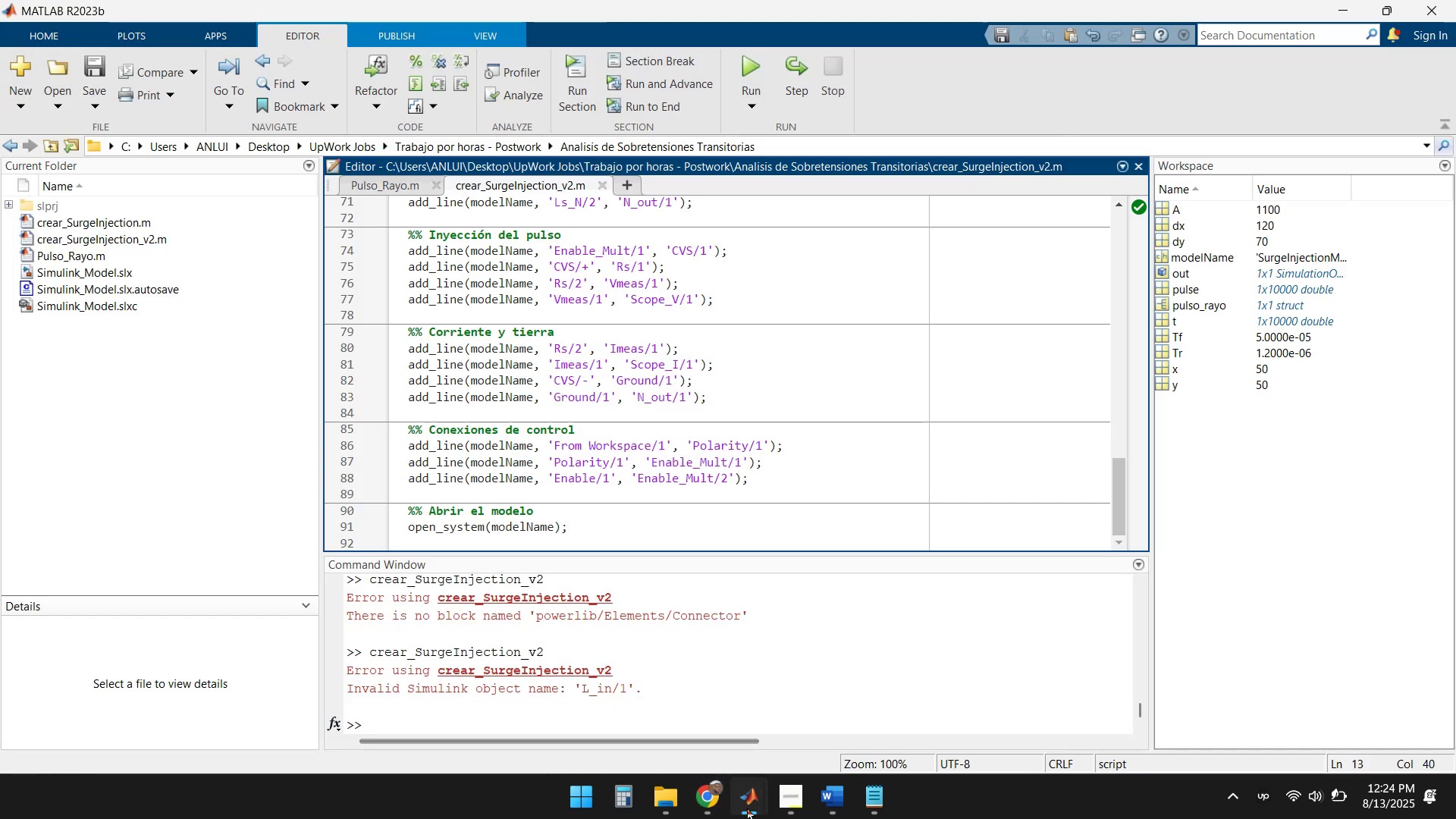 
double_click([735, 726])
 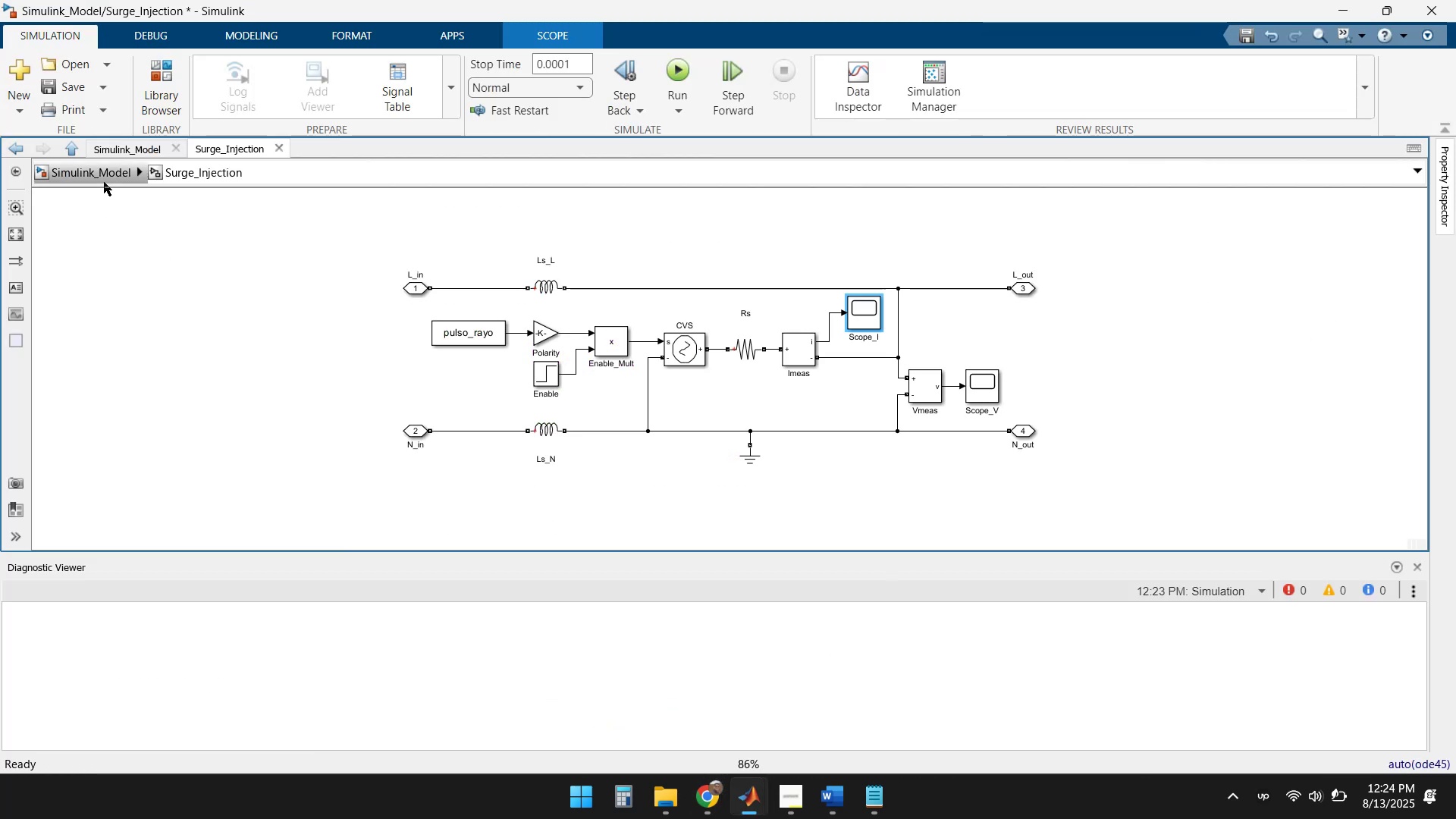 
left_click([99, 176])
 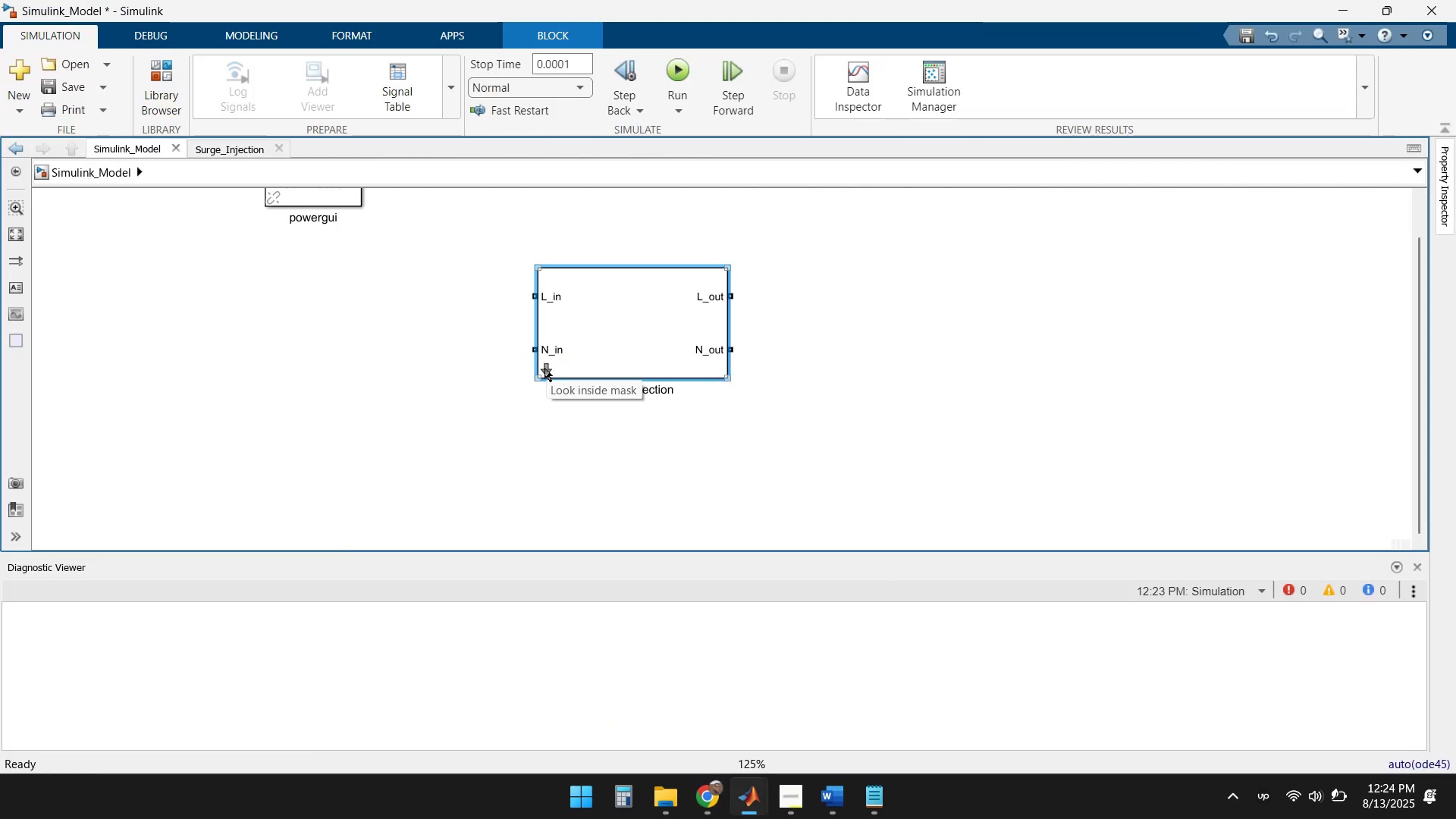 
right_click([544, 368])
 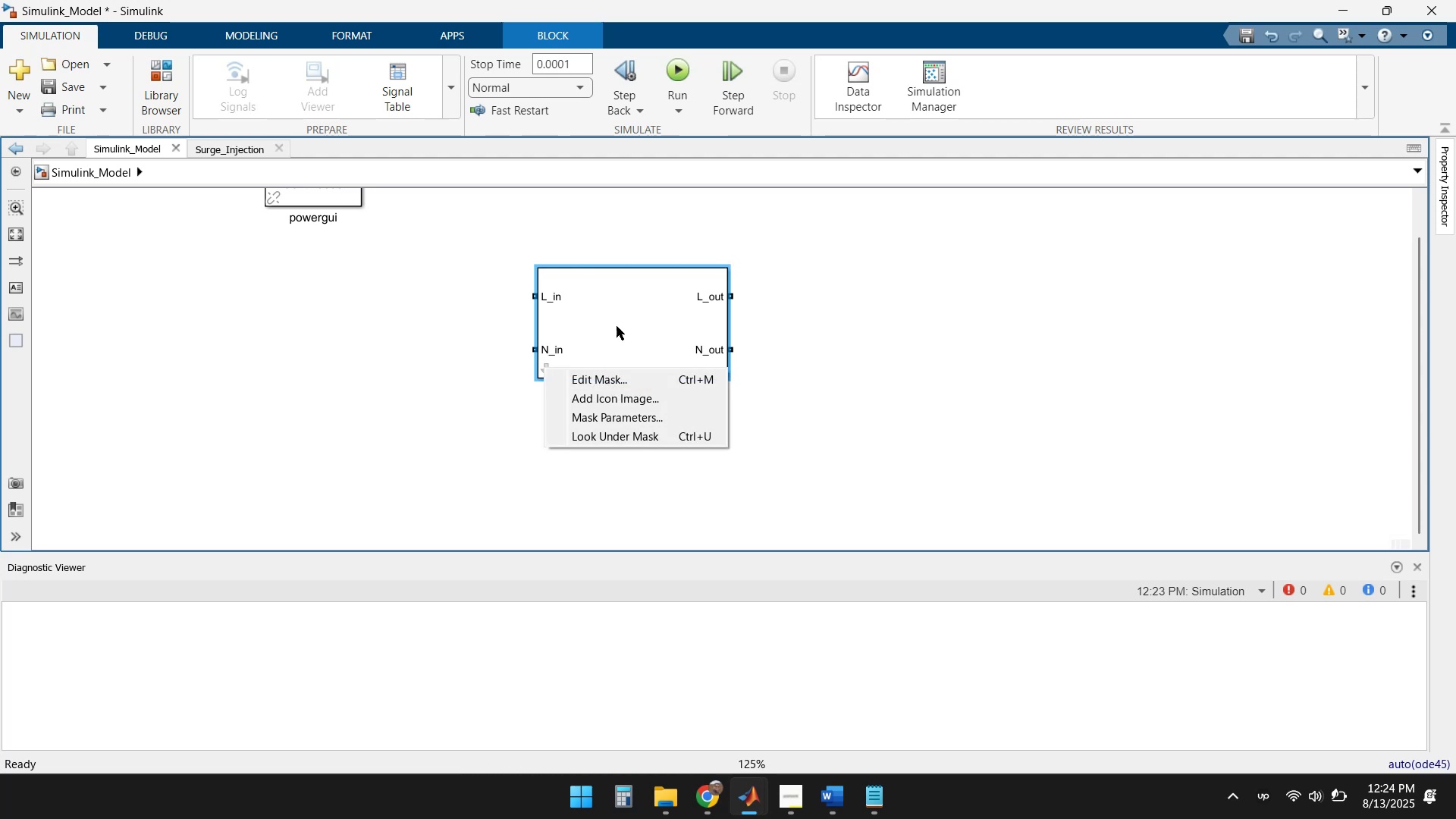 
double_click([619, 324])
 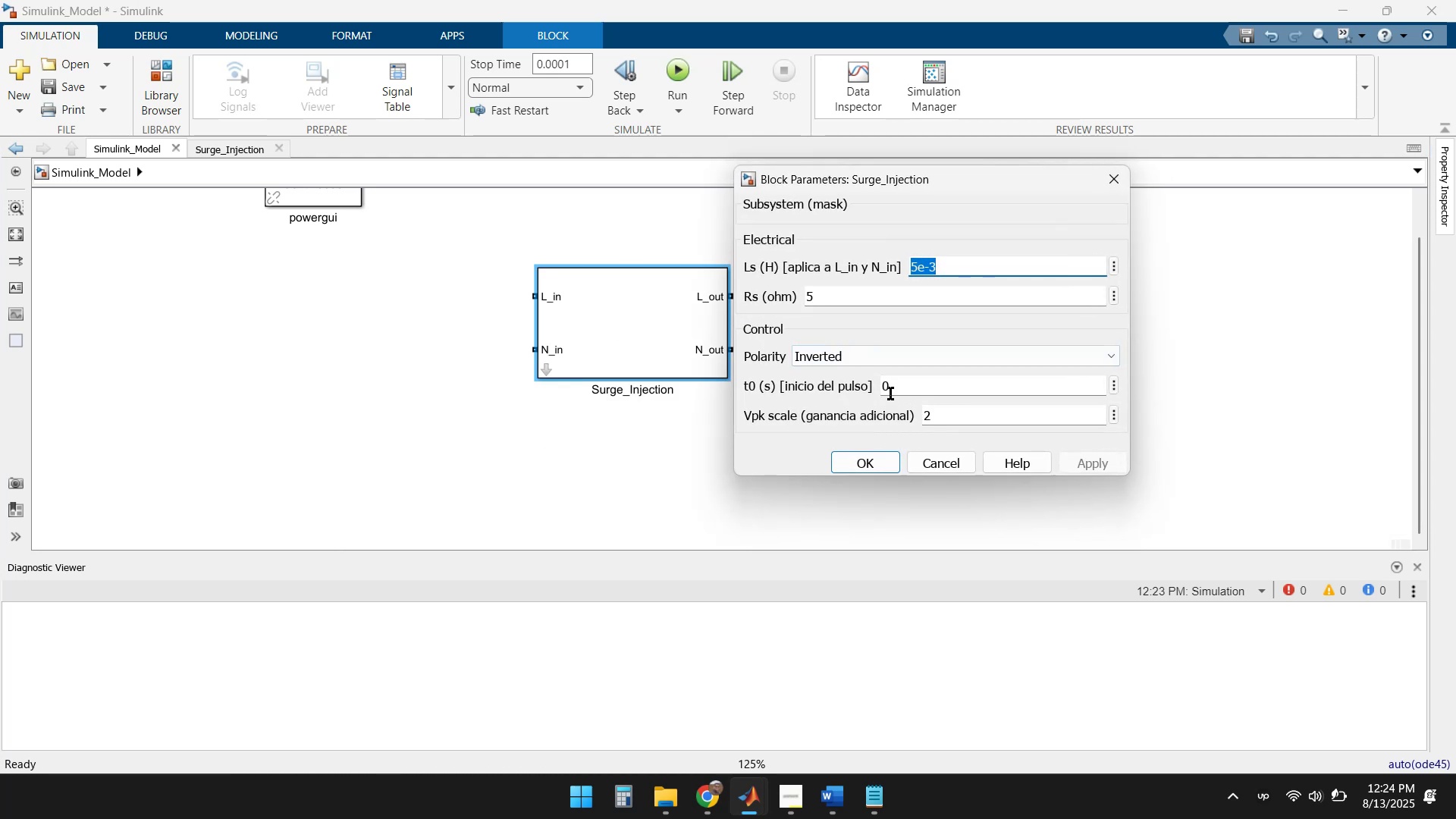 
left_click([862, 359])
 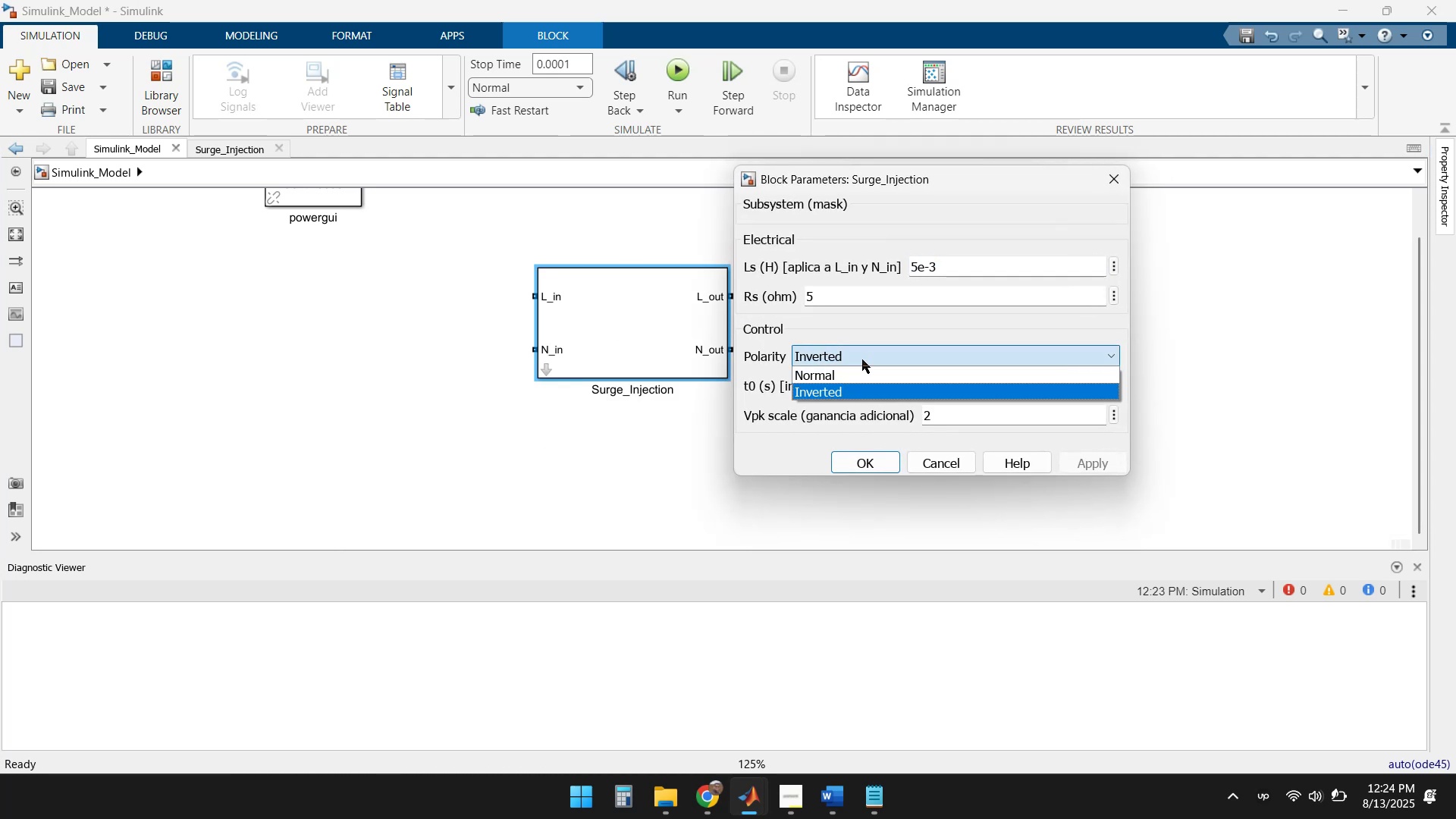 
left_click([853, 378])
 